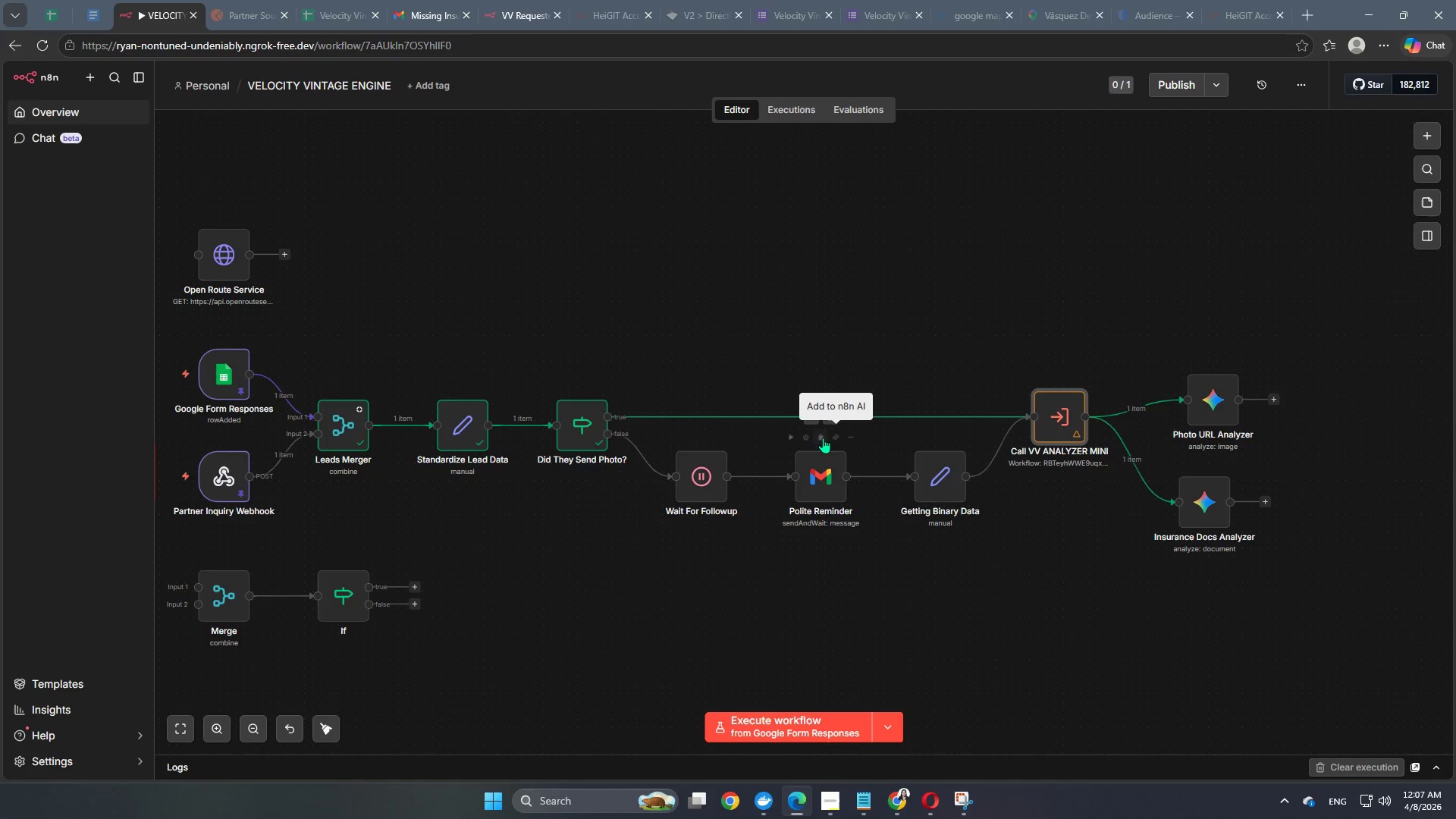 
double_click([1198, 492])
 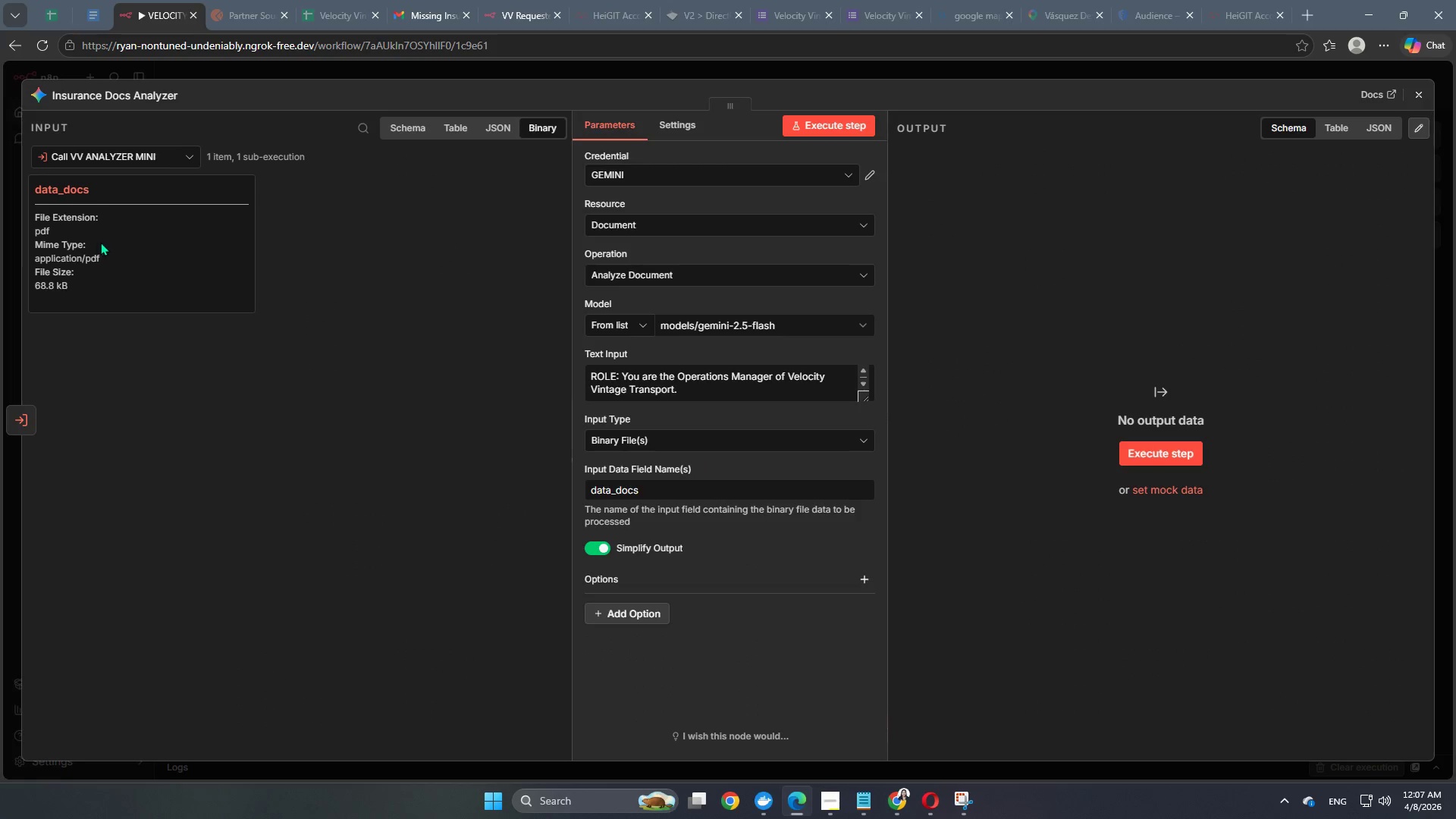 
left_click([893, 71])
 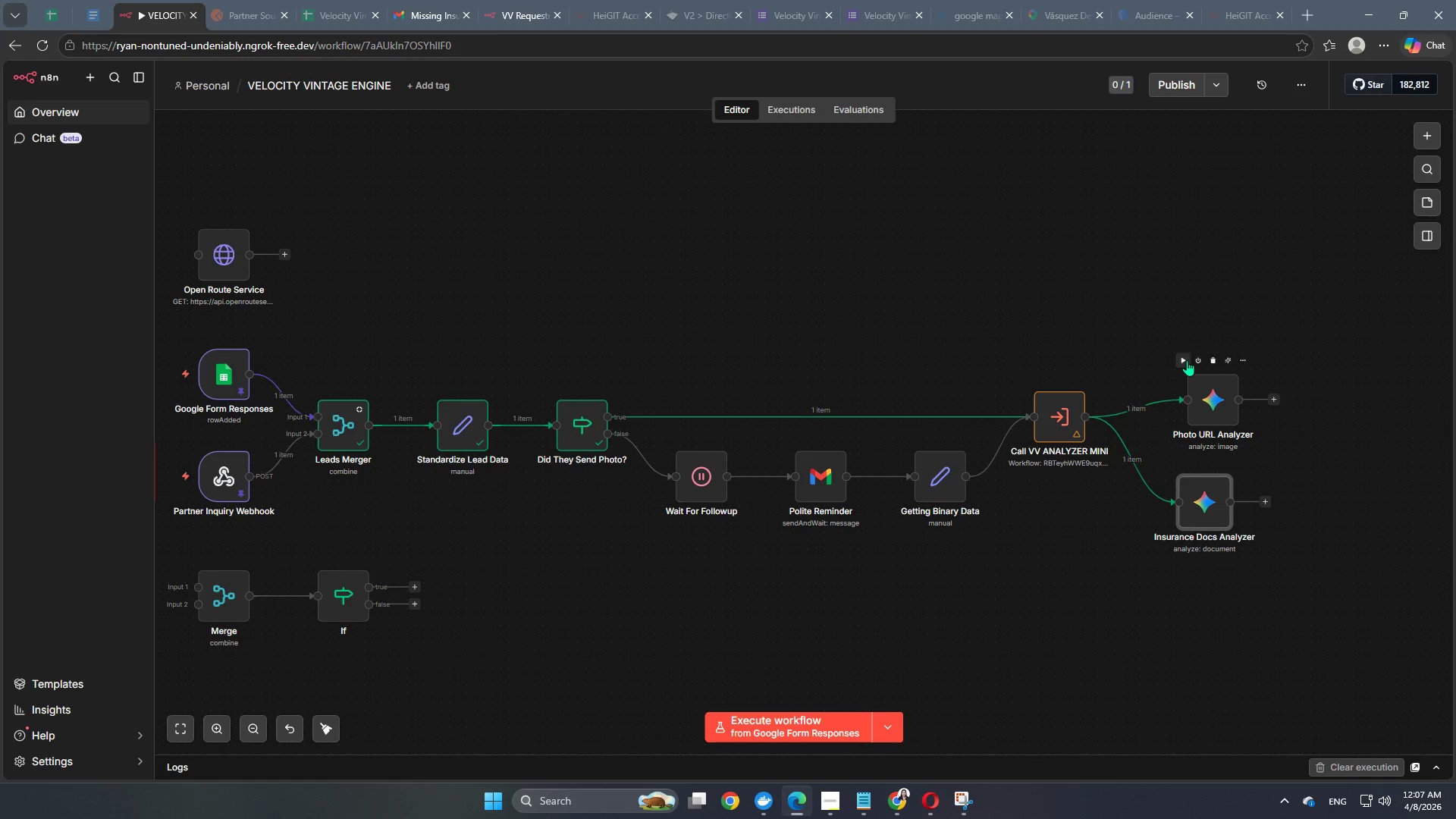 
left_click([1185, 359])
 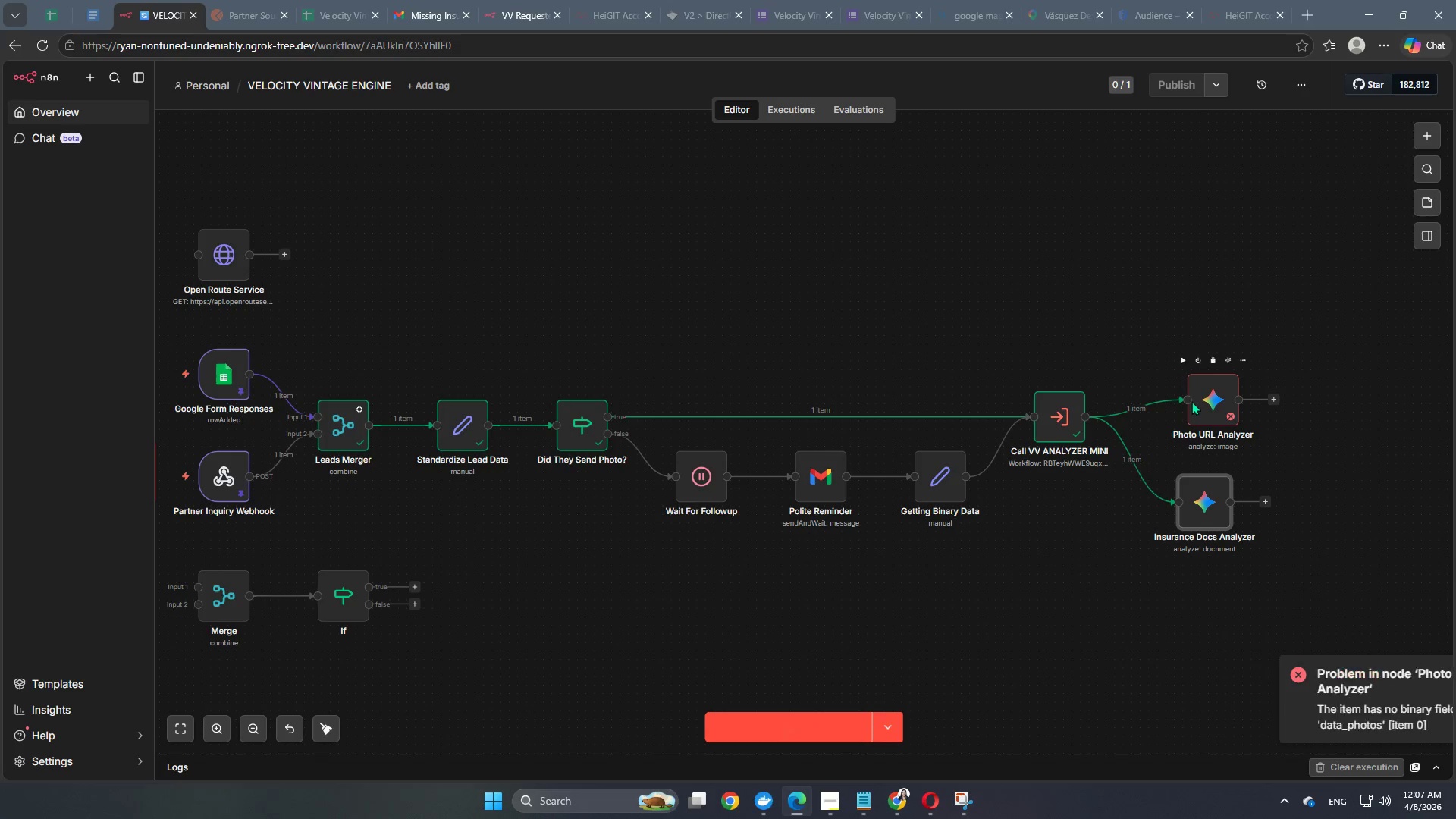 
wait(5.03)
 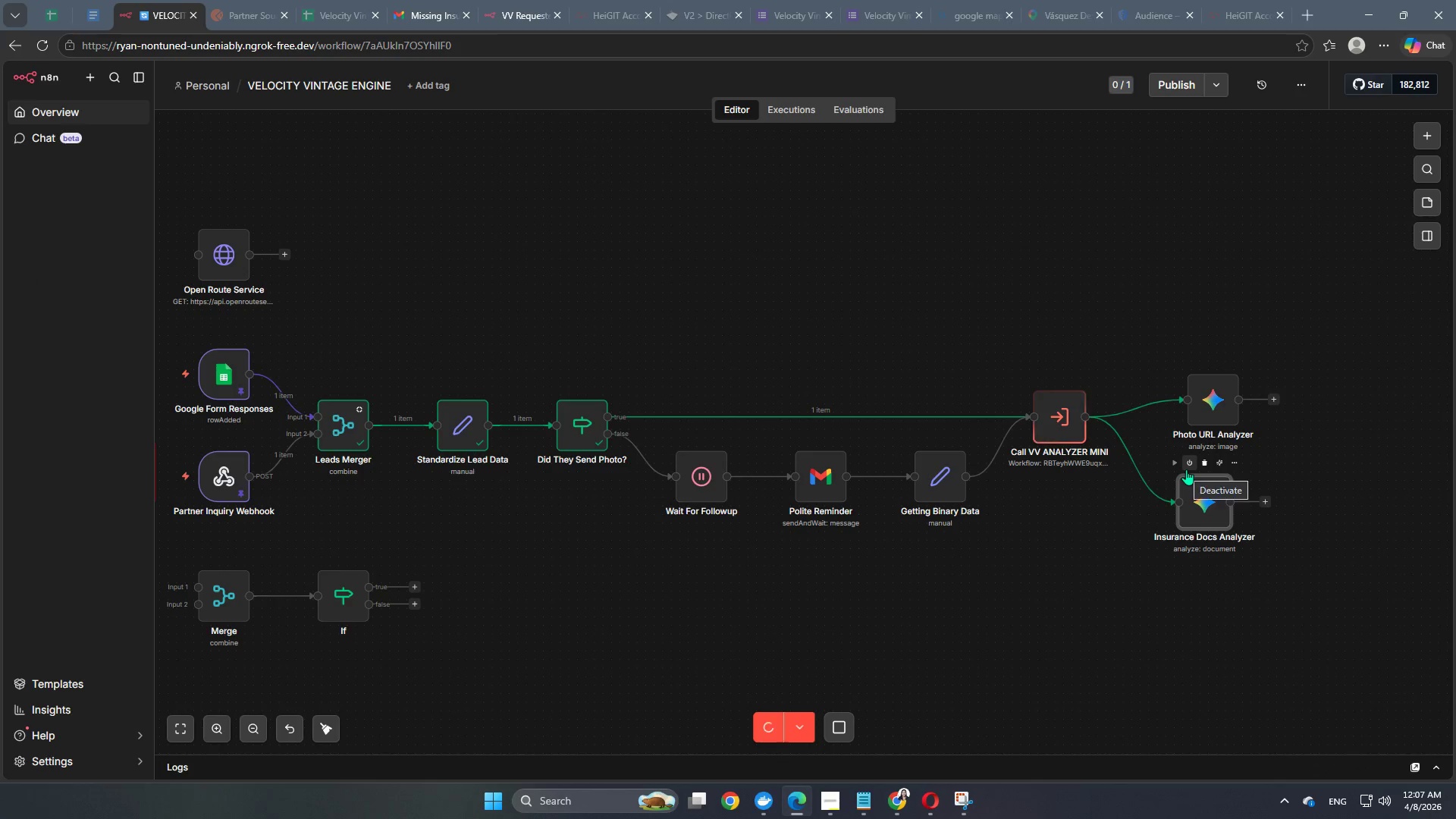 
left_click([1186, 355])
 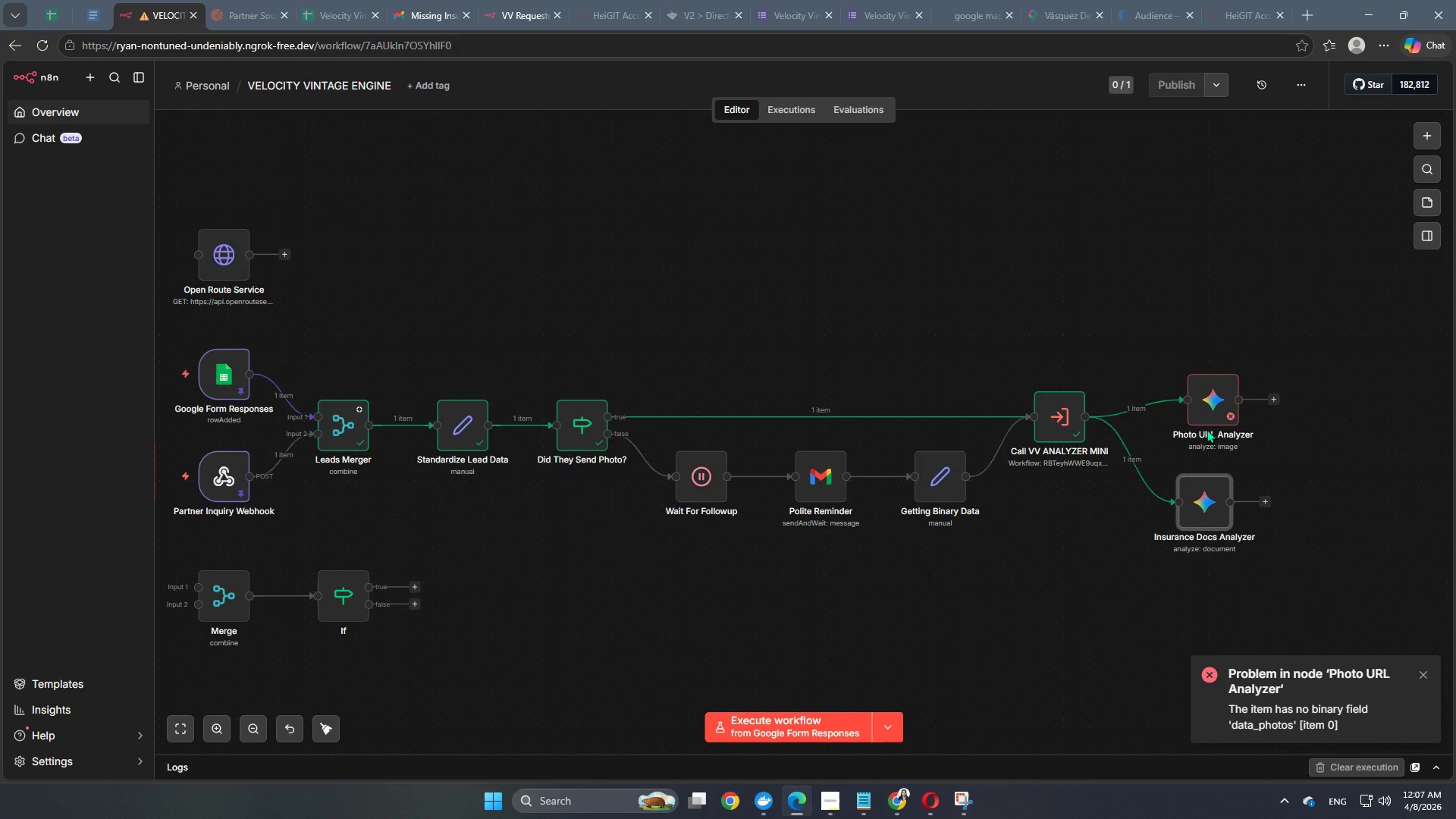 
double_click([1208, 402])
 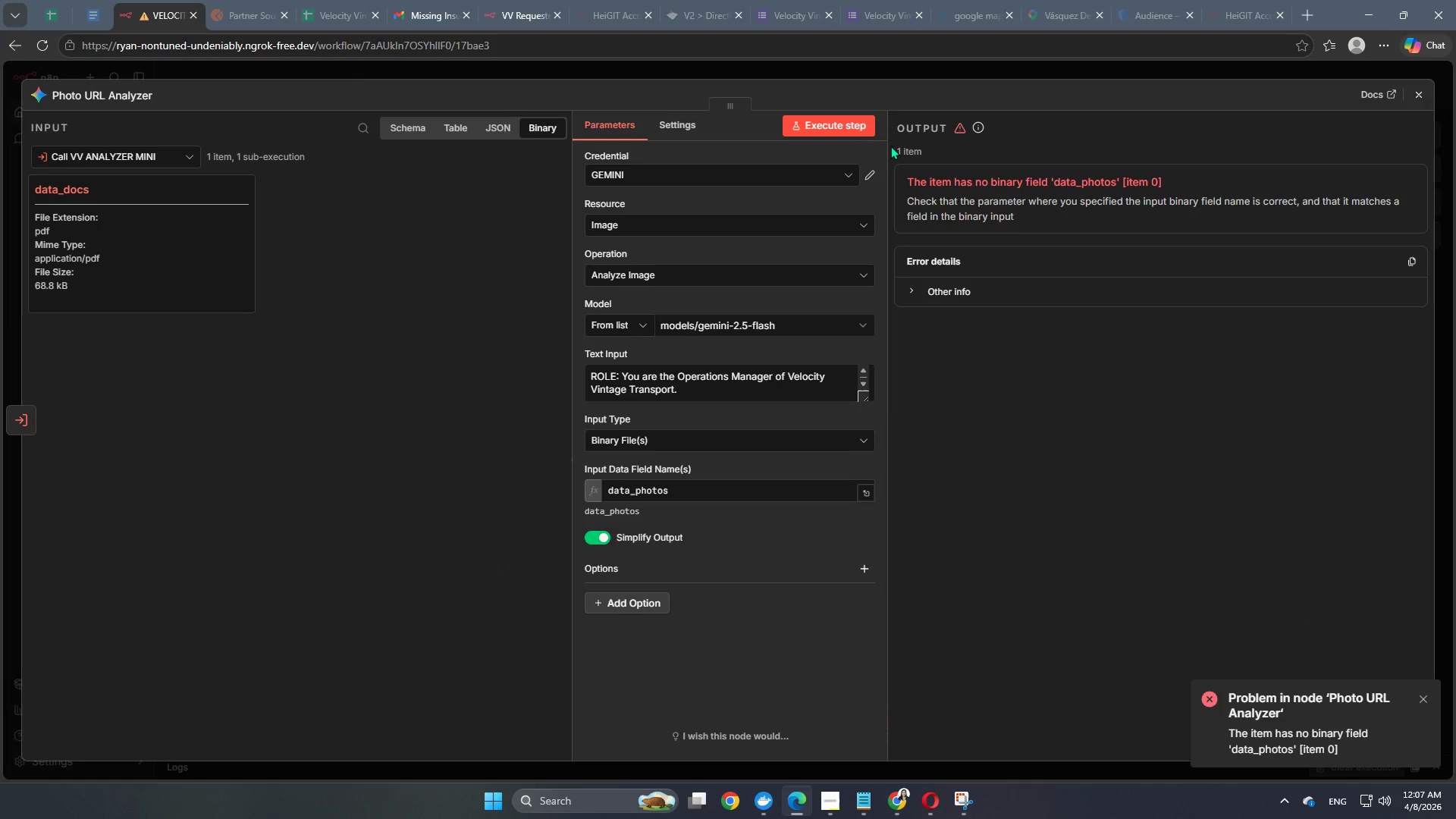 
left_click([919, 63])
 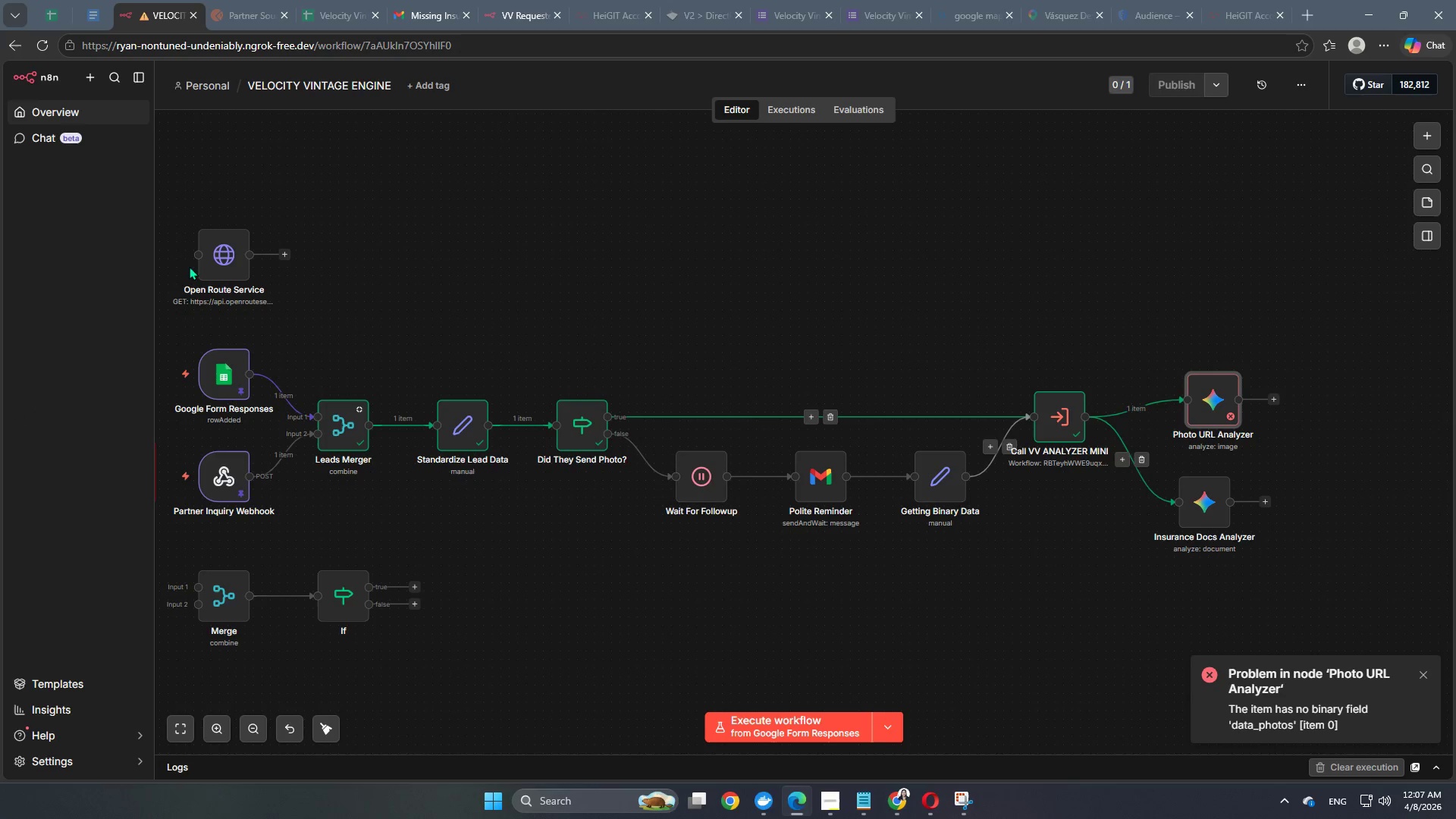 
left_click([81, 116])
 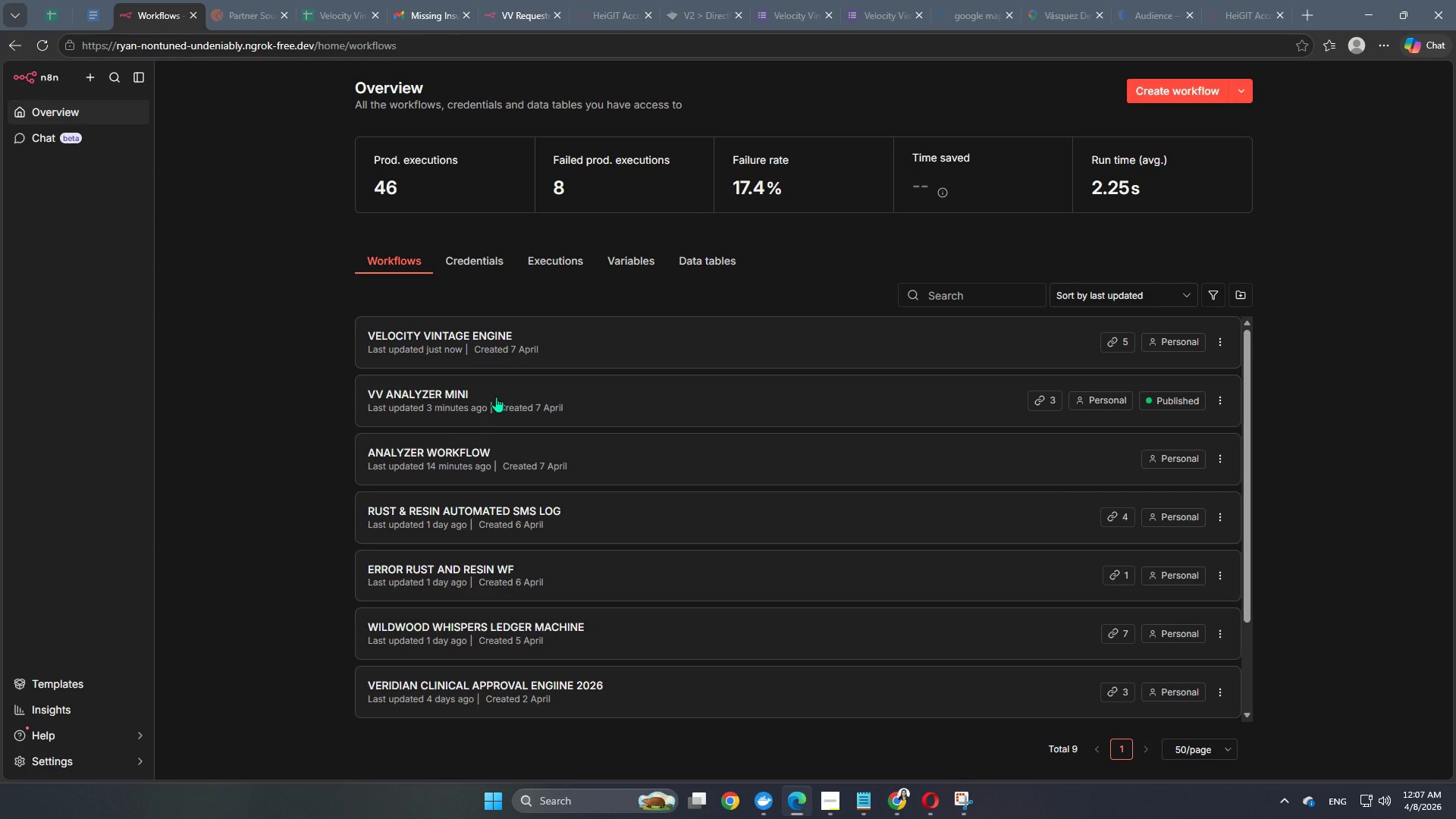 
double_click([496, 397])
 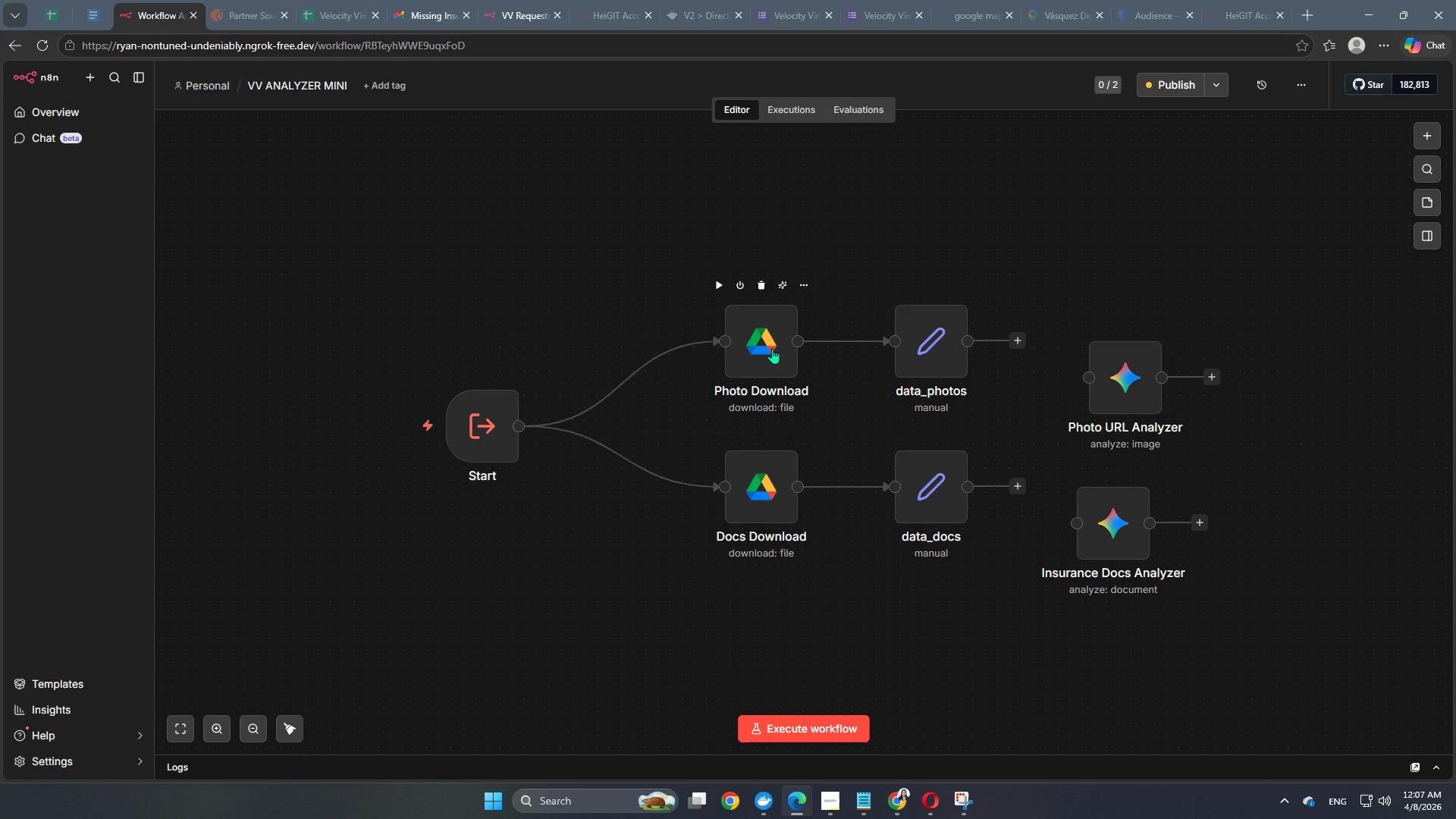 
wait(8.5)
 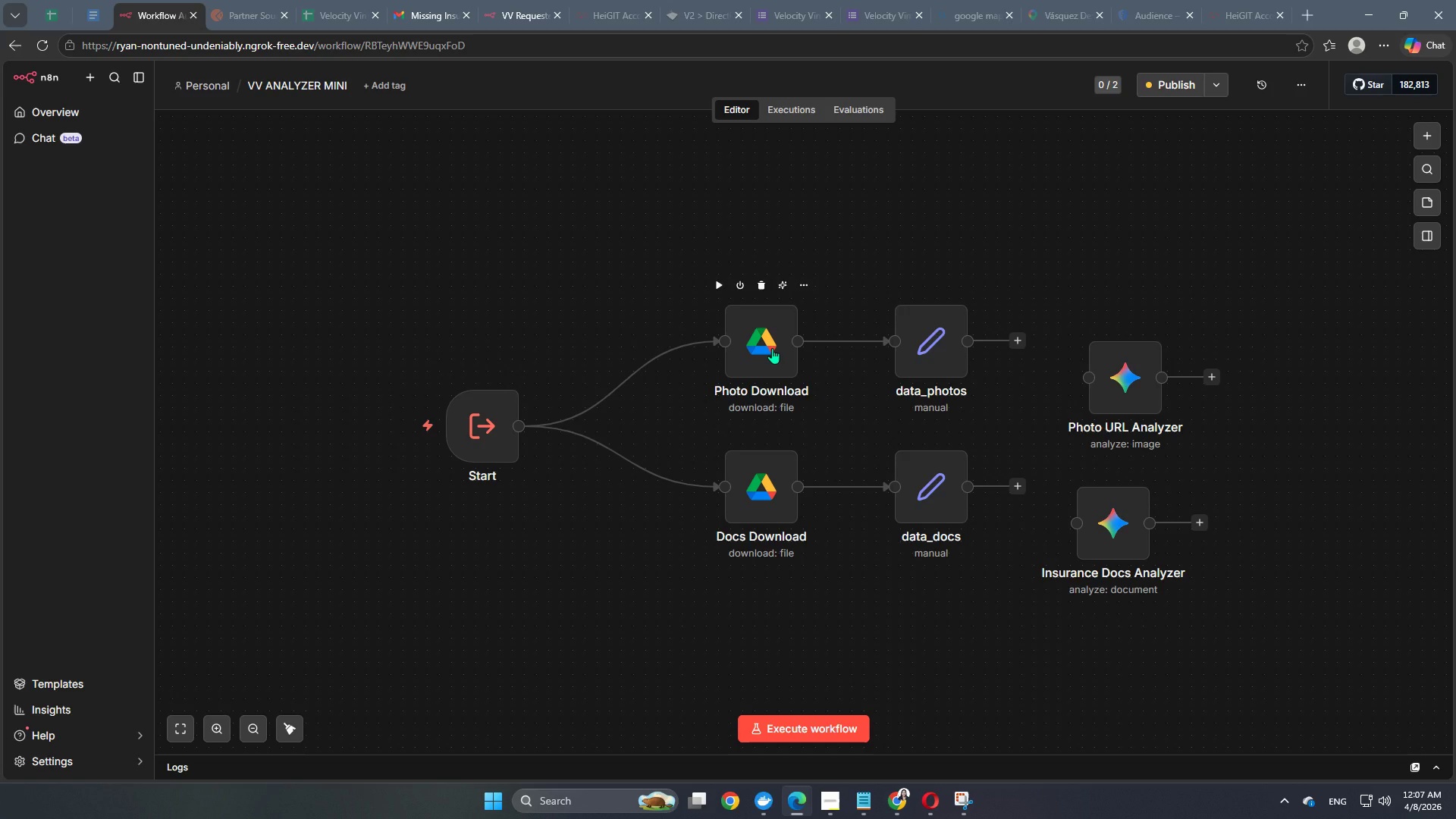 
left_click_drag(start_coordinate=[1126, 392], to_coordinate=[1244, 463])
 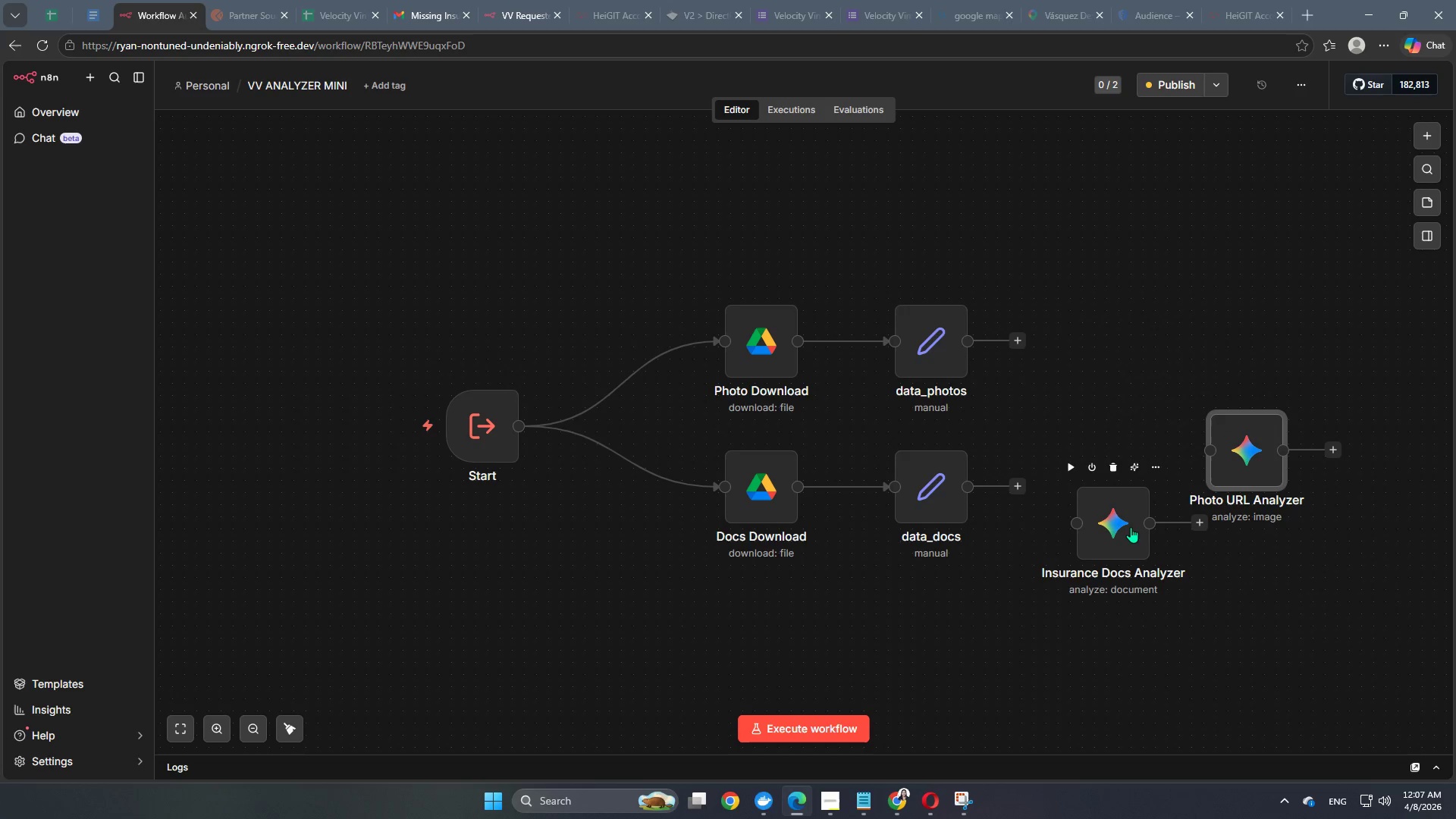 
left_click_drag(start_coordinate=[1128, 527], to_coordinate=[1284, 617])
 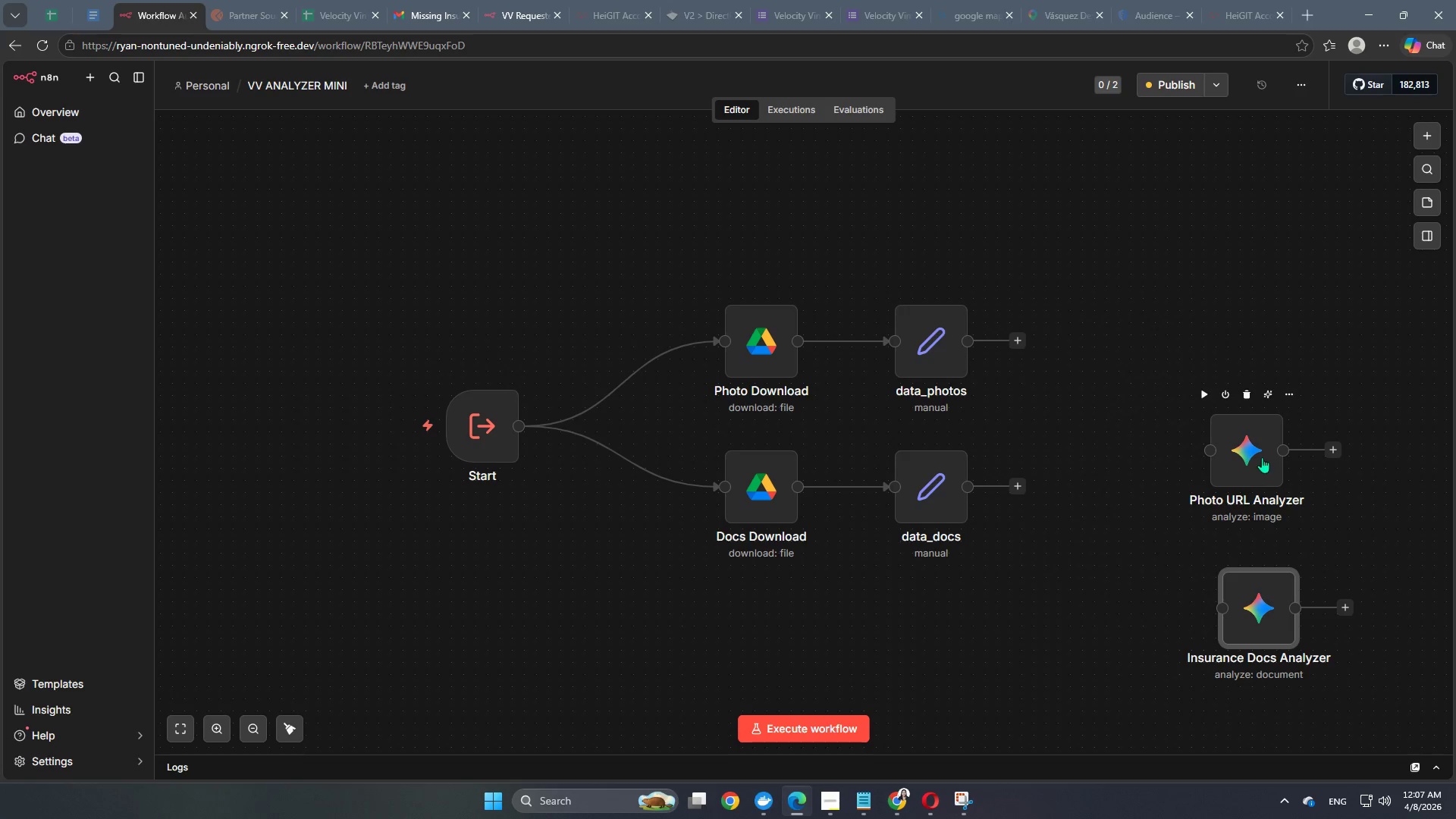 
left_click_drag(start_coordinate=[1262, 456], to_coordinate=[1291, 522])
 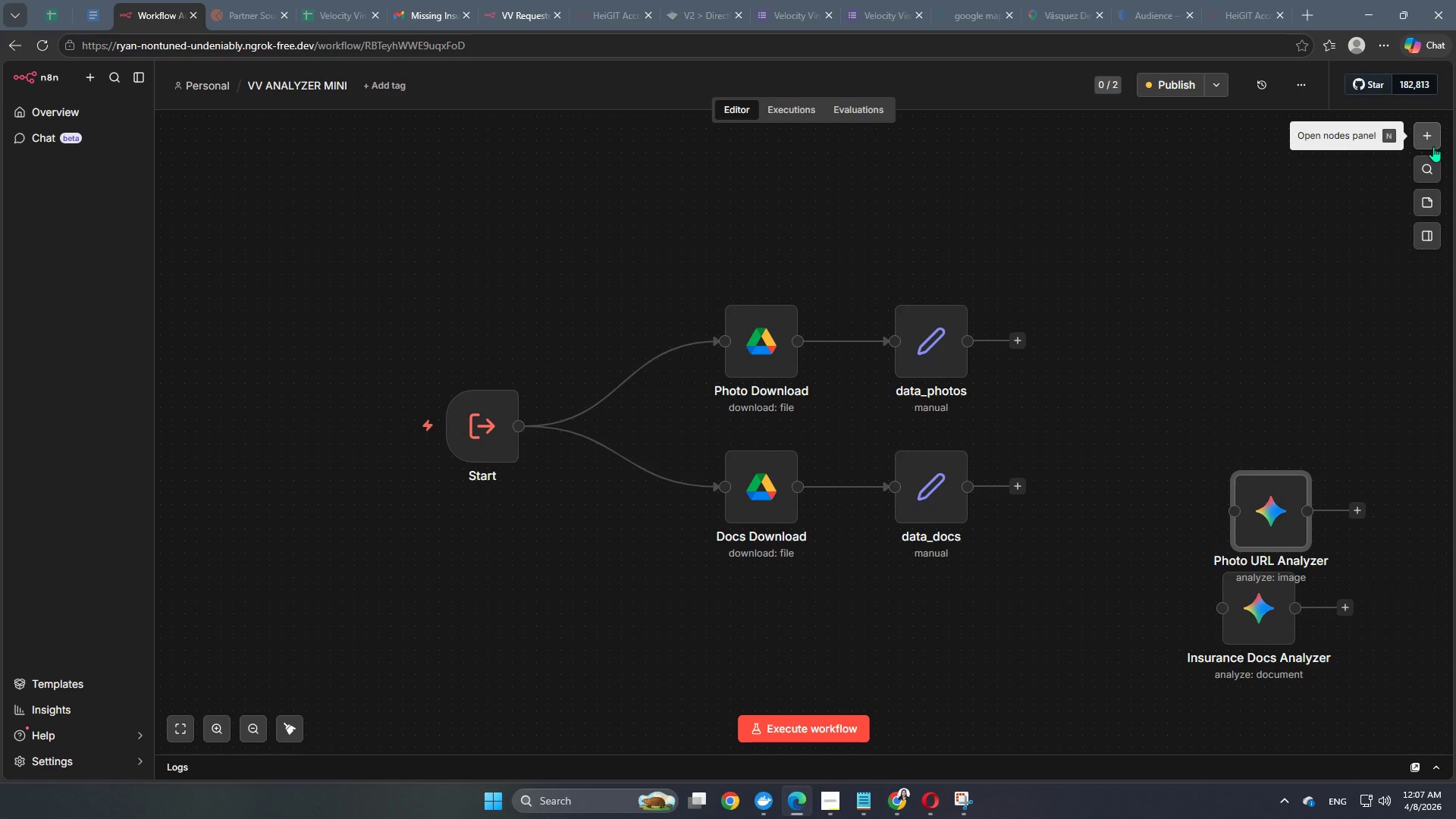 
wait(6.72)
 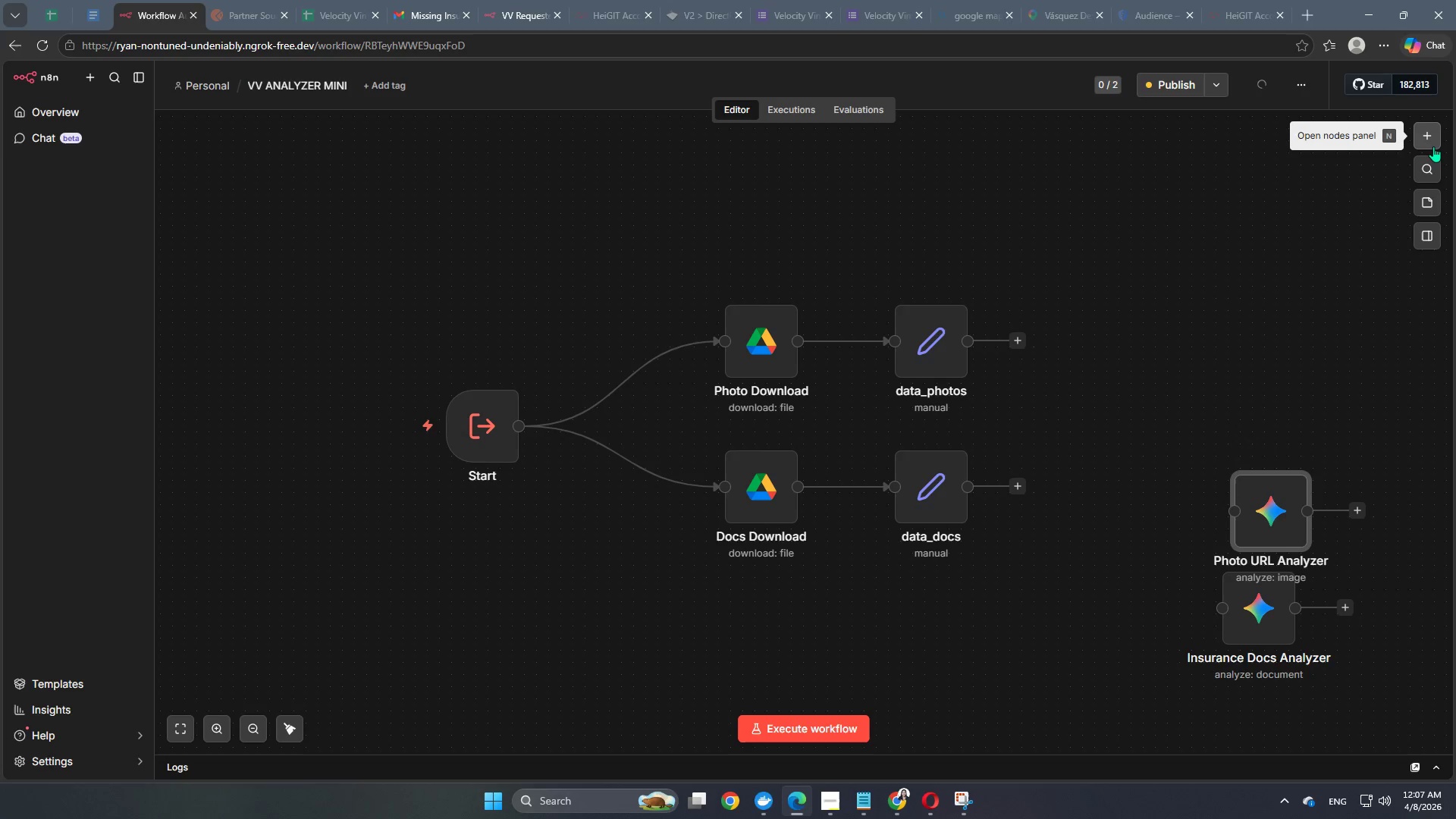 
left_click([1433, 146])
 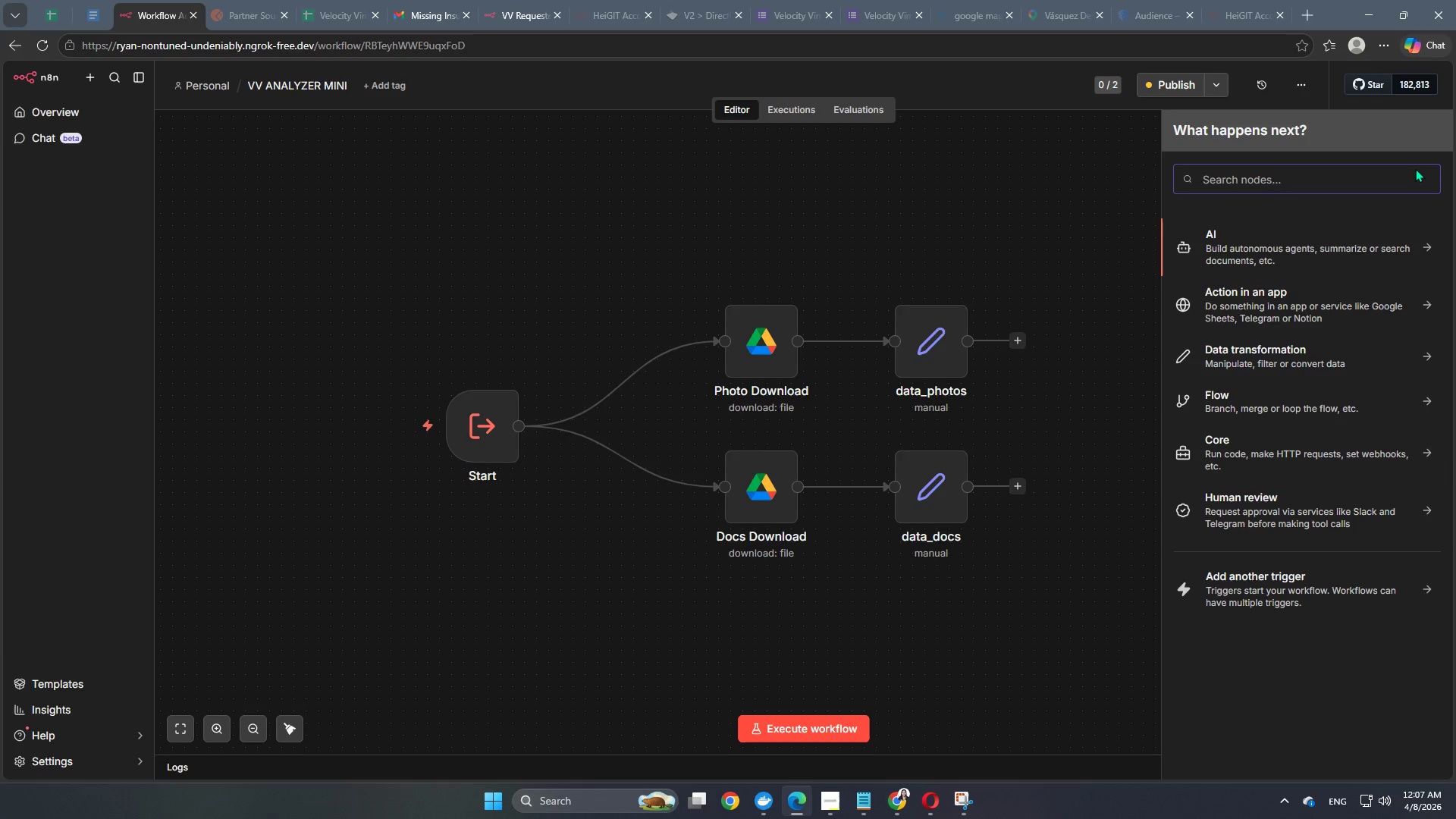 
type(mer)
 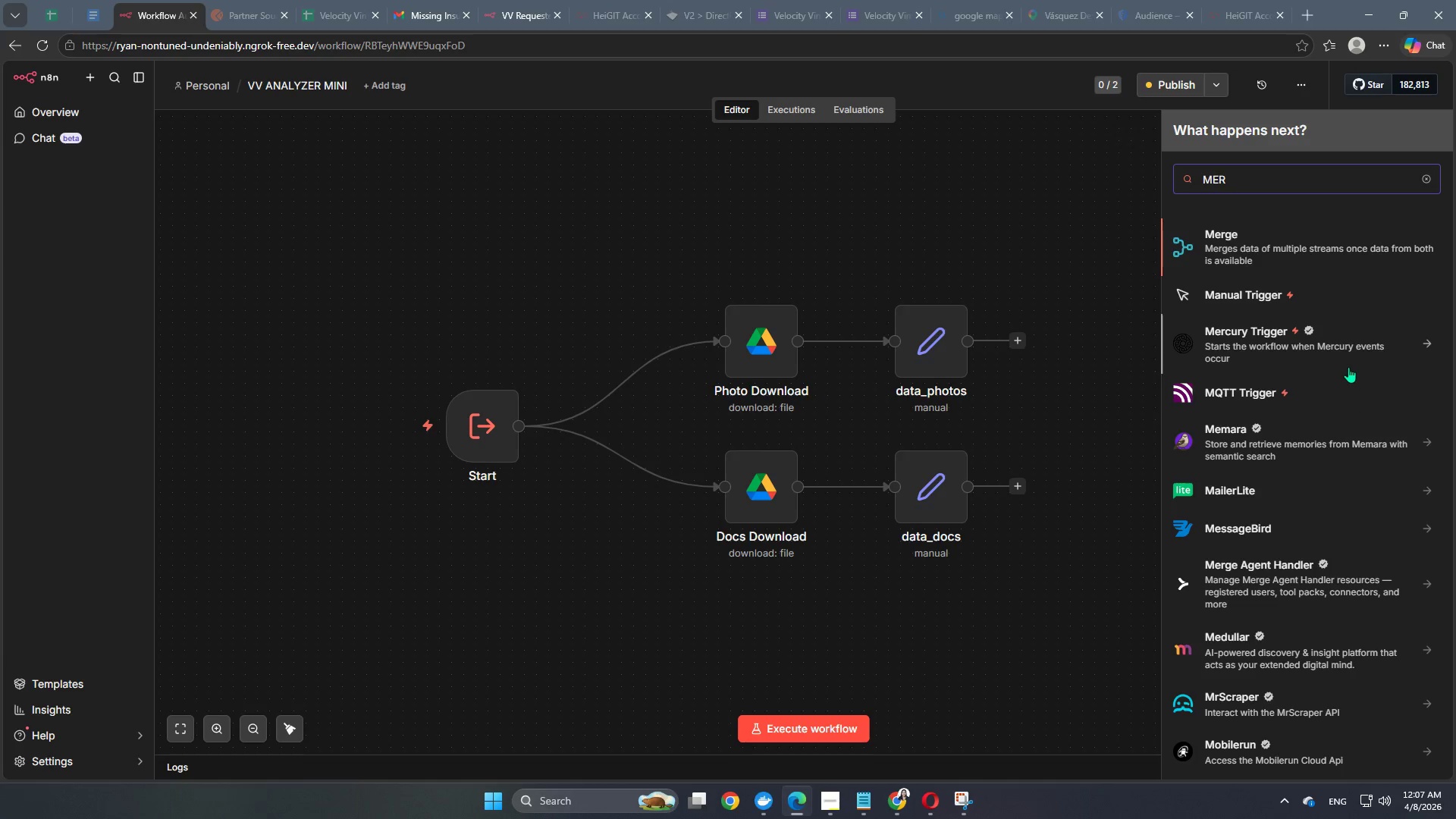 
left_click([1254, 259])
 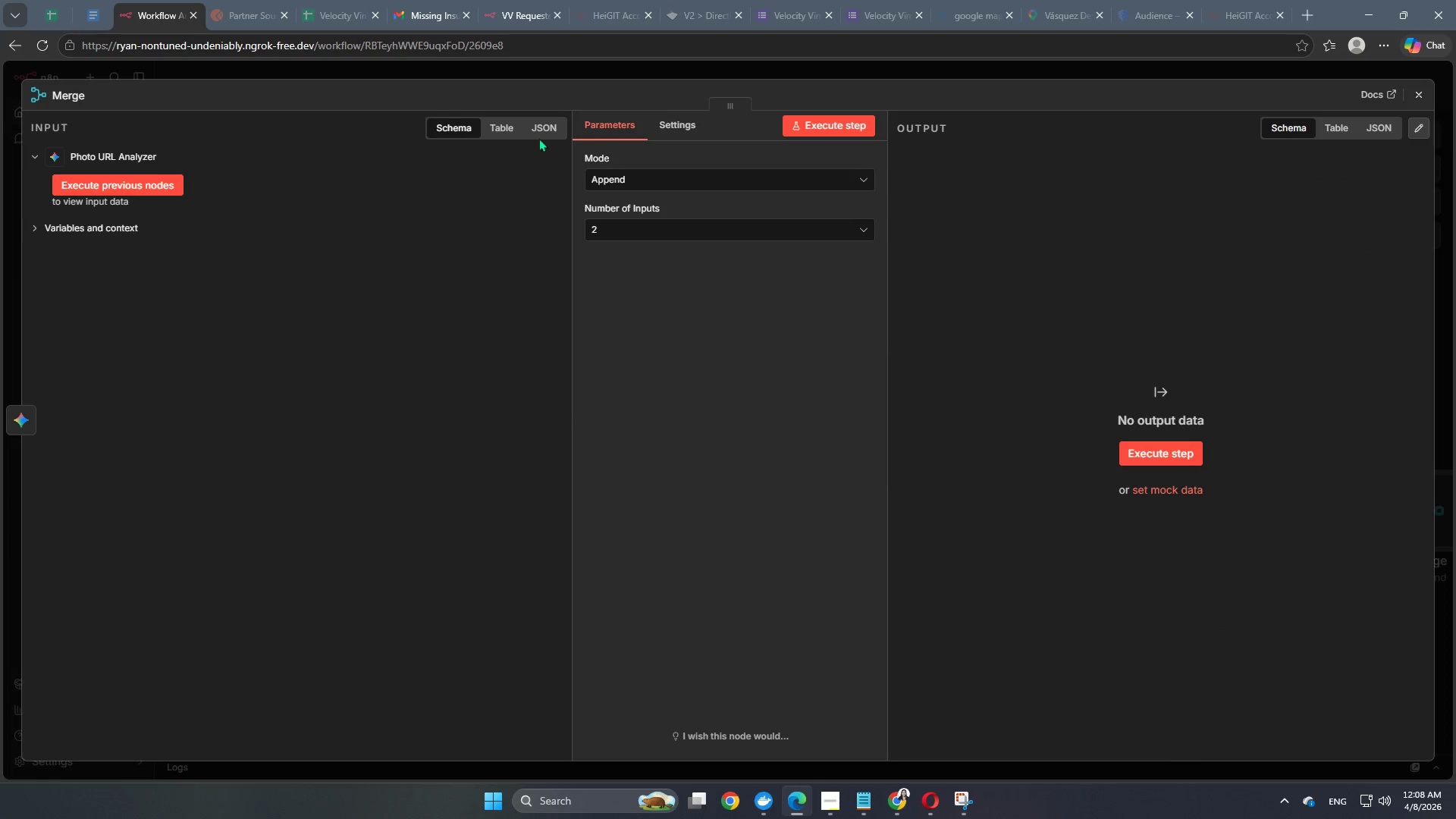 
left_click([655, 71])
 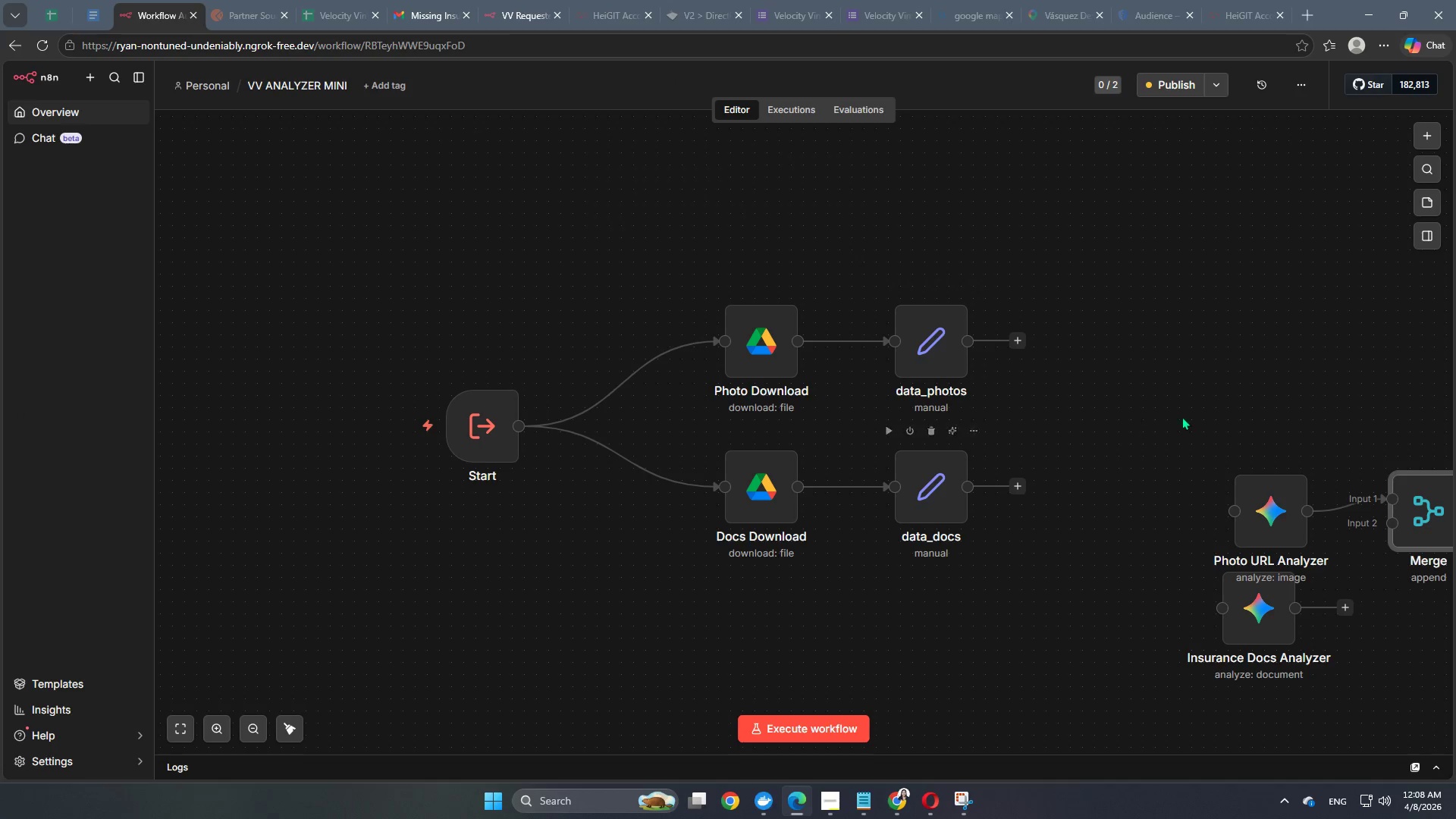 
mouse_move([1341, 483])
 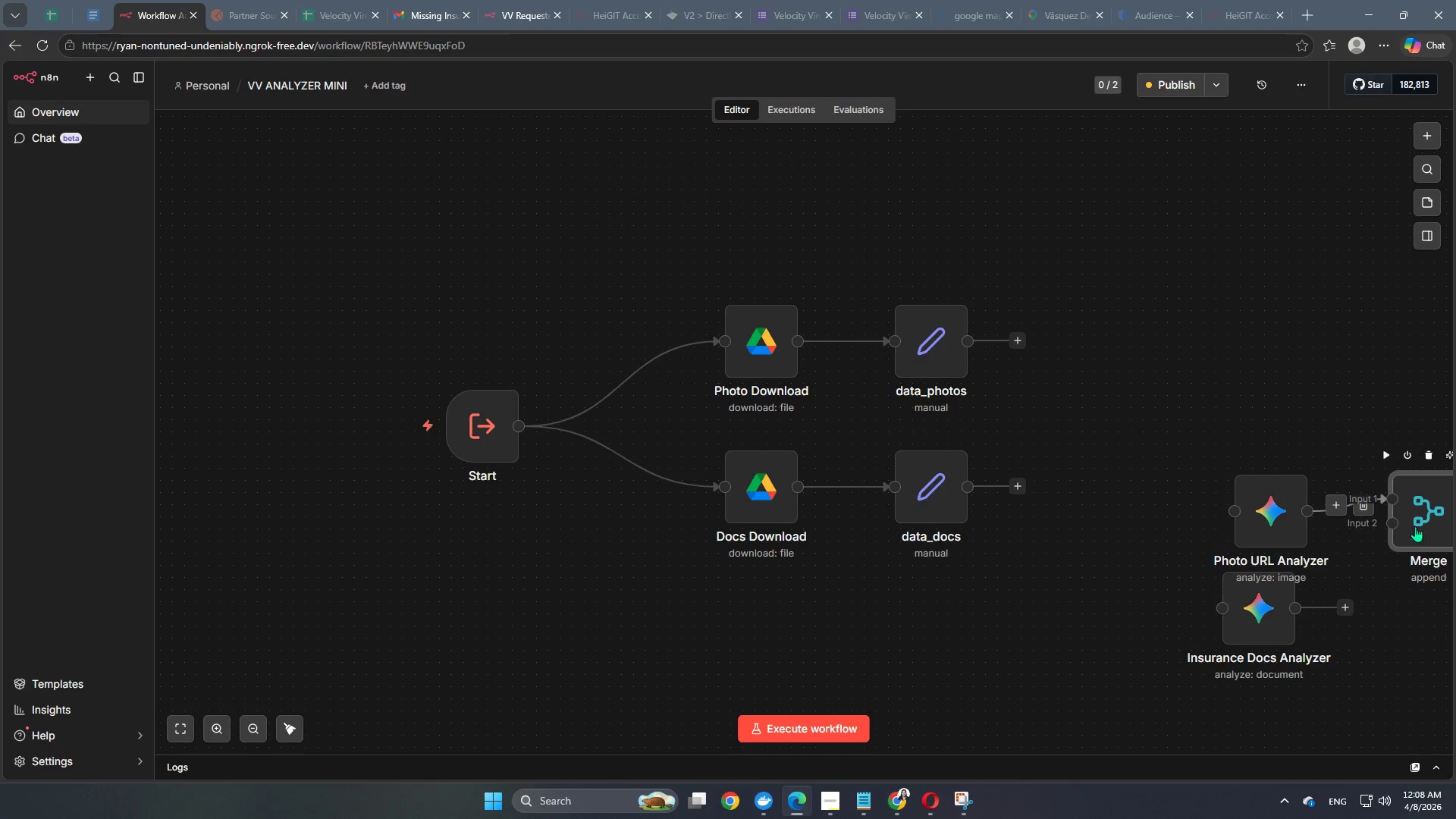 
left_click_drag(start_coordinate=[1412, 519], to_coordinate=[1227, 312])
 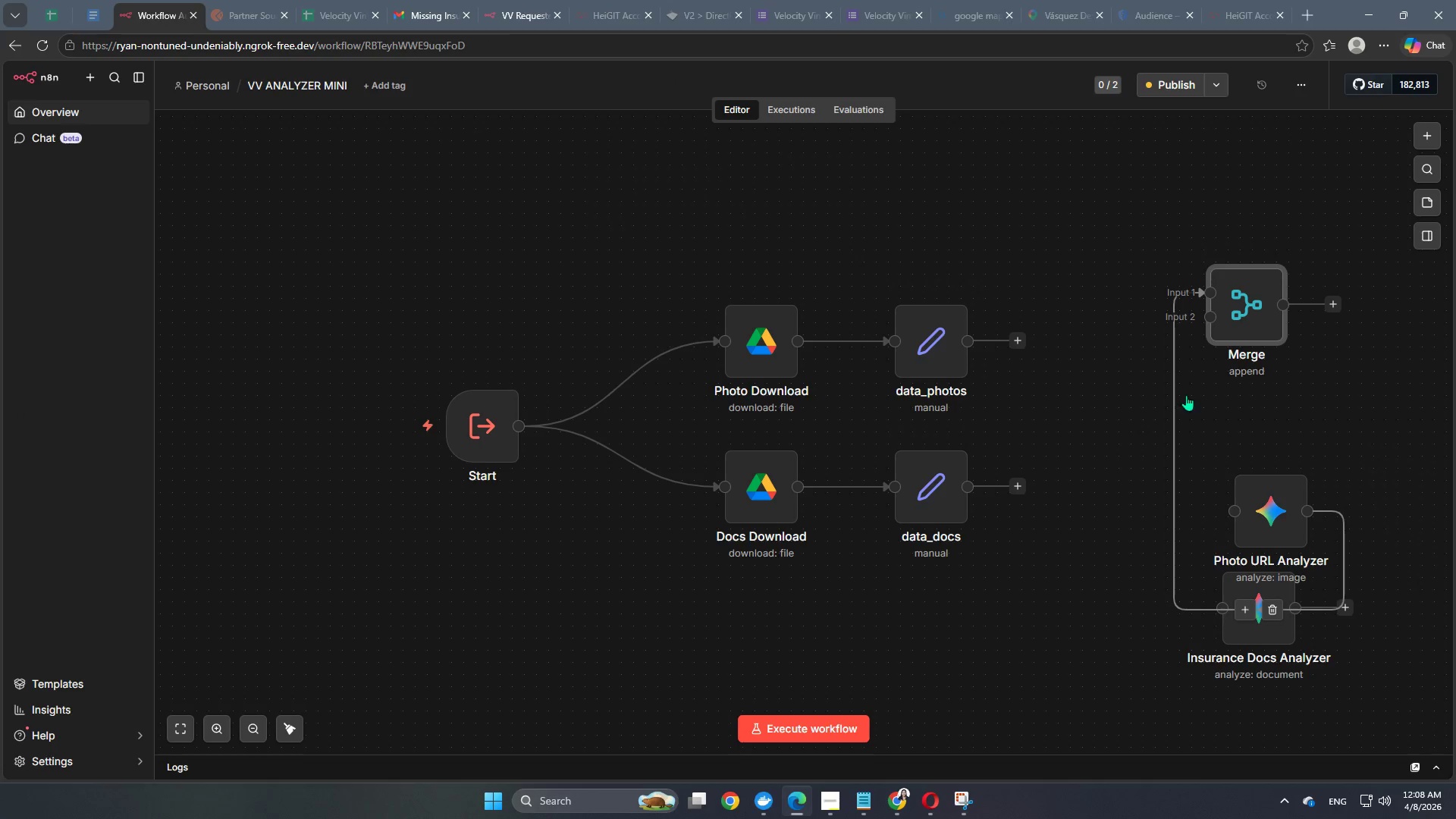 
left_click_drag(start_coordinate=[1244, 301], to_coordinate=[847, 554])
 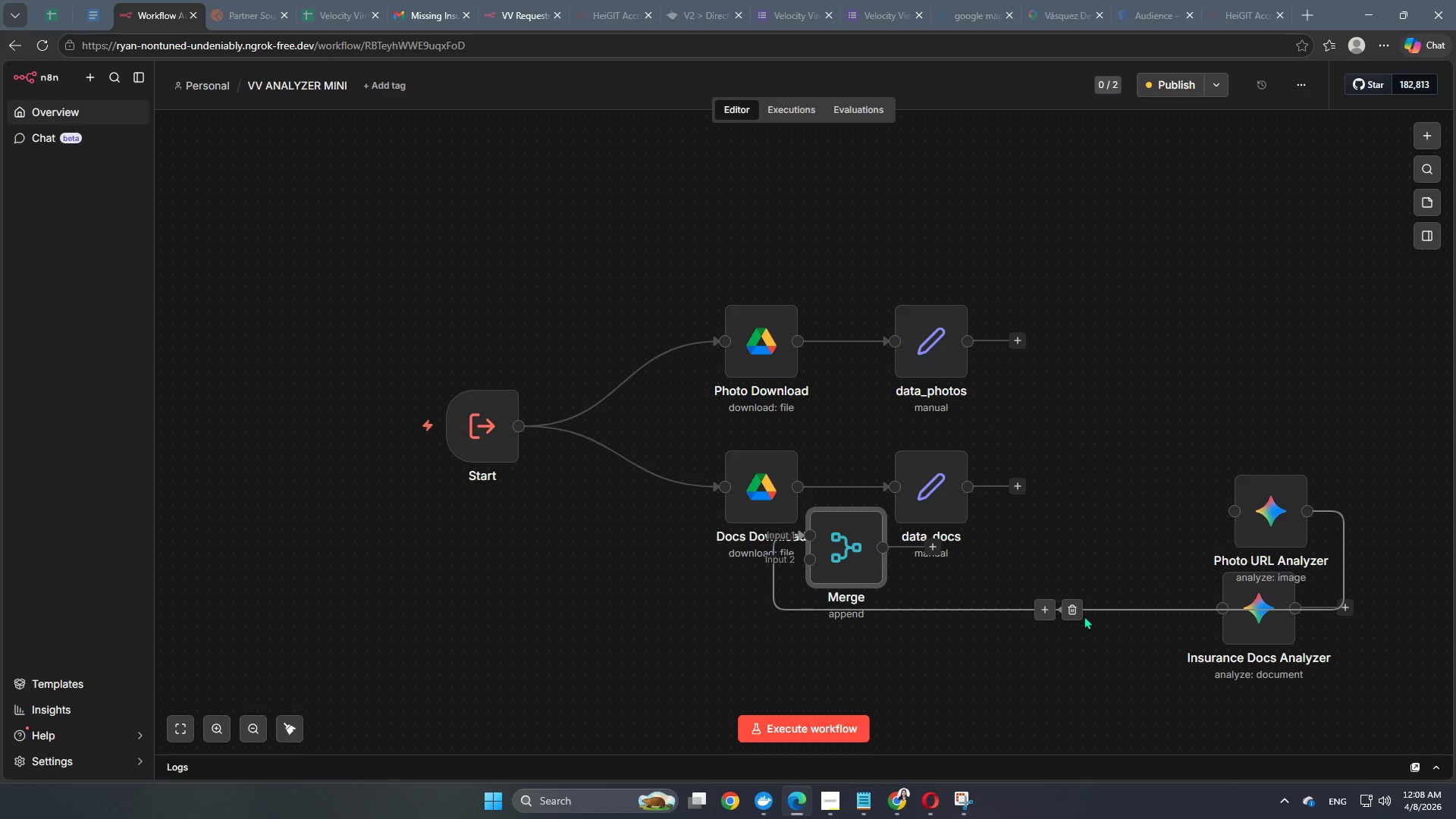 
left_click([1076, 613])
 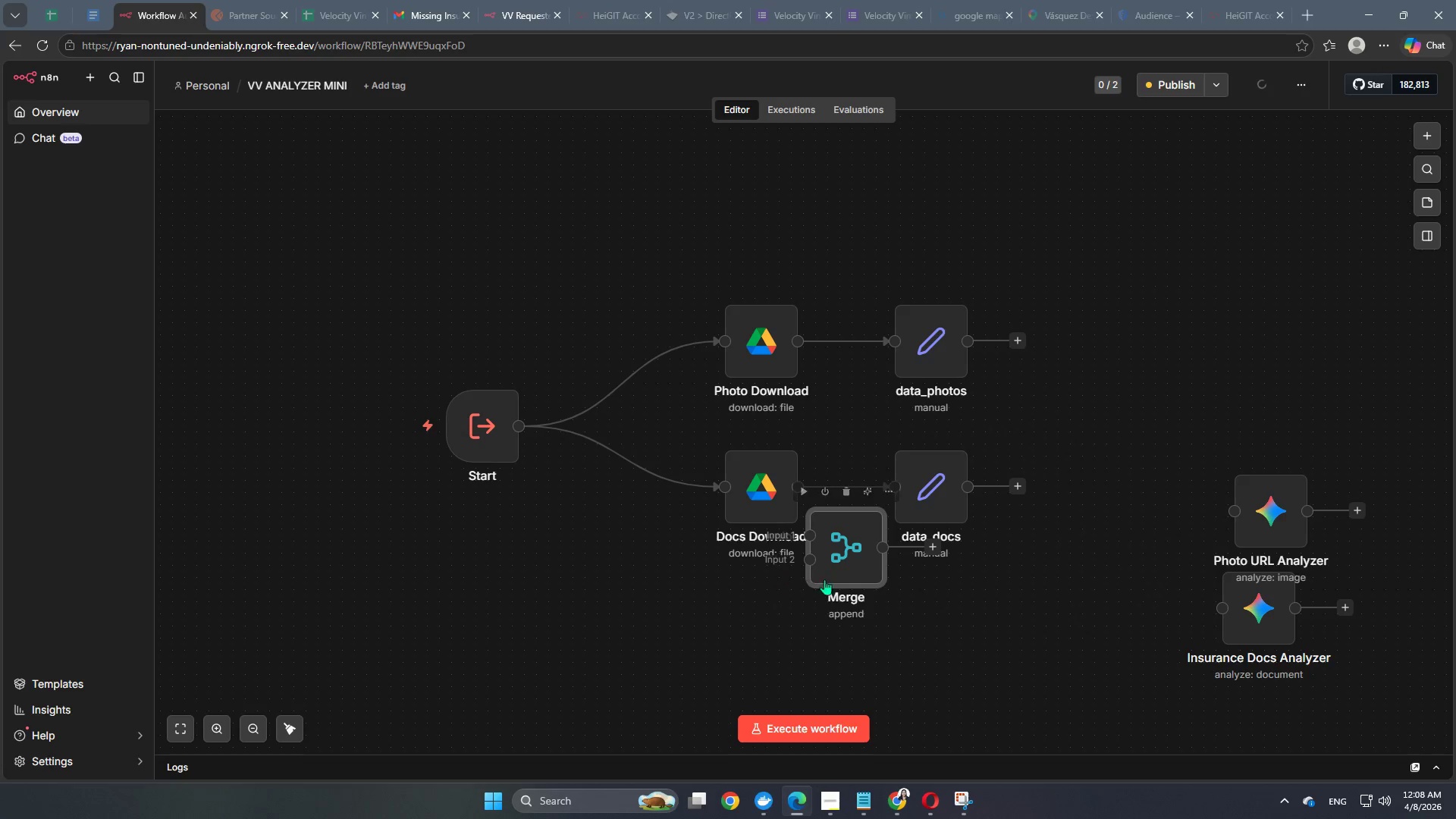 
left_click_drag(start_coordinate=[836, 563], to_coordinate=[1145, 356])
 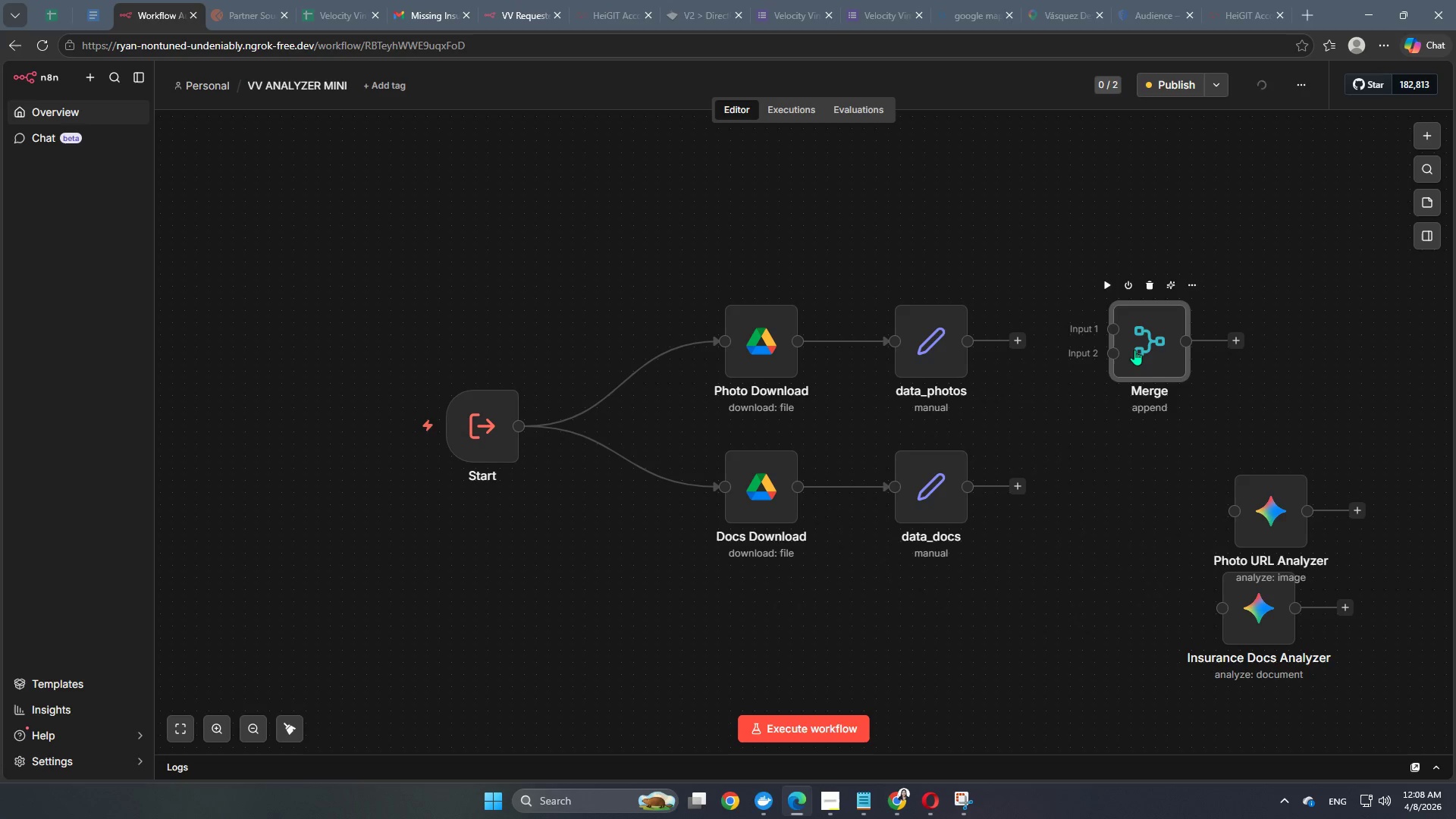 
left_click_drag(start_coordinate=[1134, 350], to_coordinate=[1175, 413])
 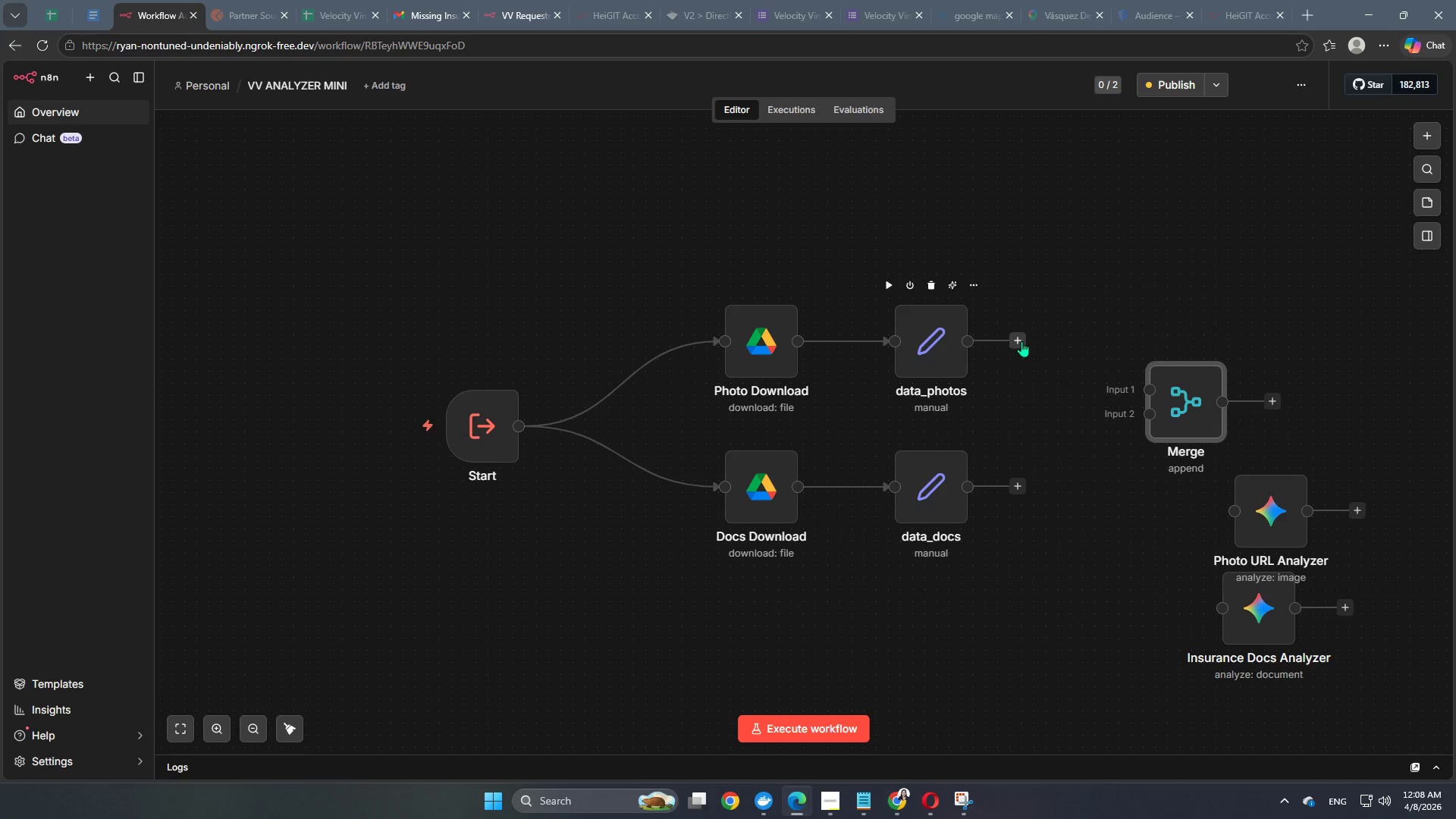 
left_click_drag(start_coordinate=[1021, 340], to_coordinate=[1150, 395])
 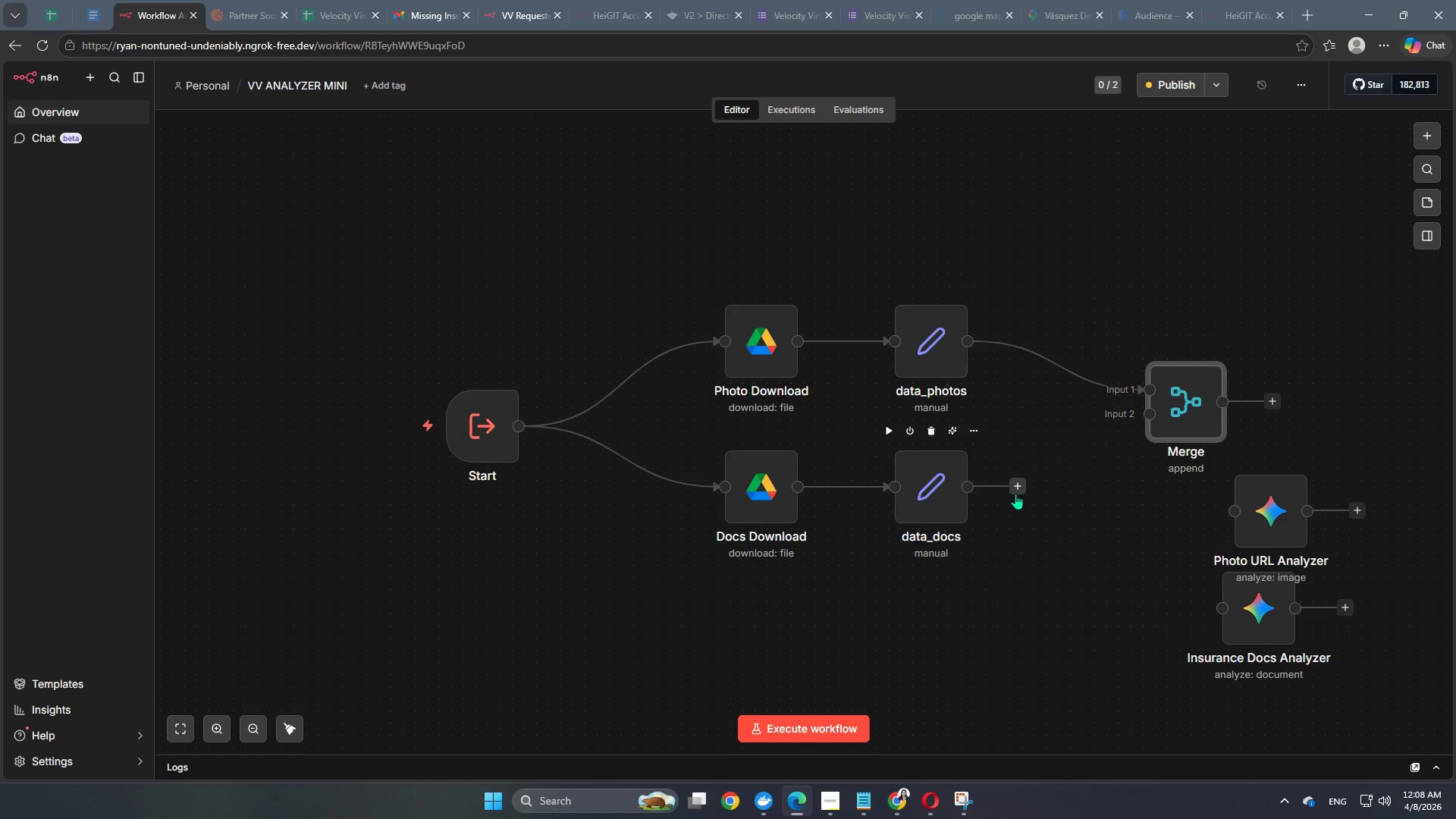 
left_click_drag(start_coordinate=[1019, 490], to_coordinate=[1144, 419])
 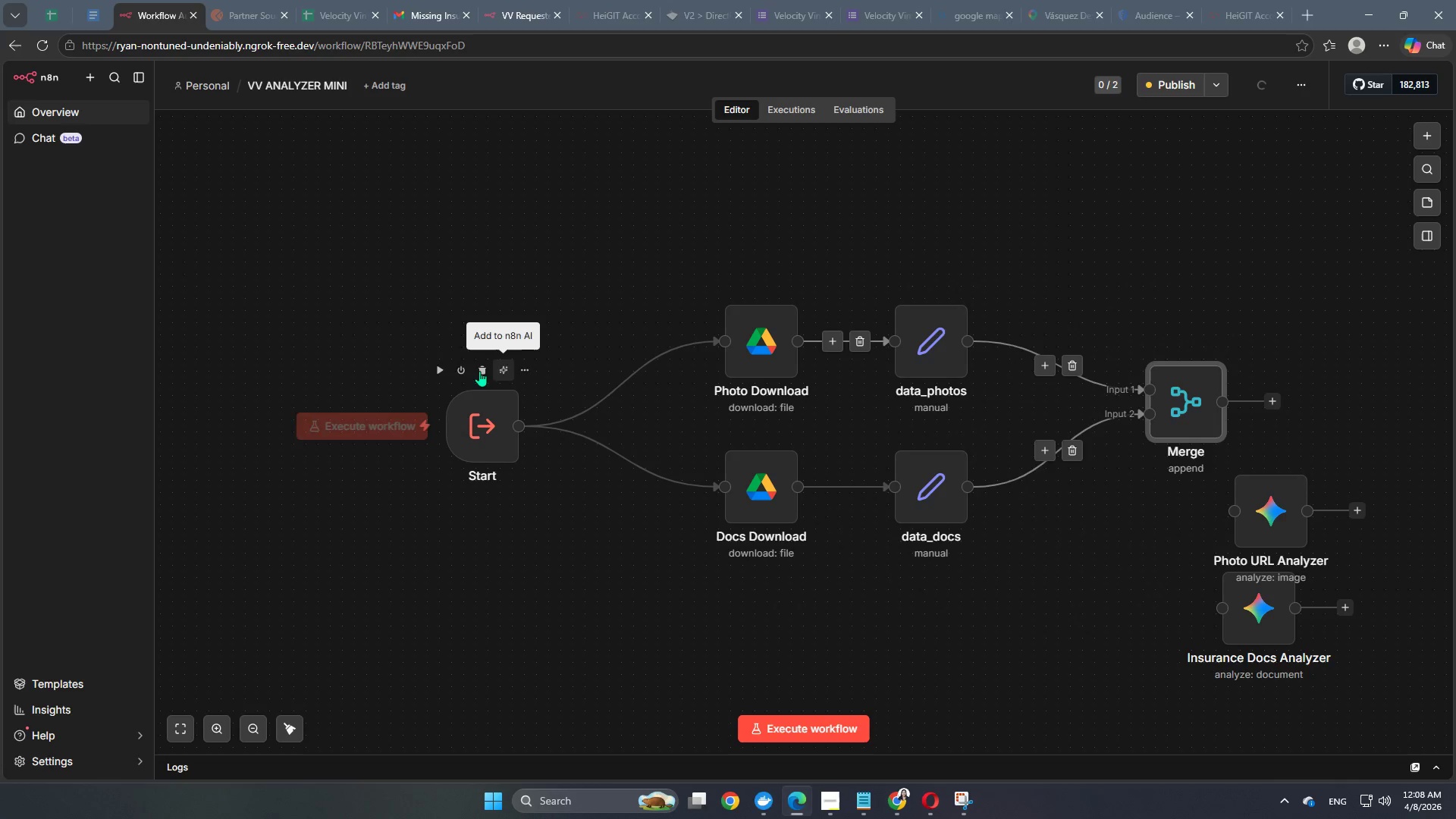 
left_click([76, 111])
 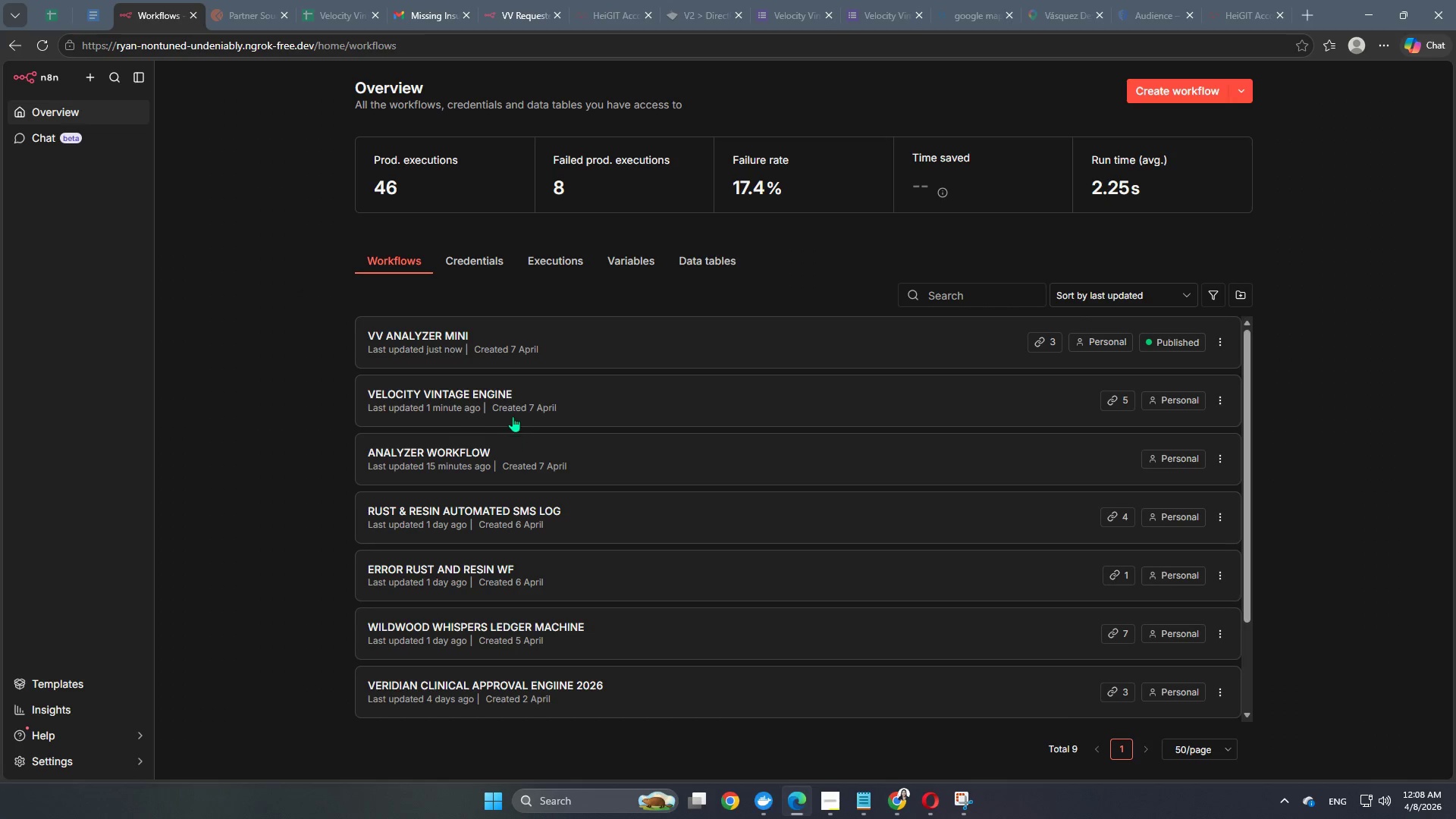 
left_click([504, 404])
 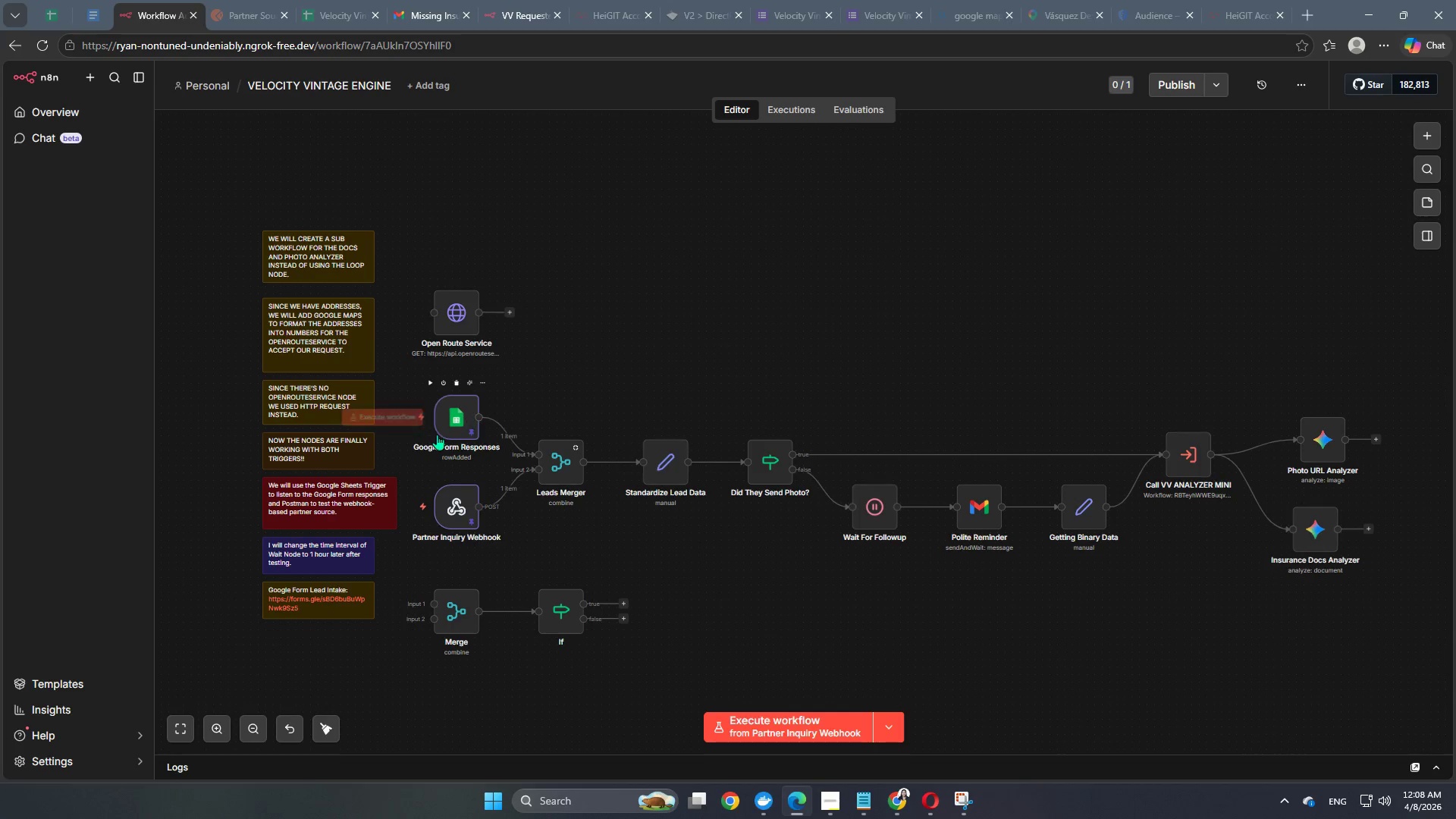 
left_click([427, 384])
 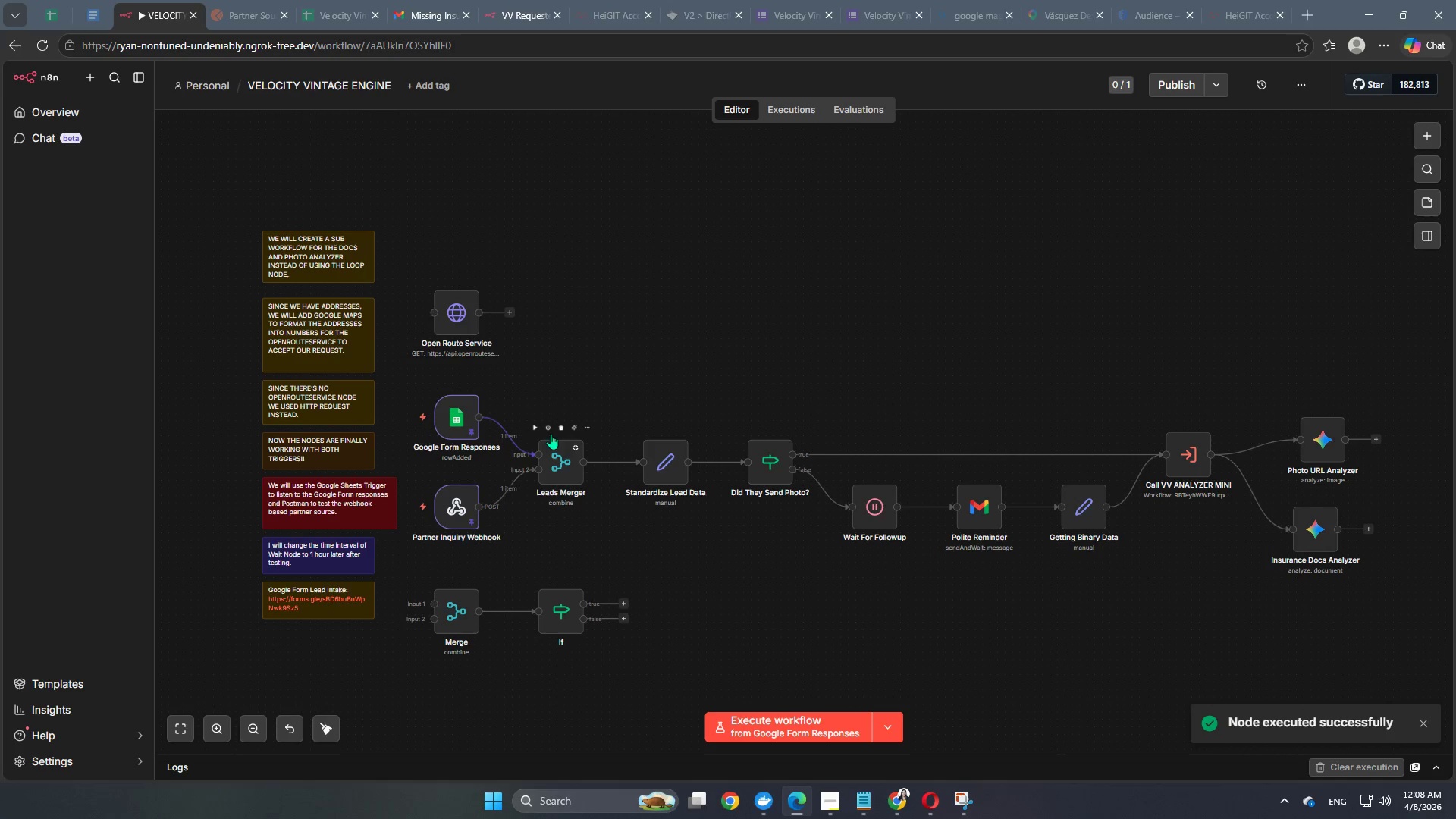 
left_click([532, 424])
 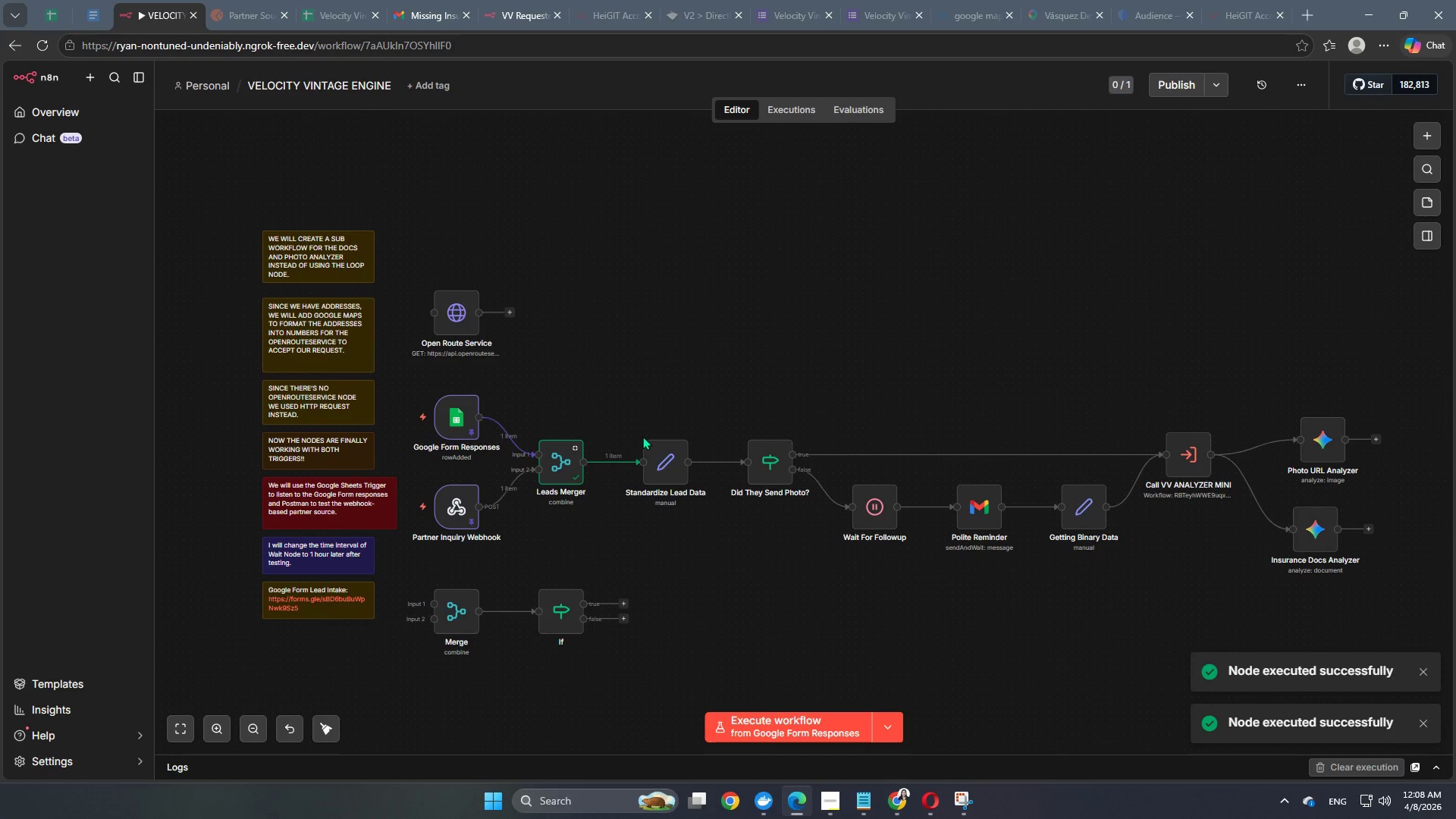 
left_click([639, 428])
 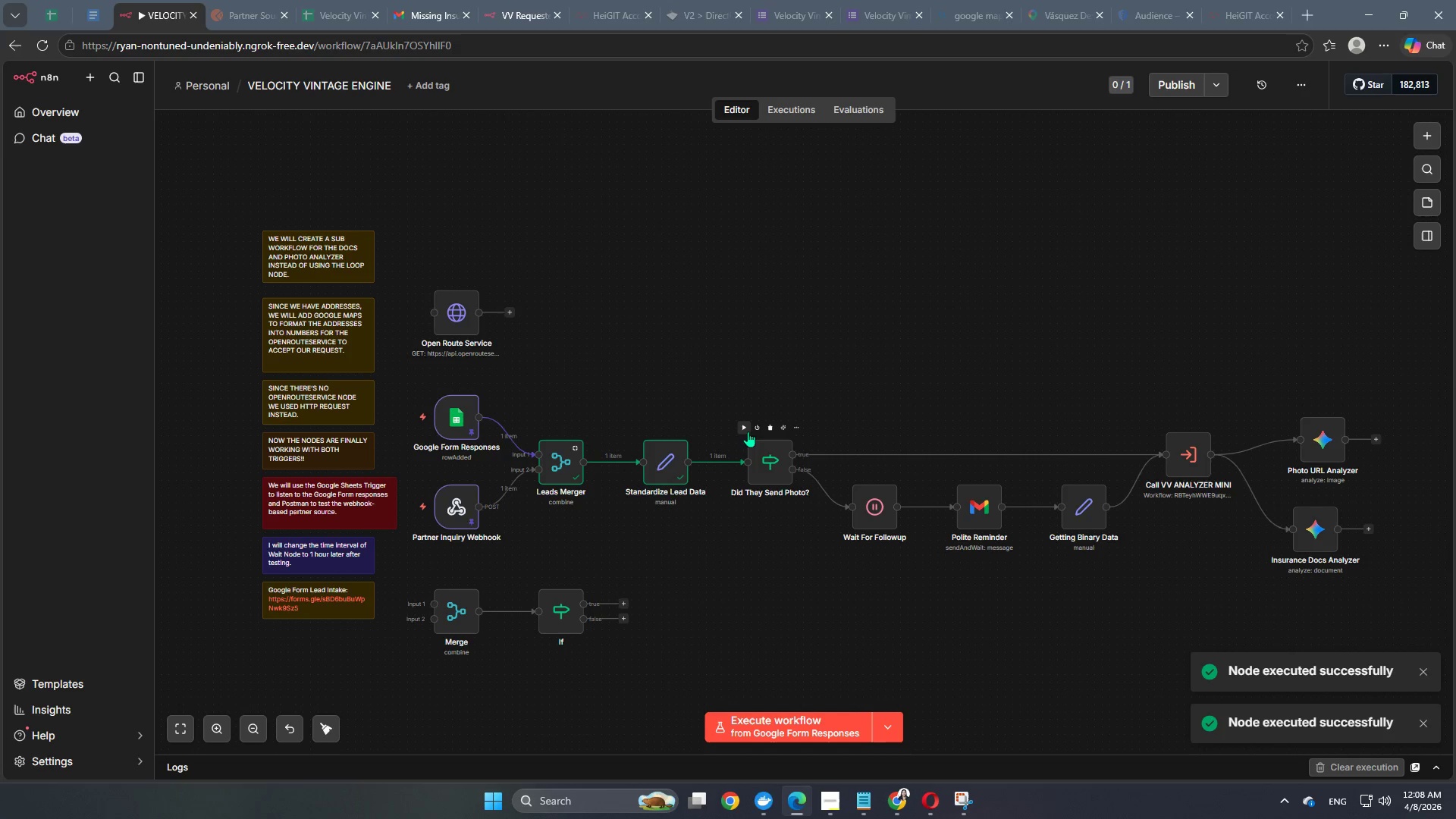 
left_click([744, 425])
 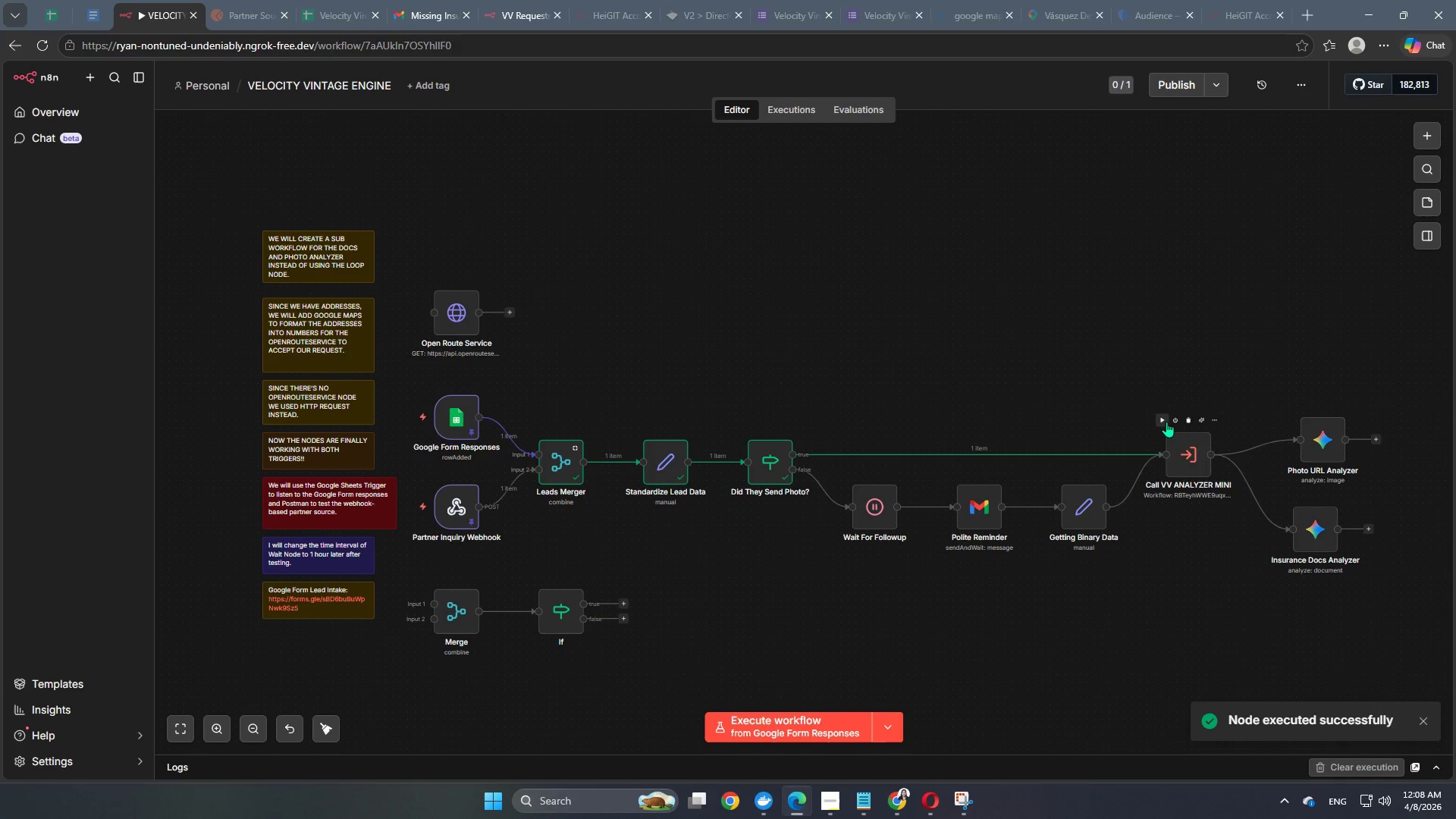 
left_click([1161, 419])
 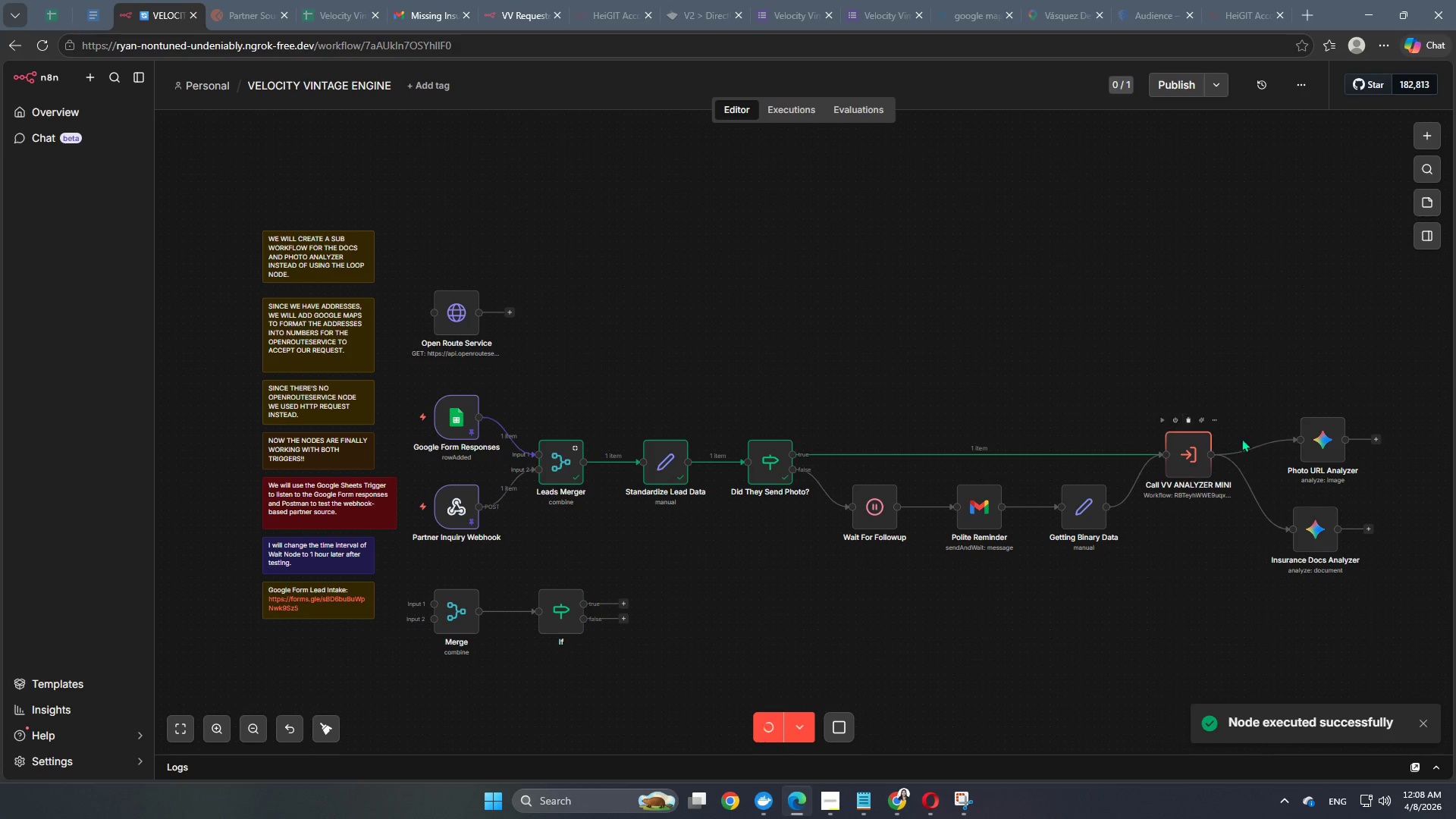 
mouse_move([1266, 457])
 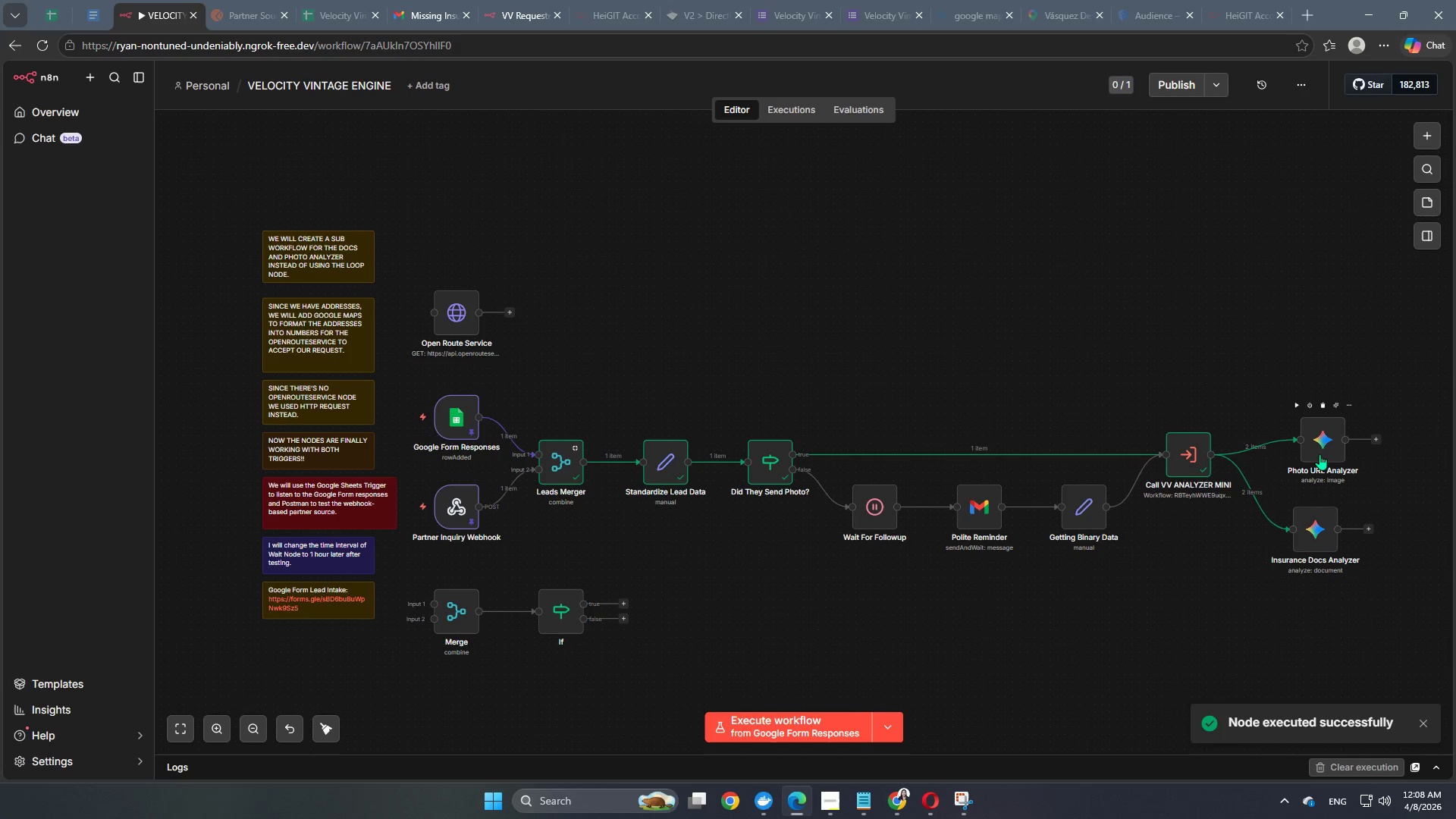 
double_click([1321, 447])
 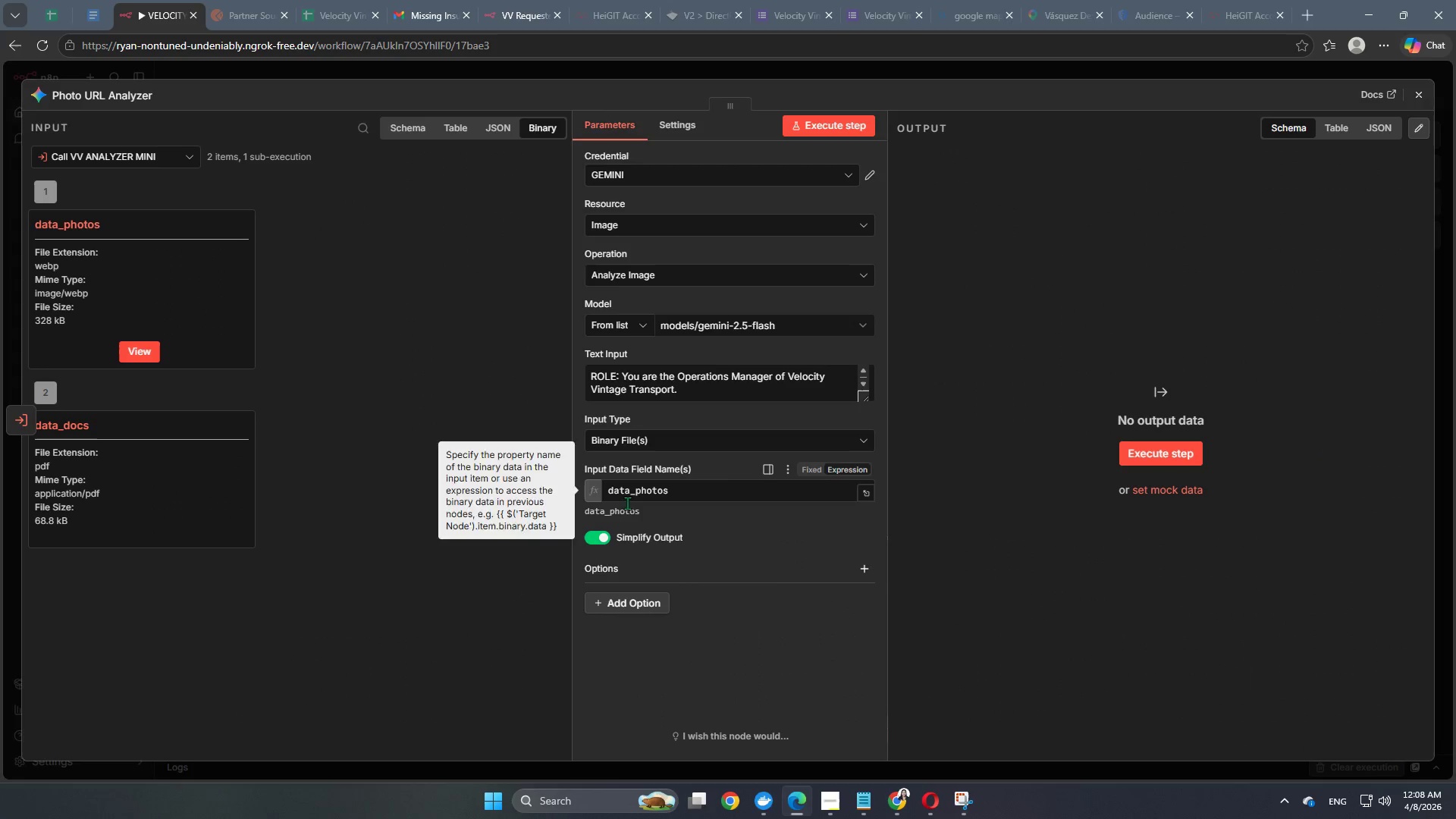 
wait(5.59)
 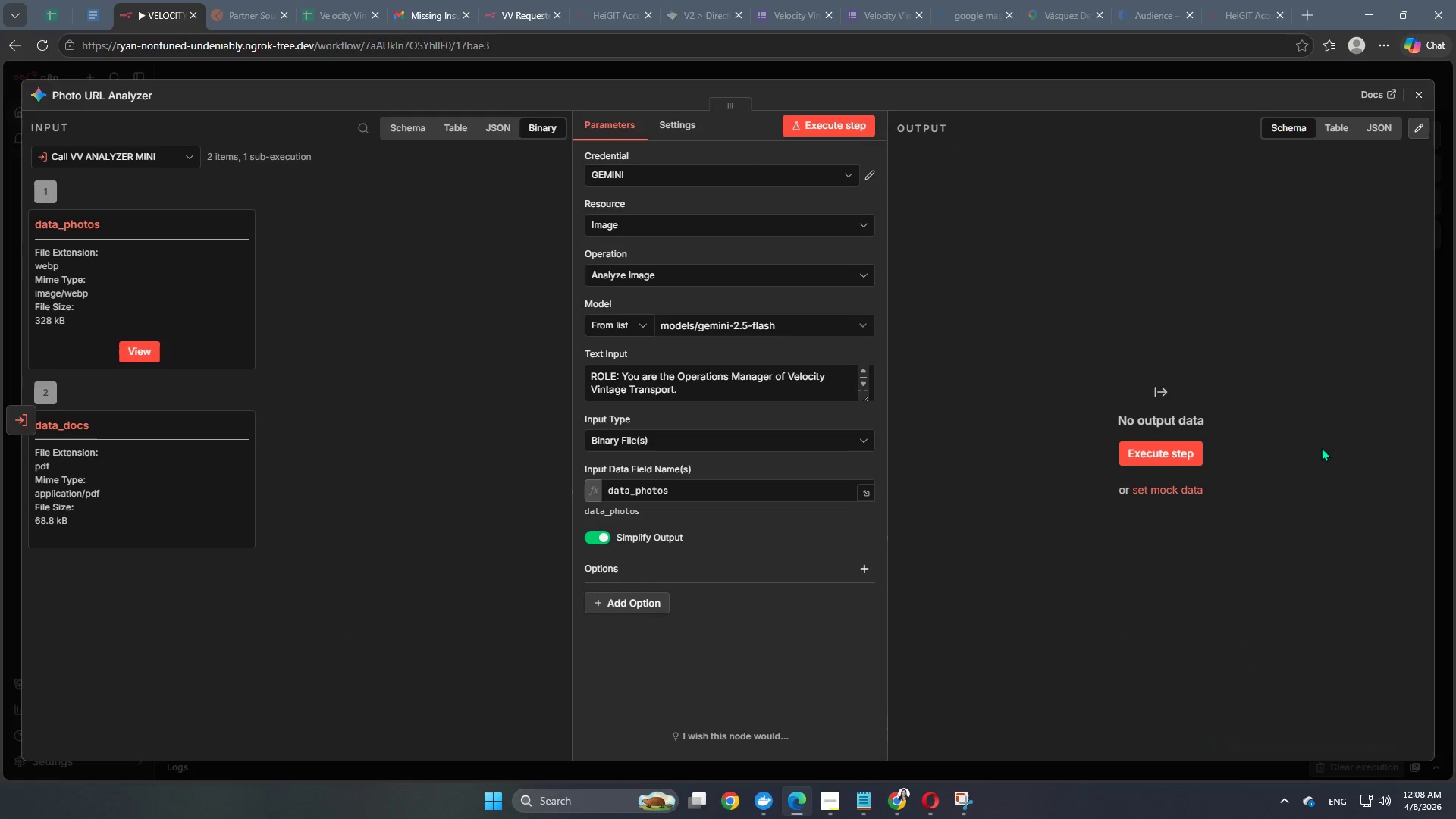 
left_click([797, 65])
 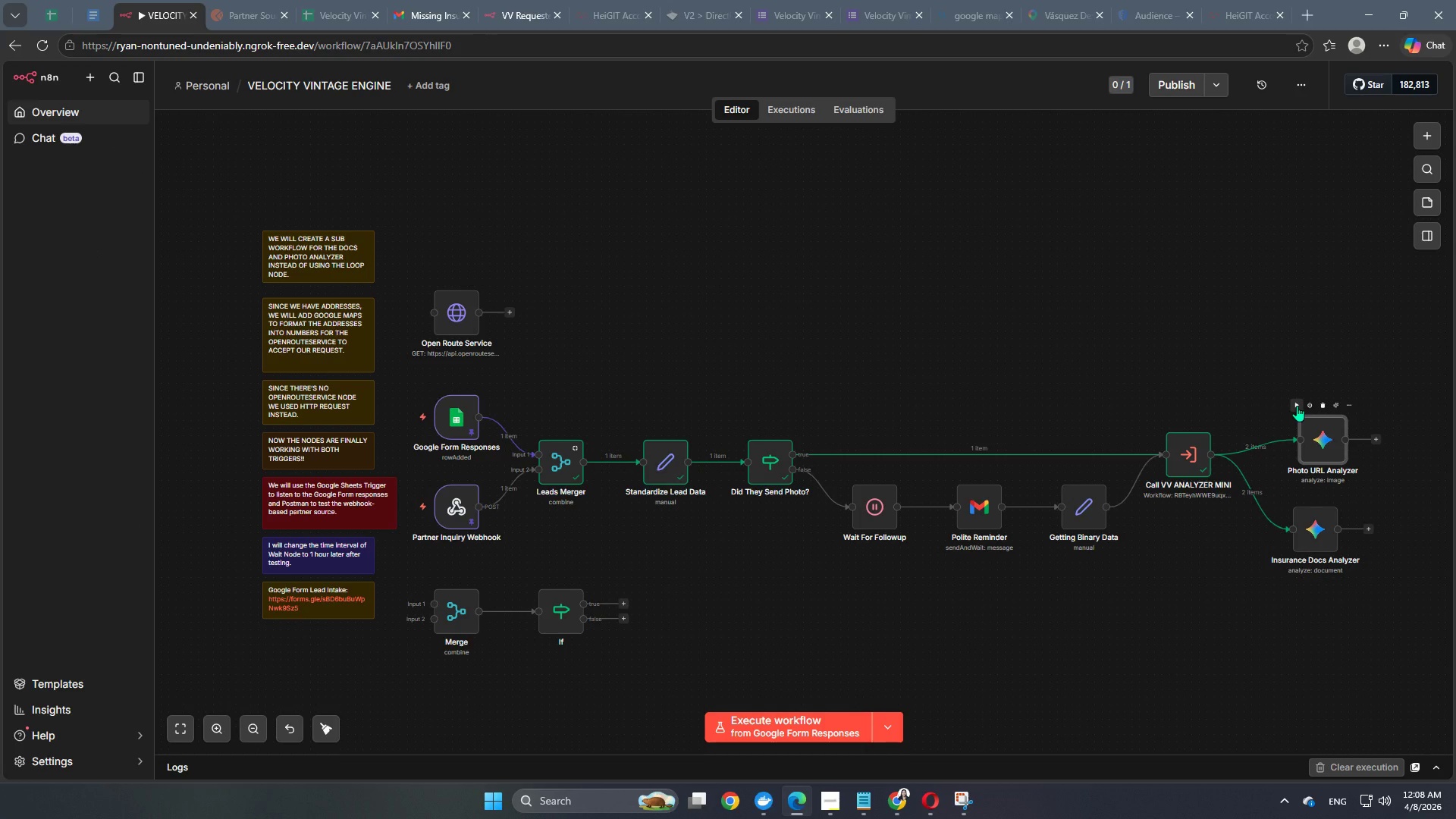 
left_click([1297, 406])
 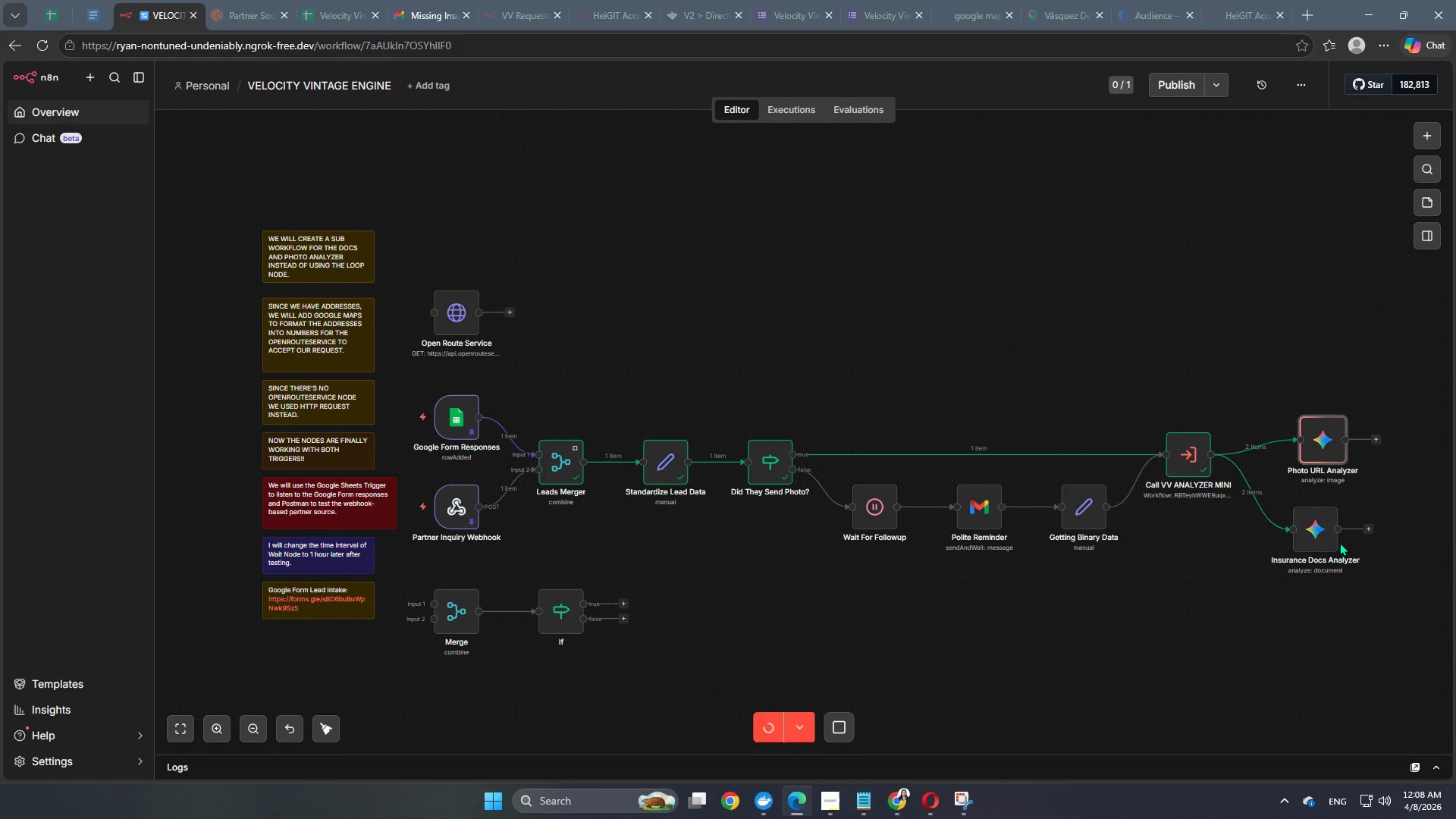 
wait(13.95)
 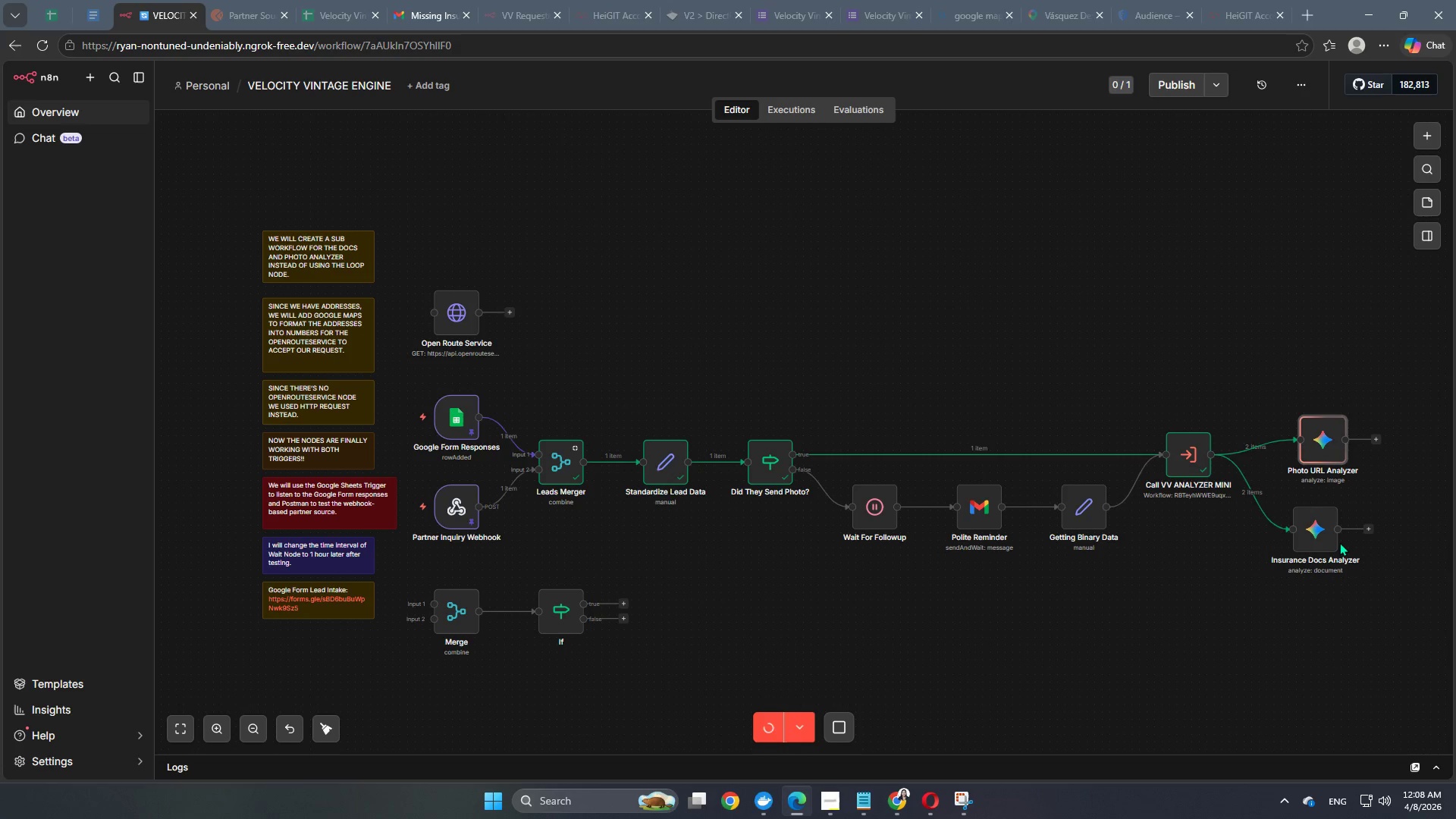 
double_click([1330, 442])
 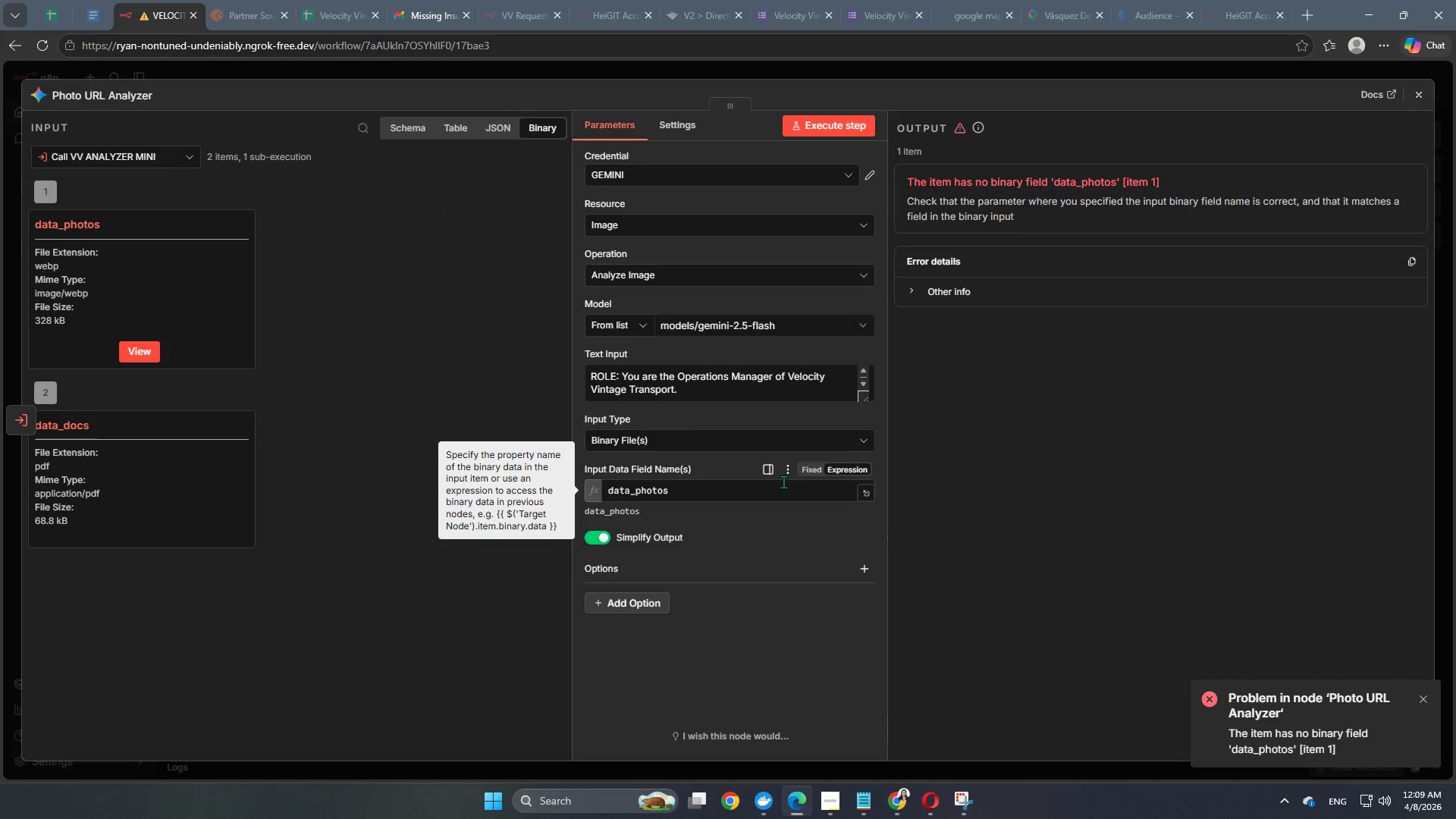 
wait(5.95)
 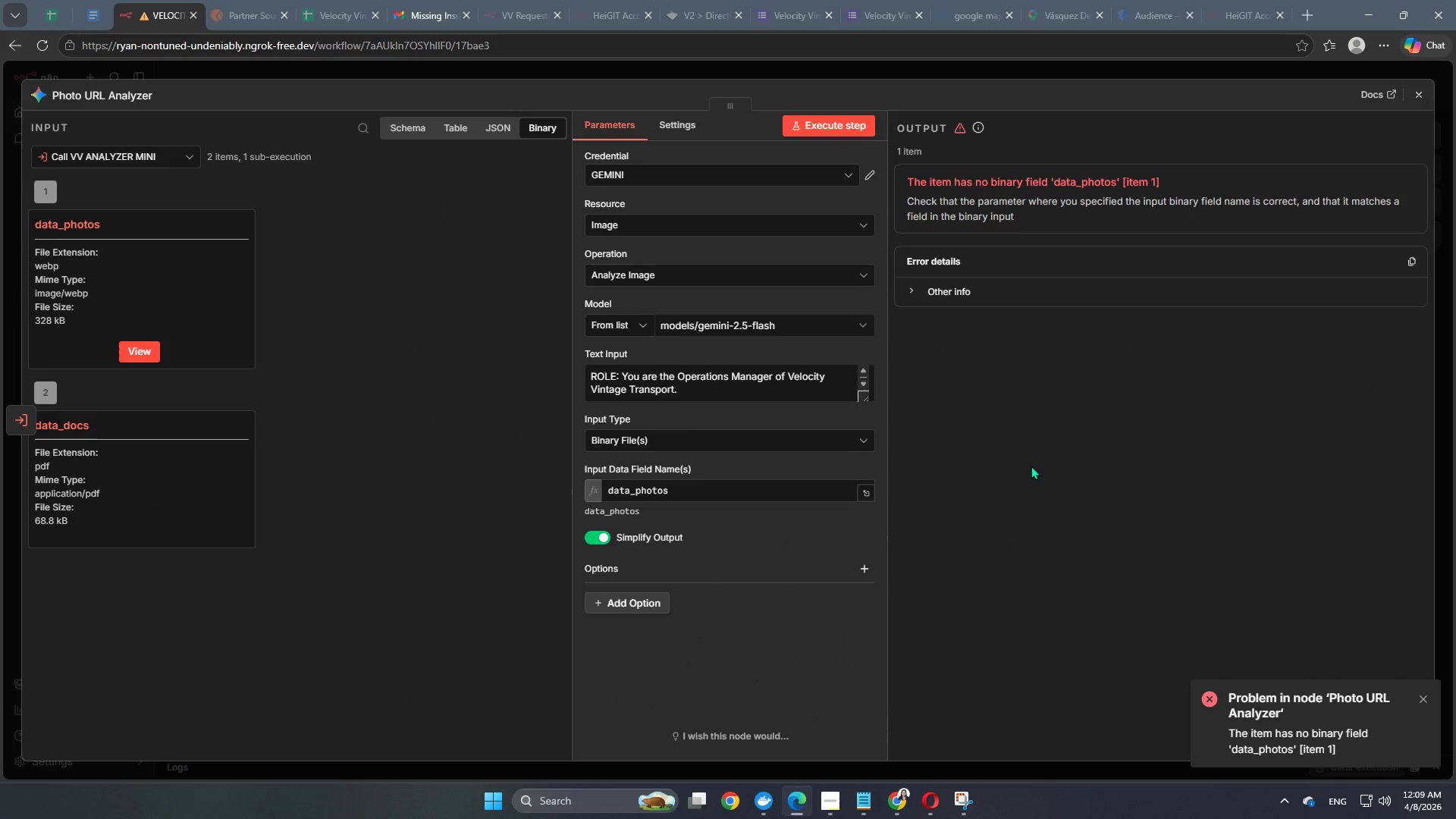 
mouse_move([697, 460])
 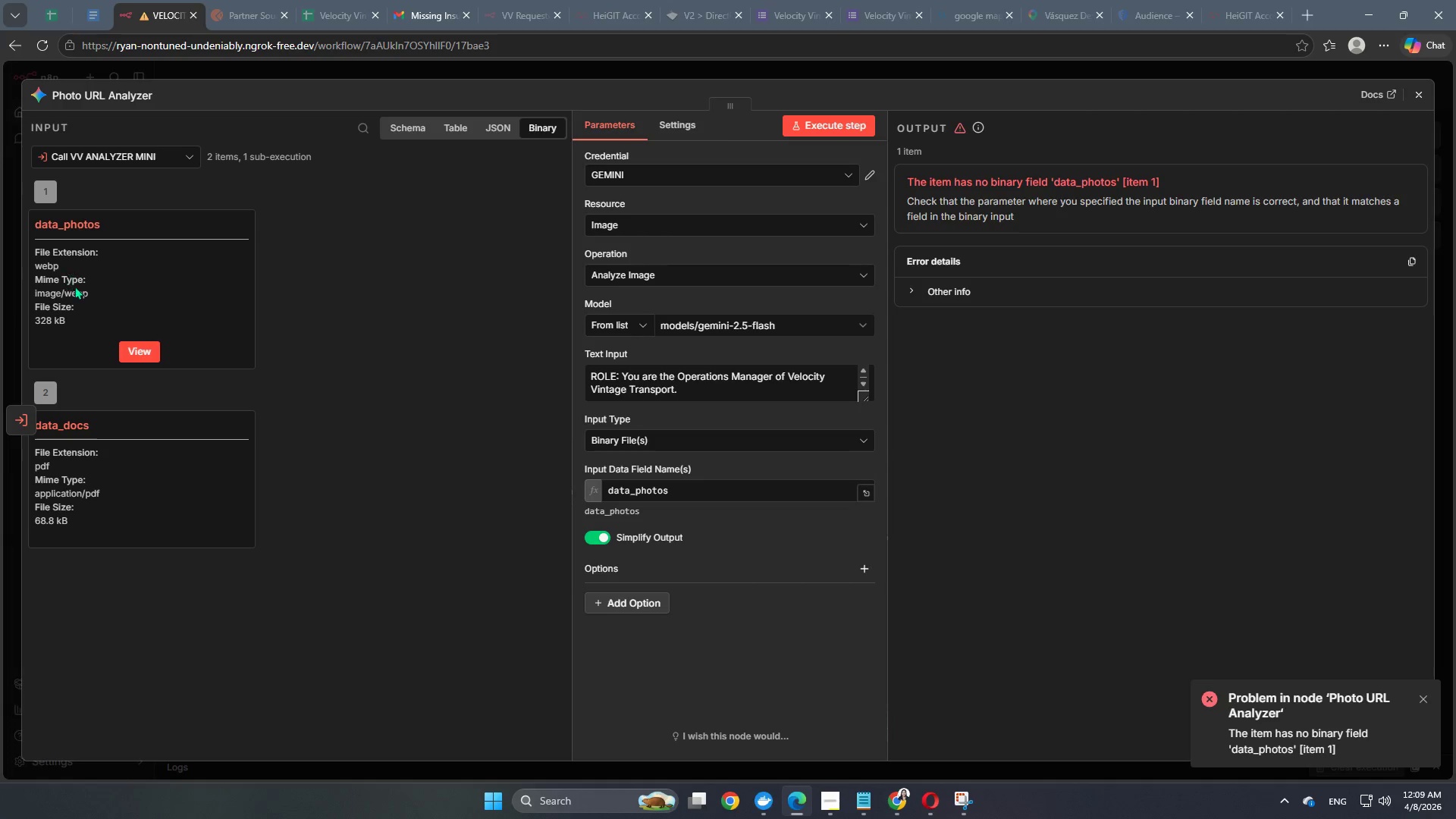 
wait(22.92)
 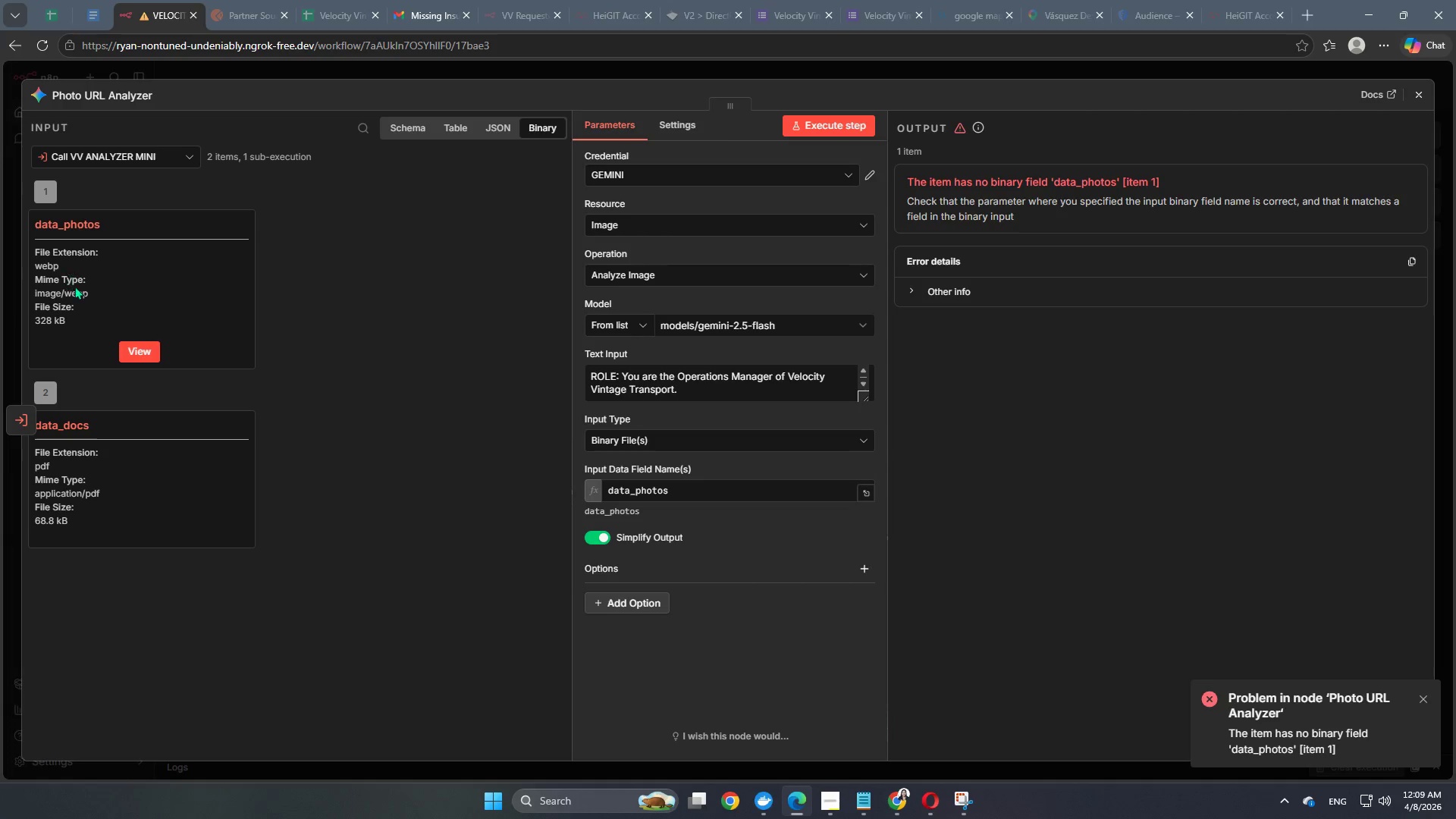 
double_click([560, 62])
 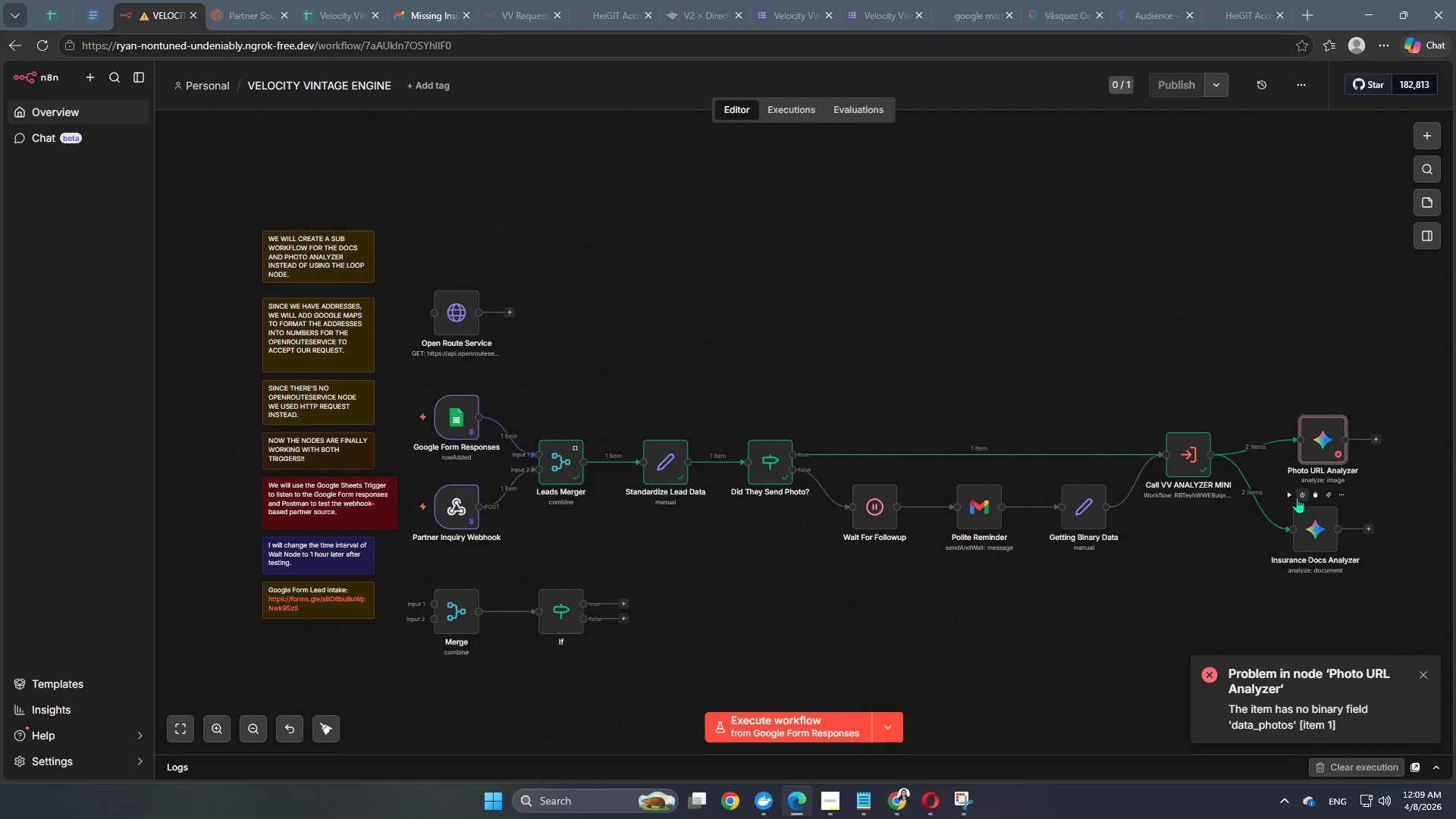 
left_click([1288, 494])
 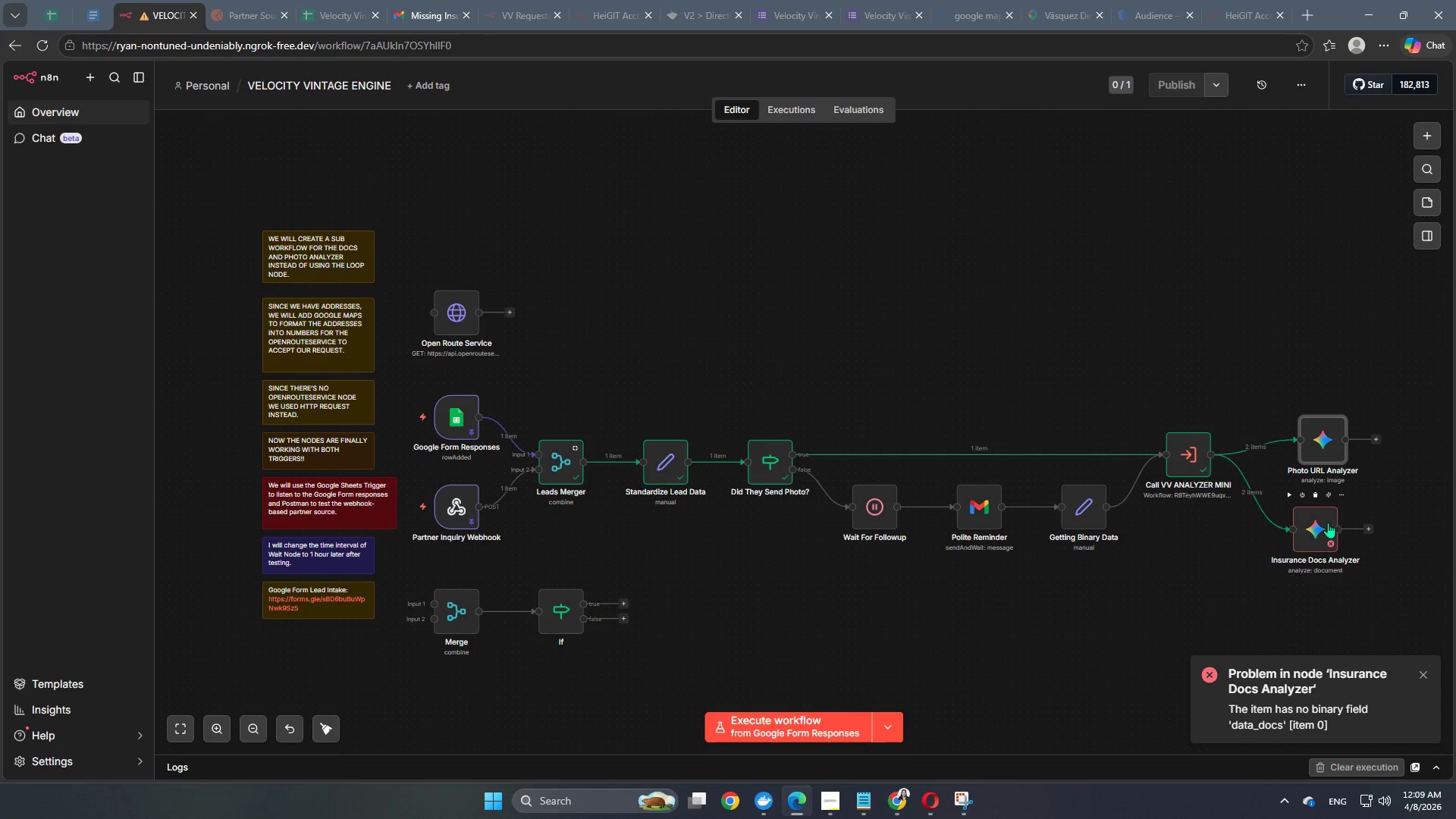 
double_click([1312, 532])
 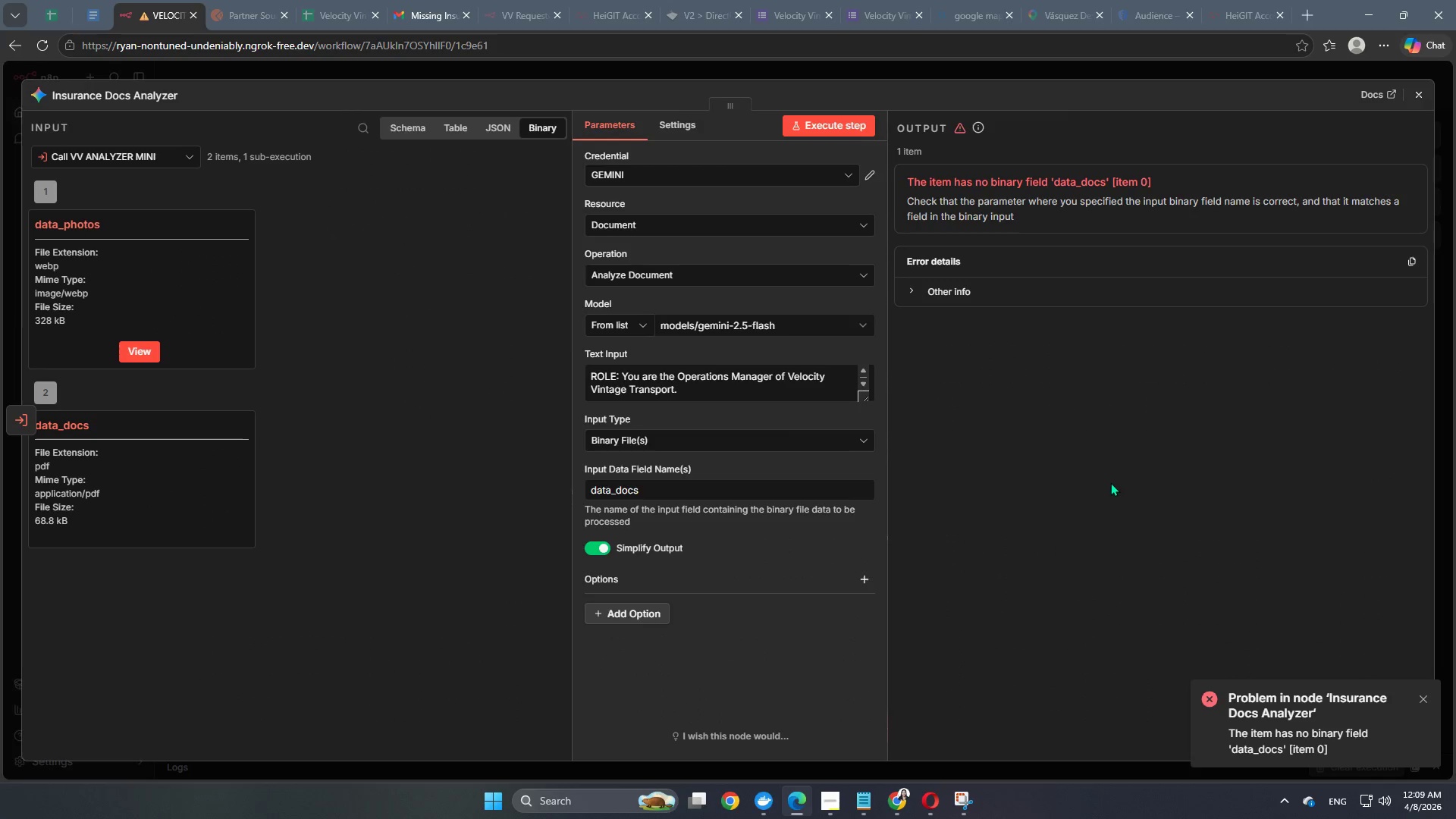 
mouse_move([840, 22])
 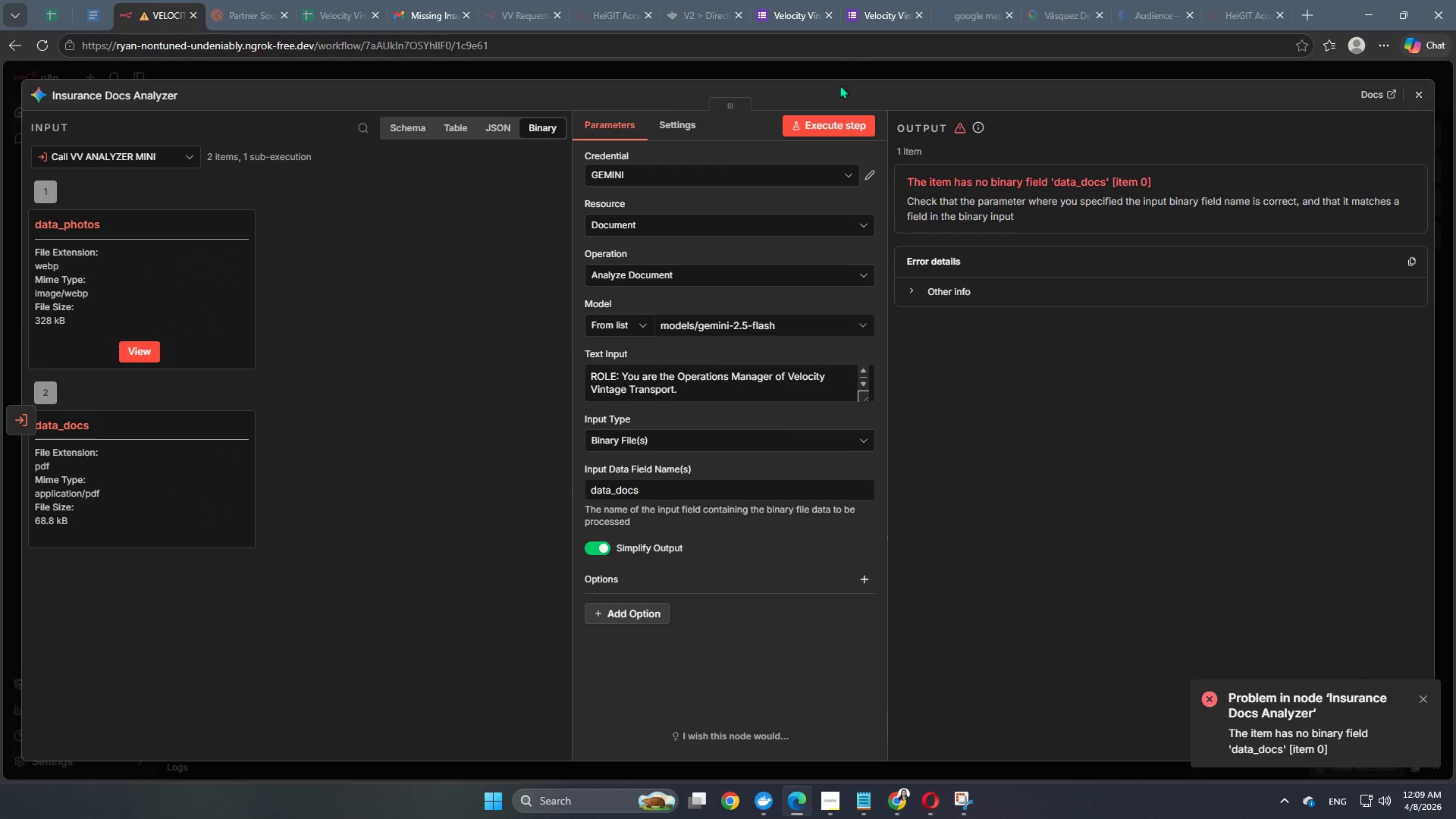 
left_click([851, 72])
 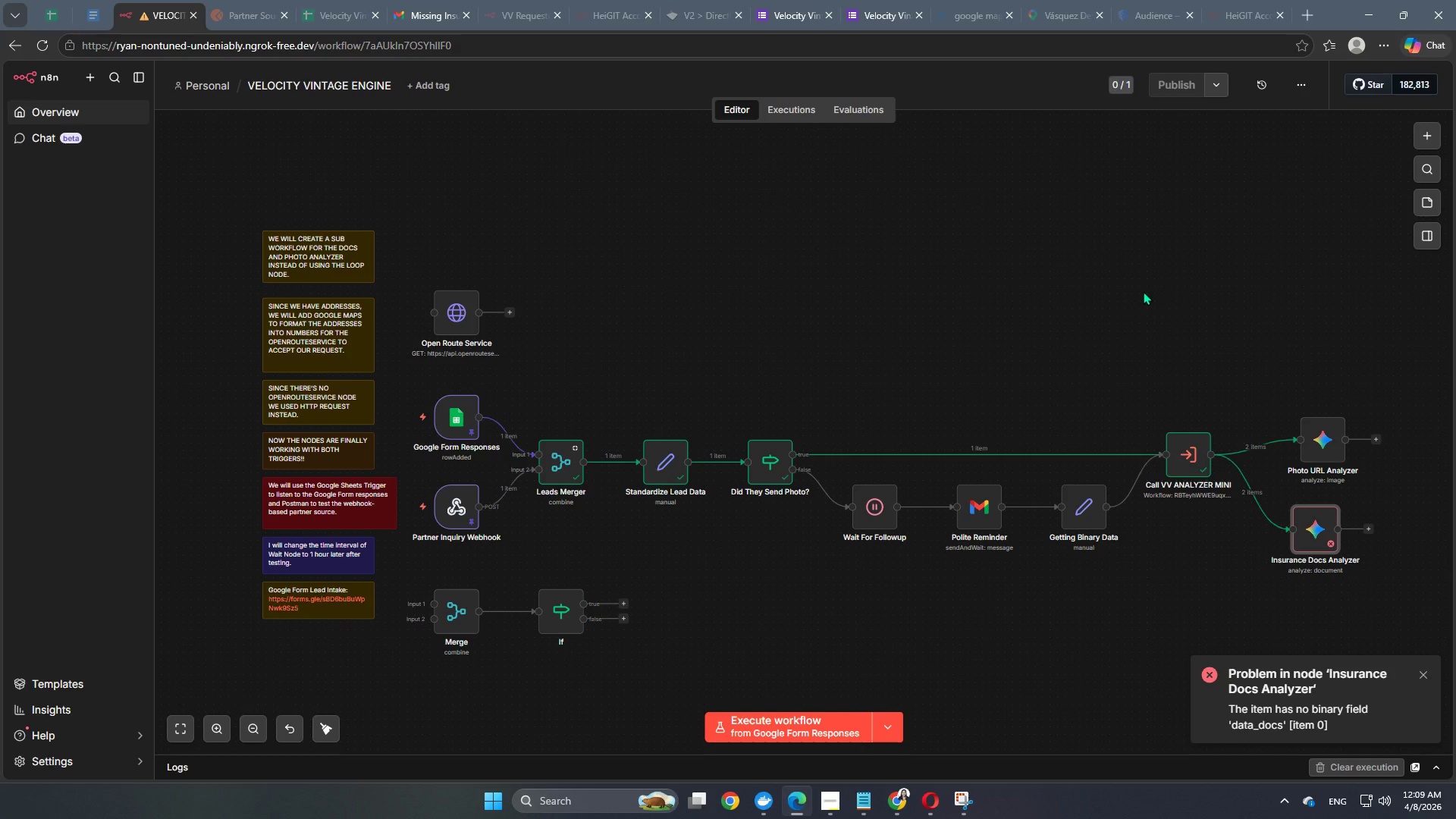 
wait(6.92)
 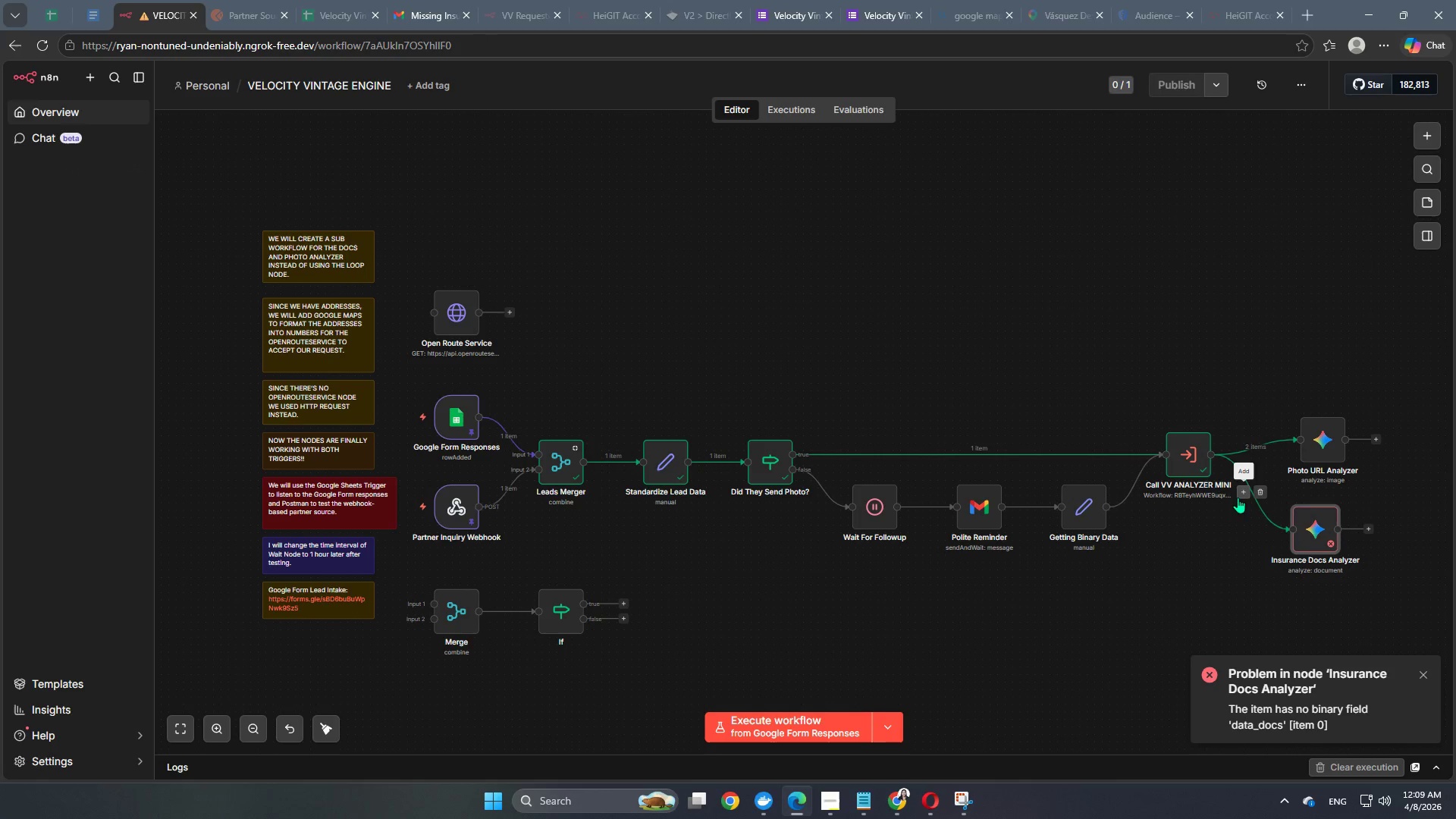 
left_click_drag(start_coordinate=[1326, 444], to_coordinate=[1301, 443])
 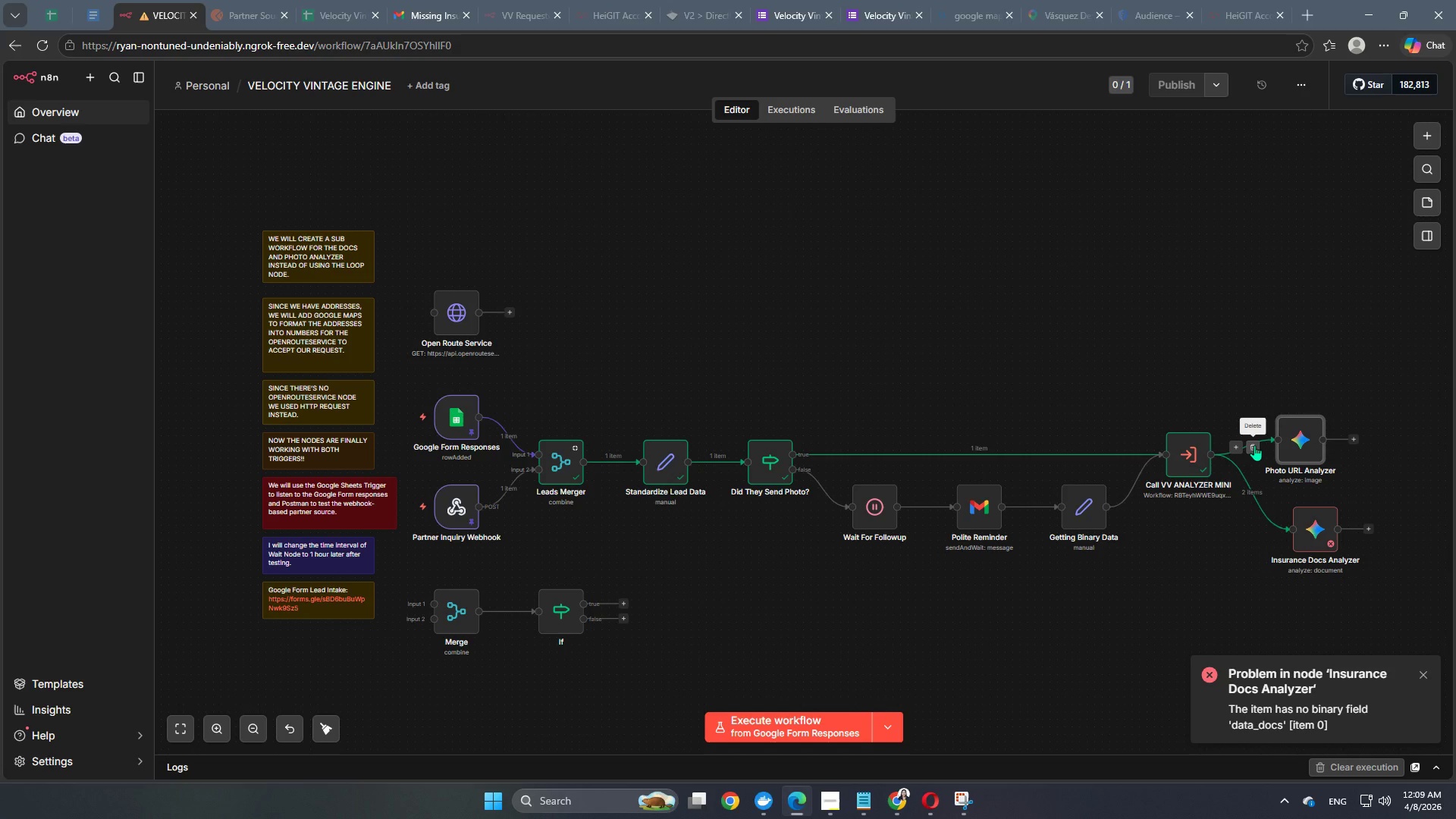 
left_click([1254, 445])
 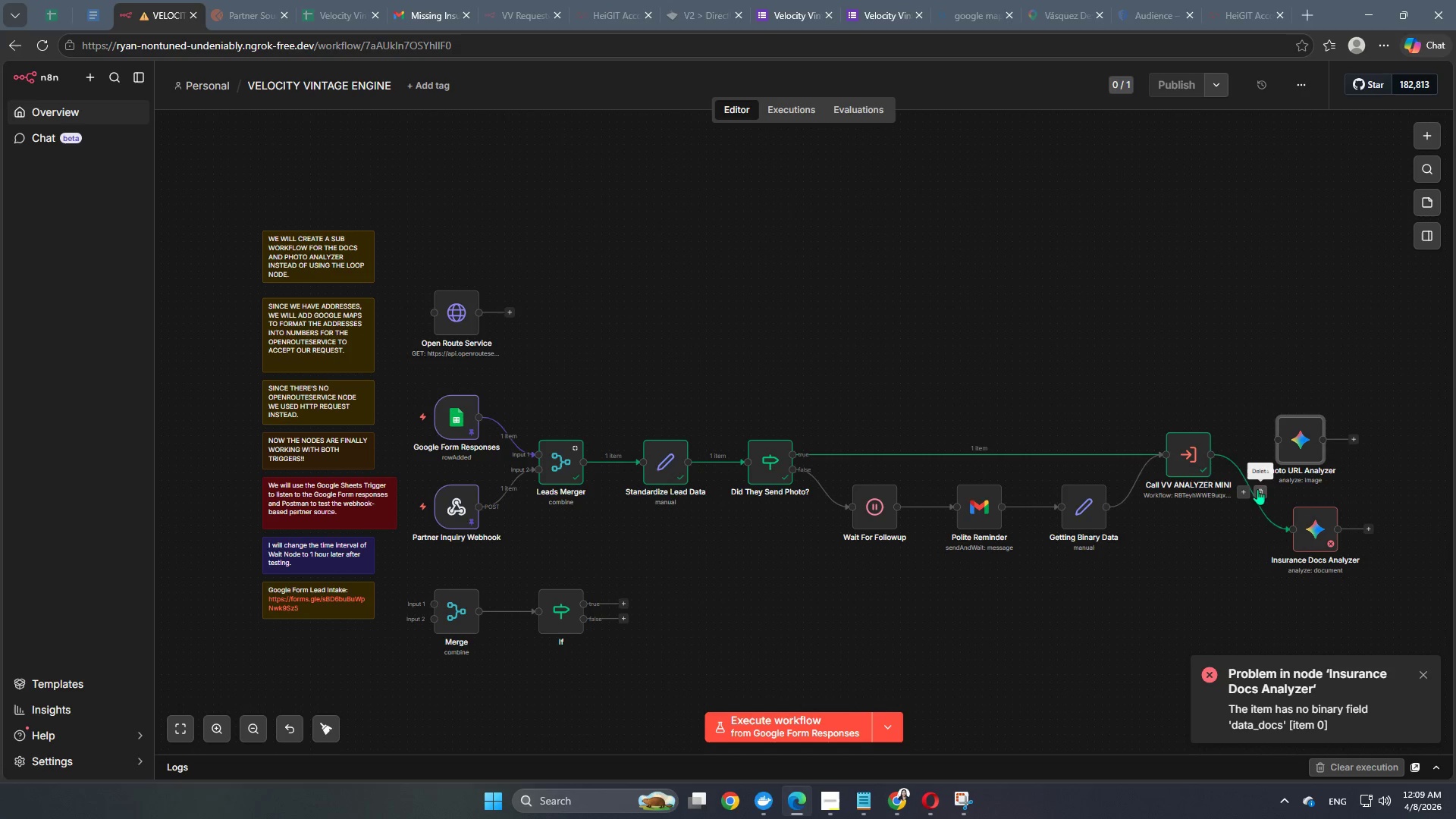 
left_click([1263, 491])
 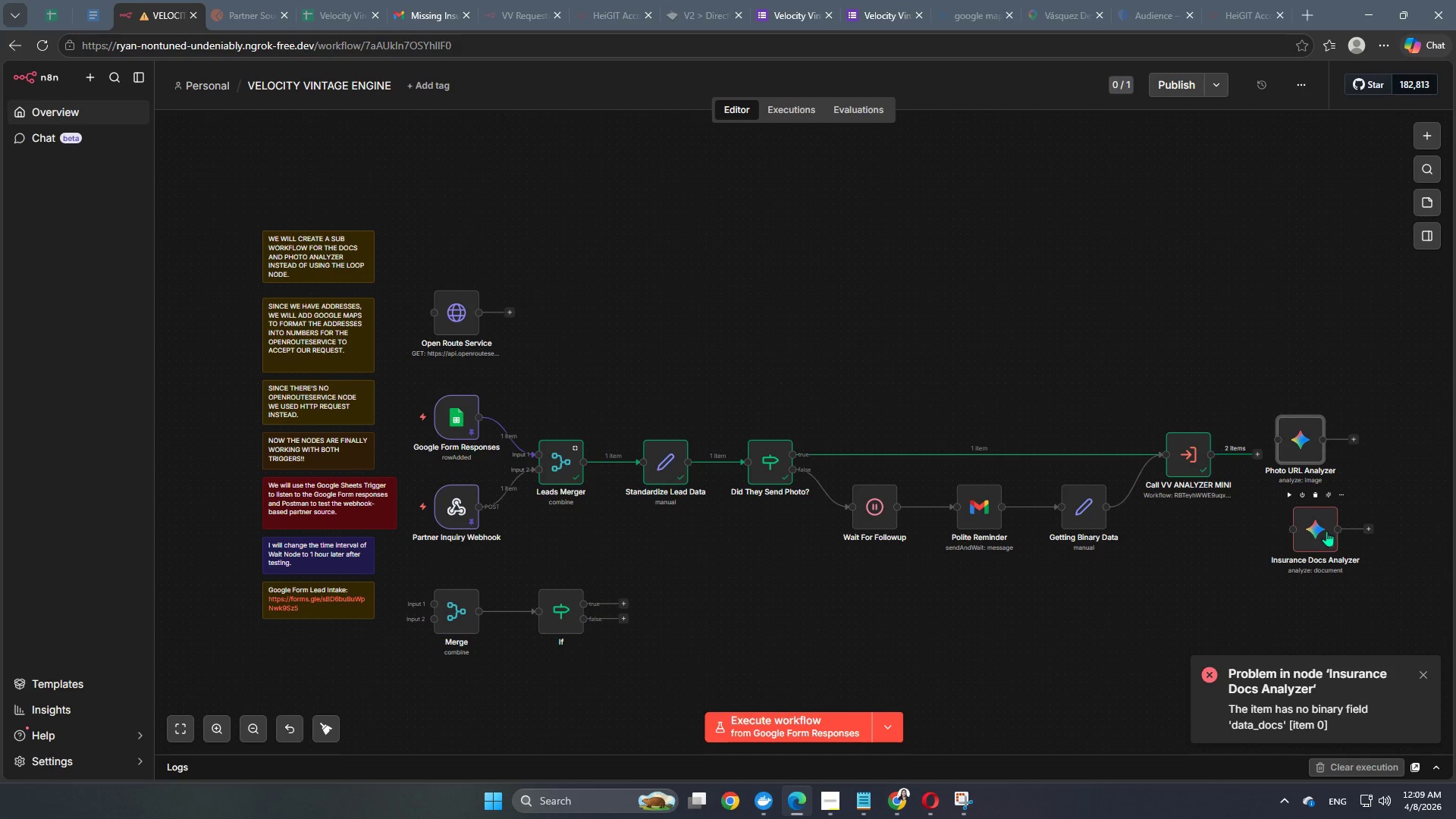 
left_click_drag(start_coordinate=[1326, 531], to_coordinate=[1040, 293])
 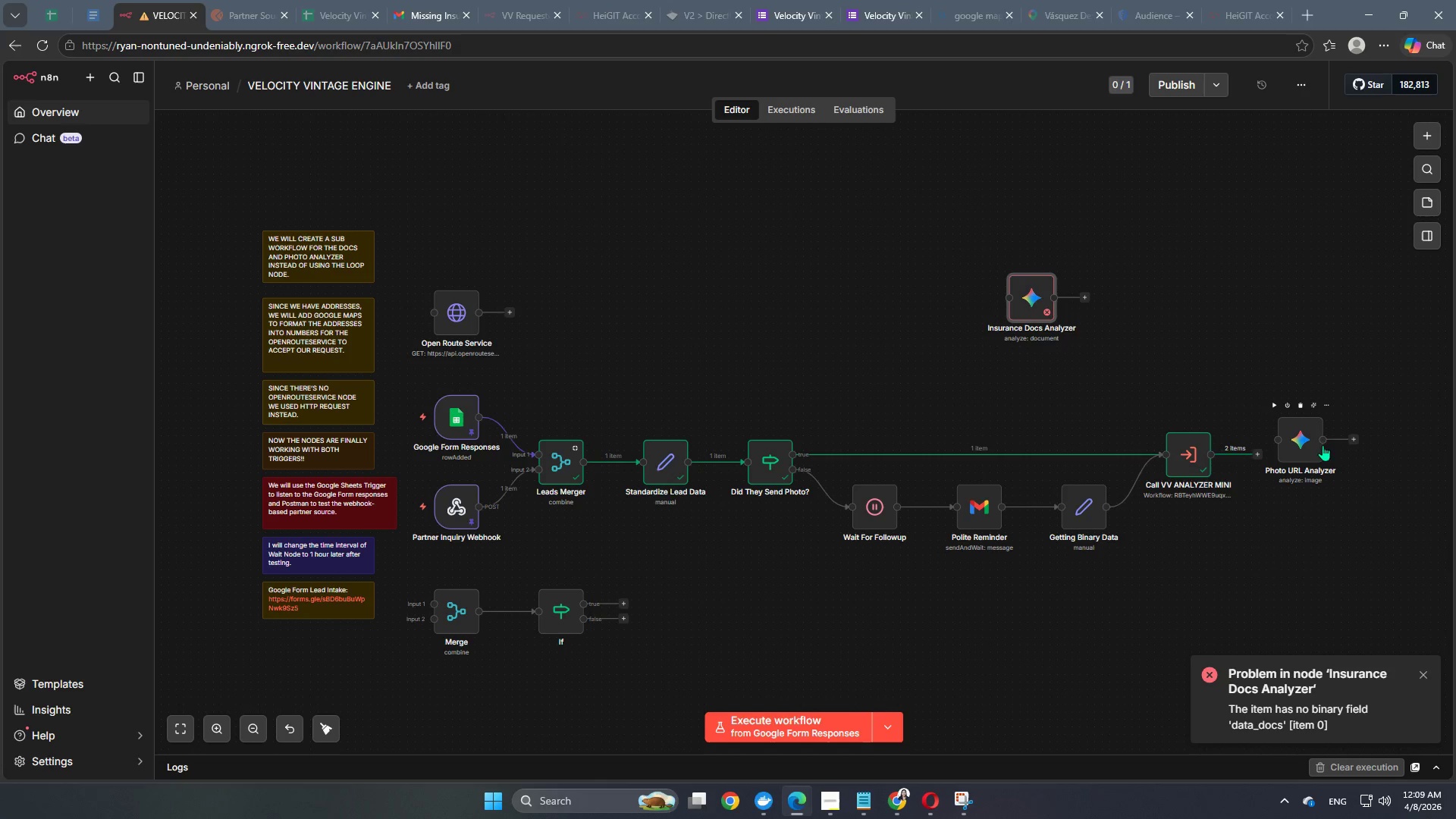 
left_click_drag(start_coordinate=[1325, 442], to_coordinate=[1090, 282])
 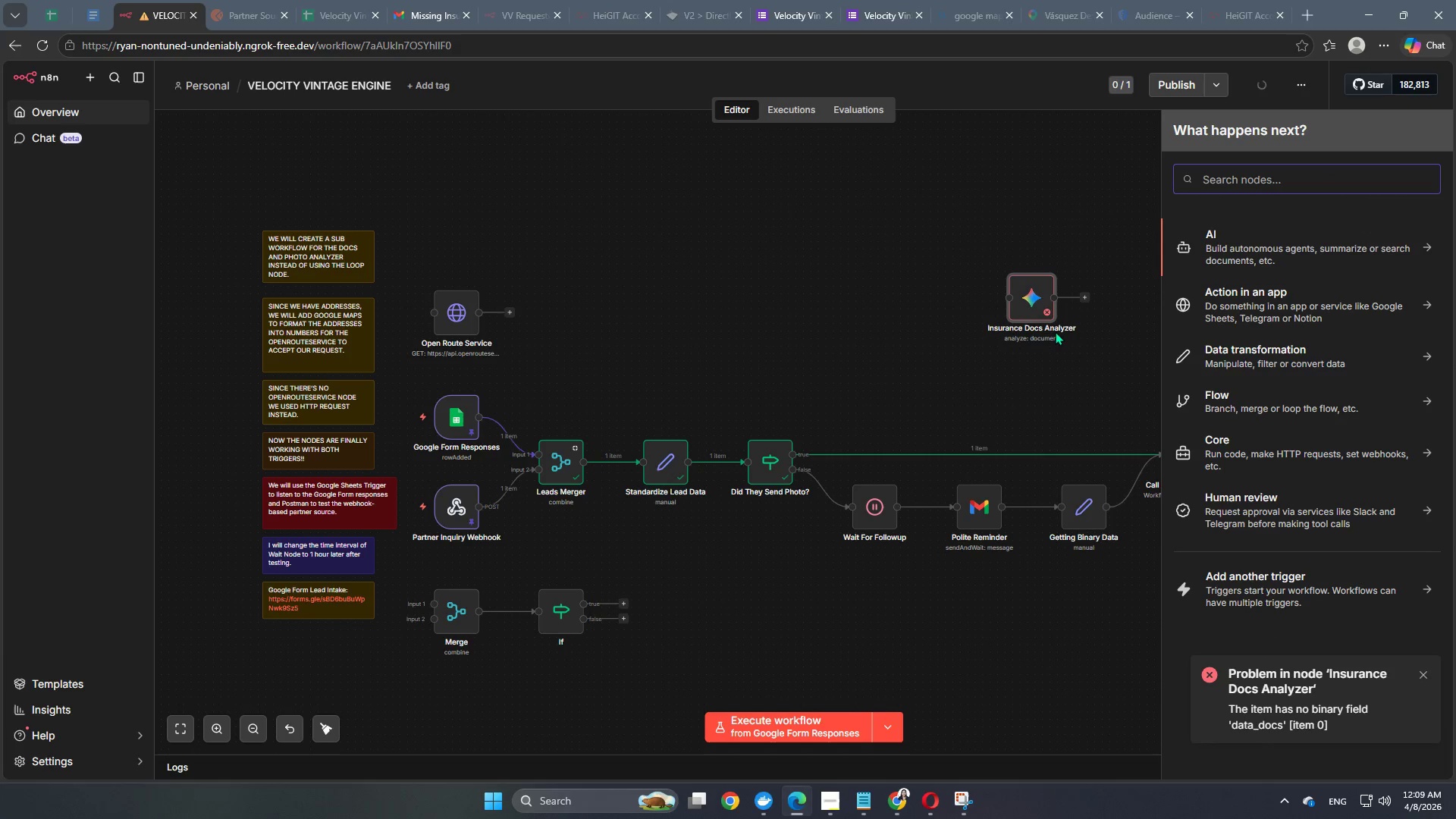 
left_click([1100, 359])
 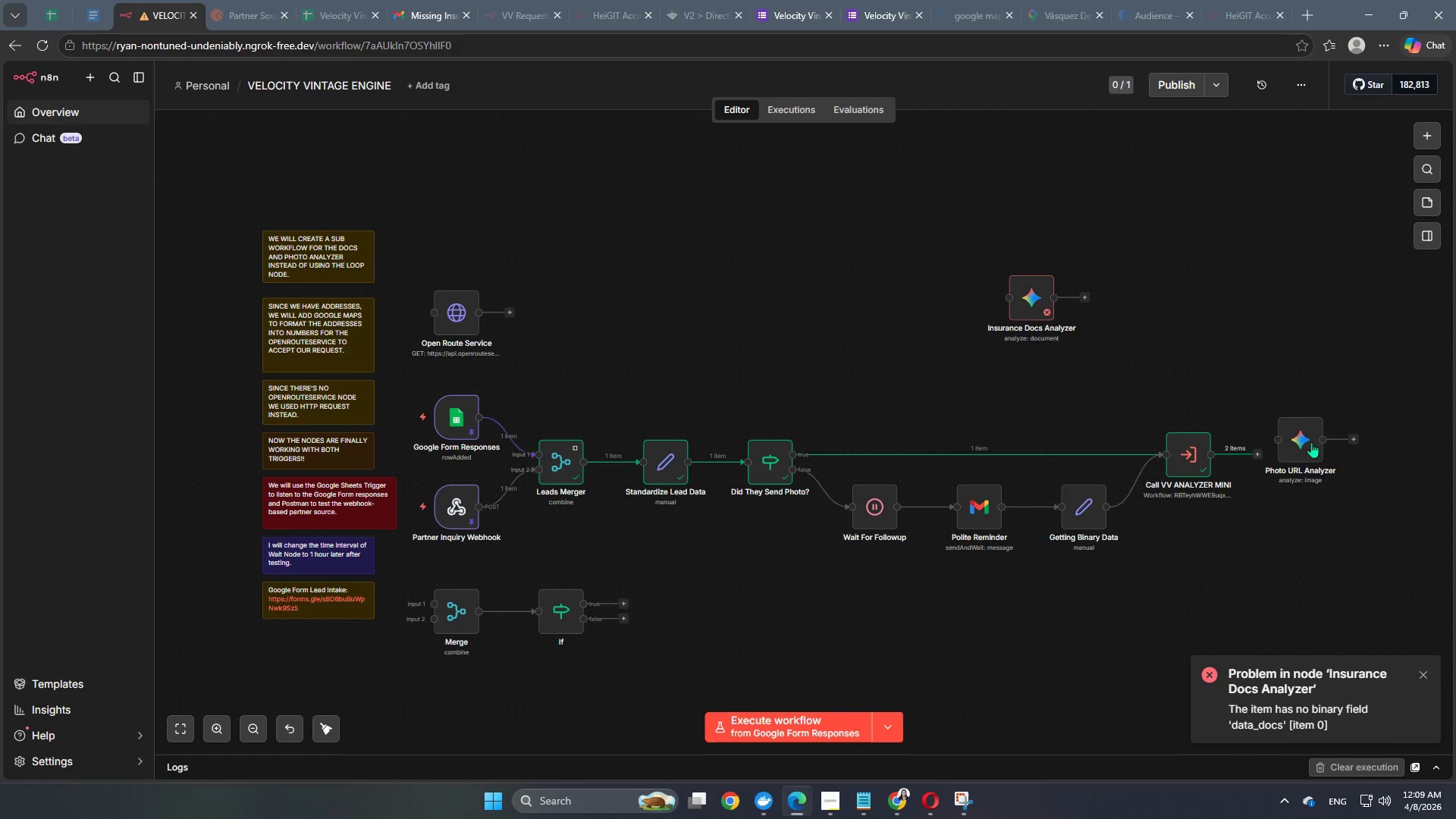 
left_click_drag(start_coordinate=[1304, 441], to_coordinate=[1023, 206])
 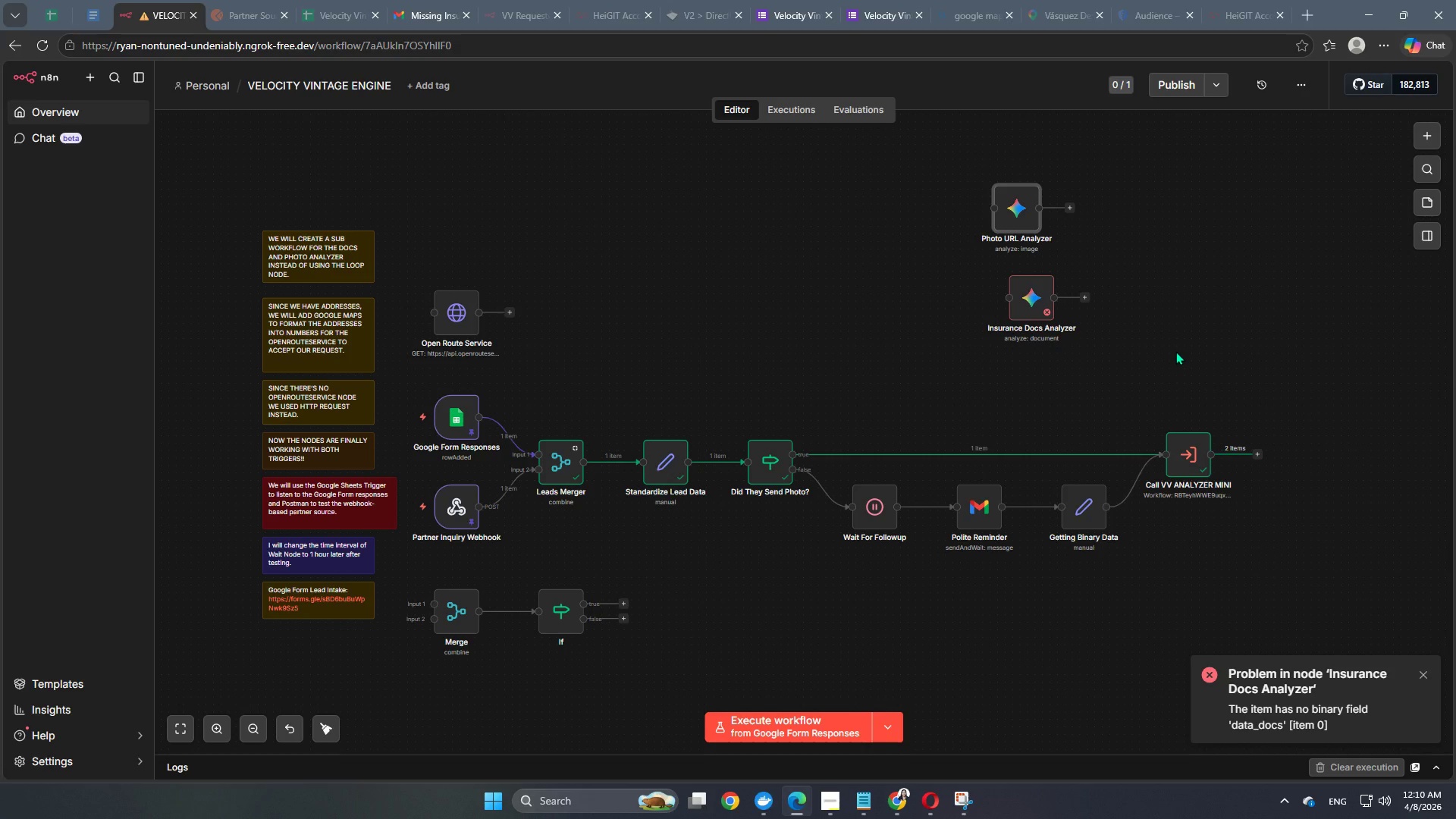 
wait(5.68)
 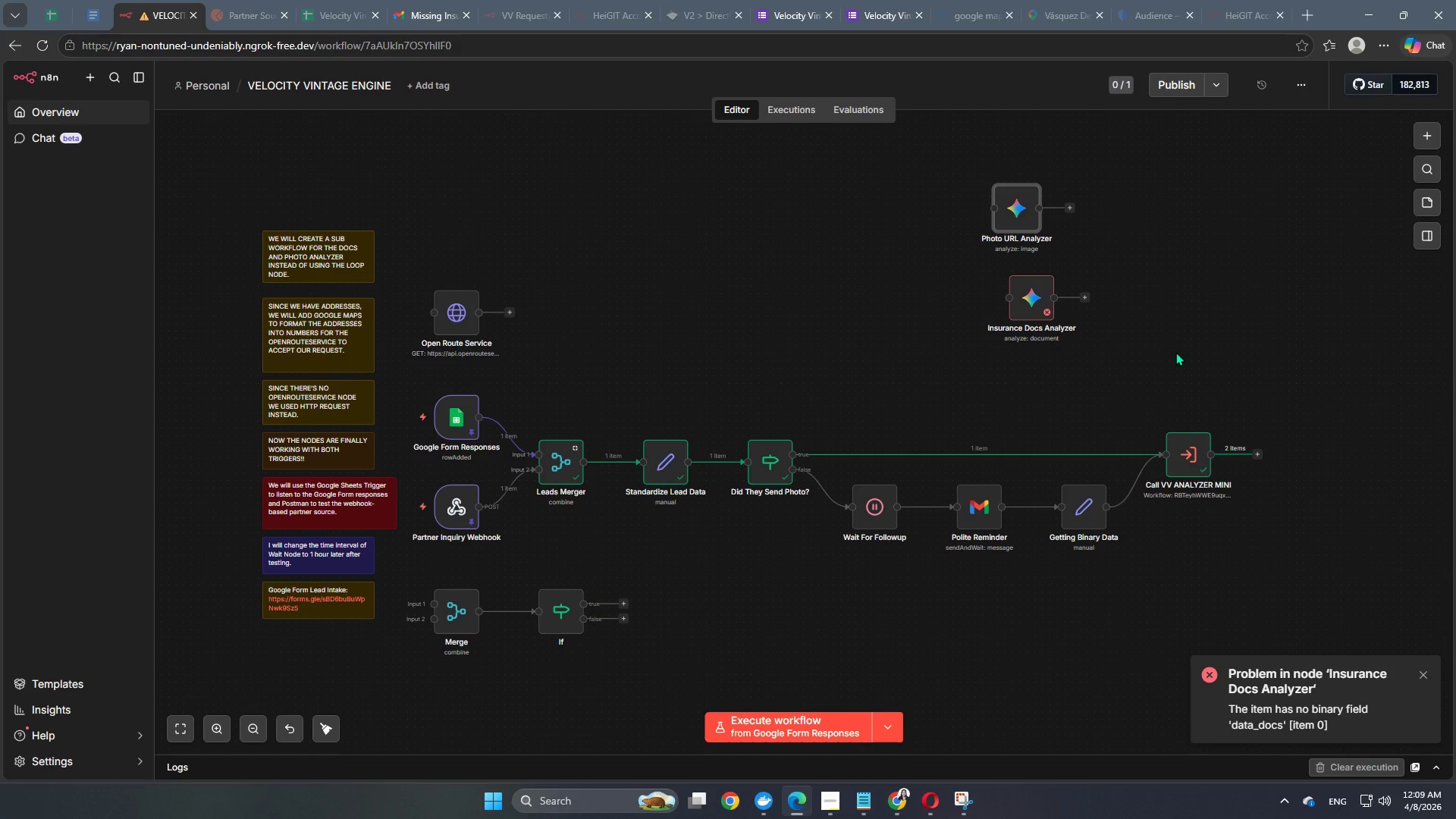 
mouse_move([1156, 406])
 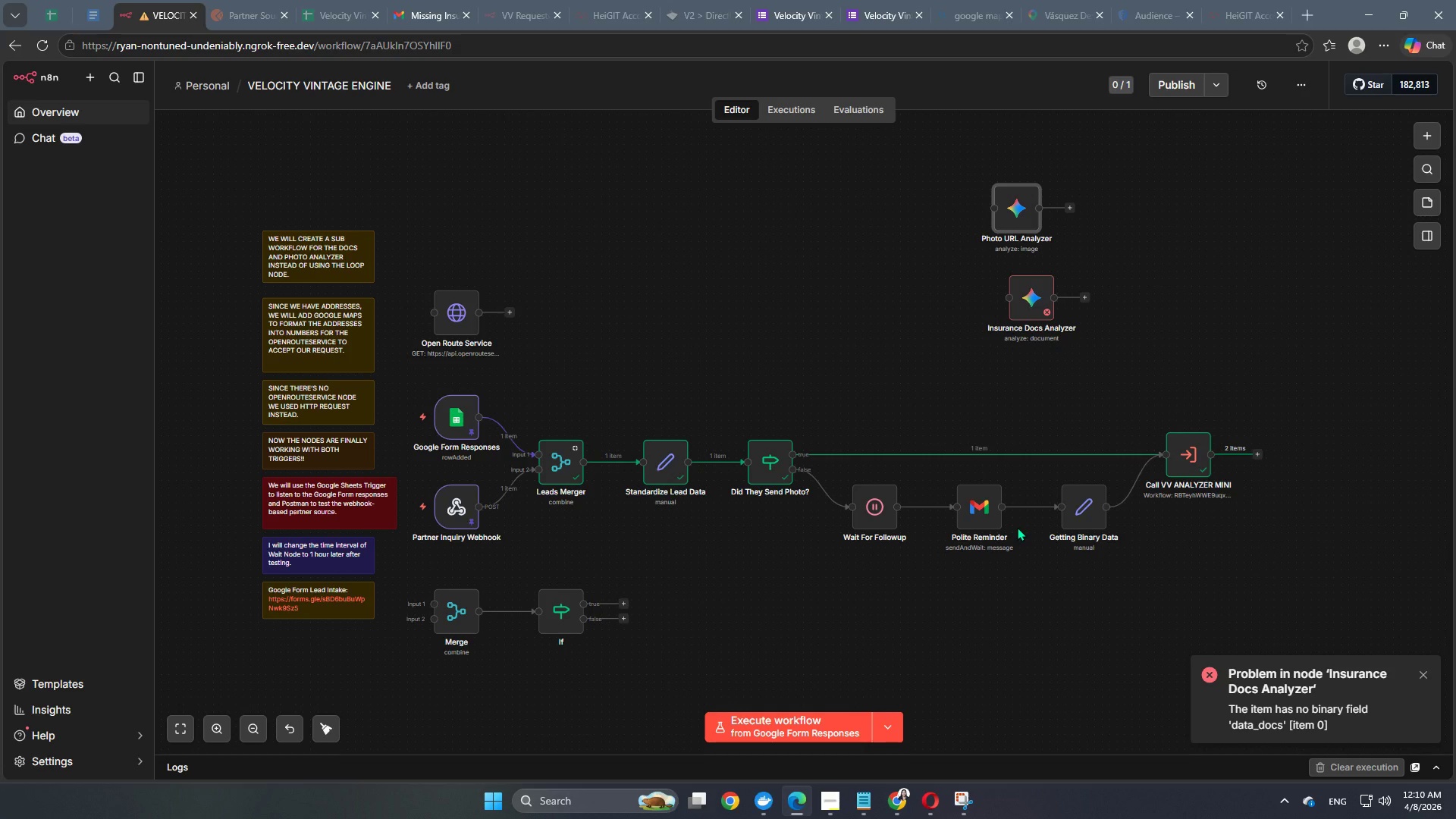 
wait(11.82)
 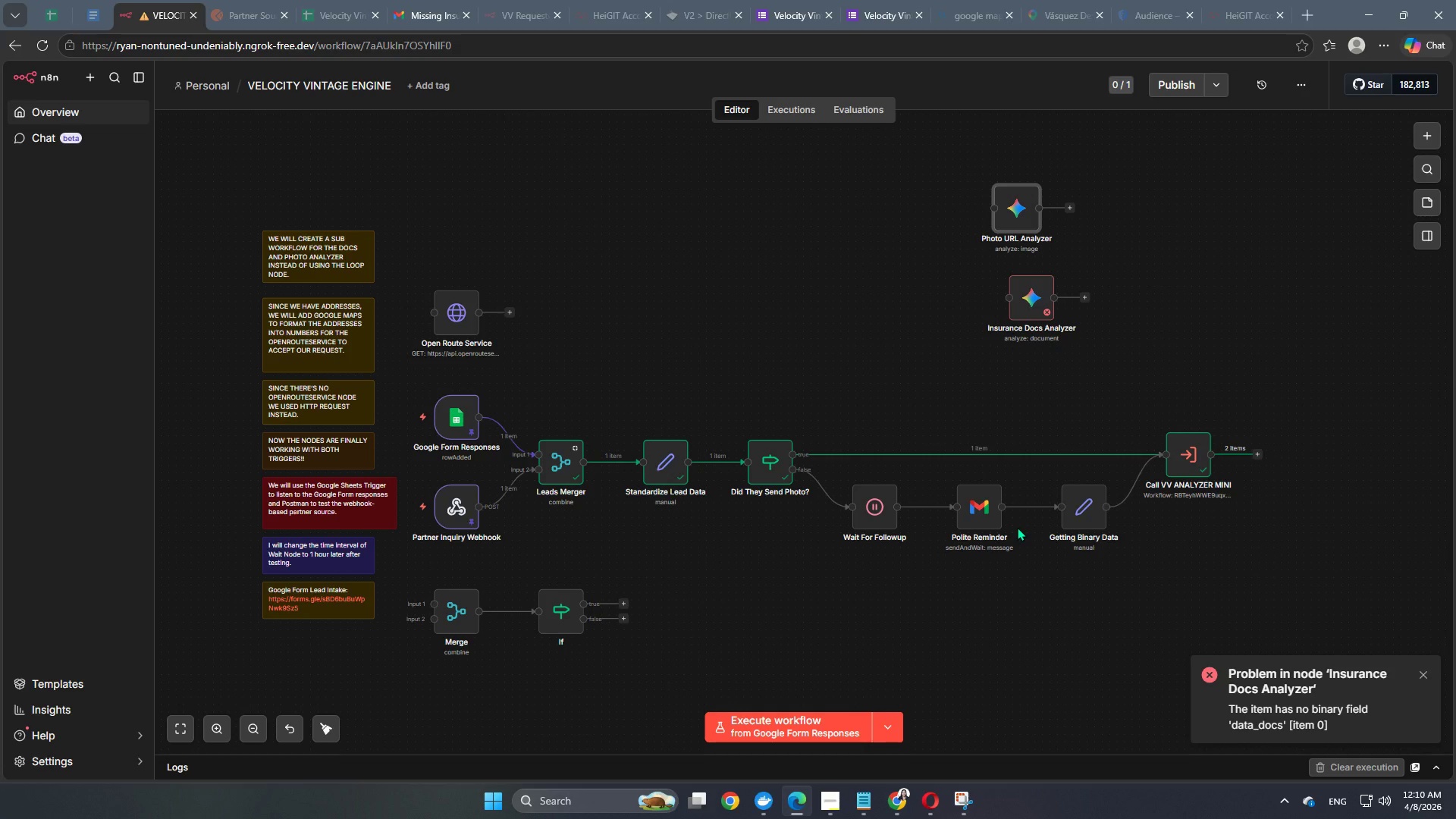 
scroll: coordinate [921, 538], scroll_direction: down, amount: 2.0
 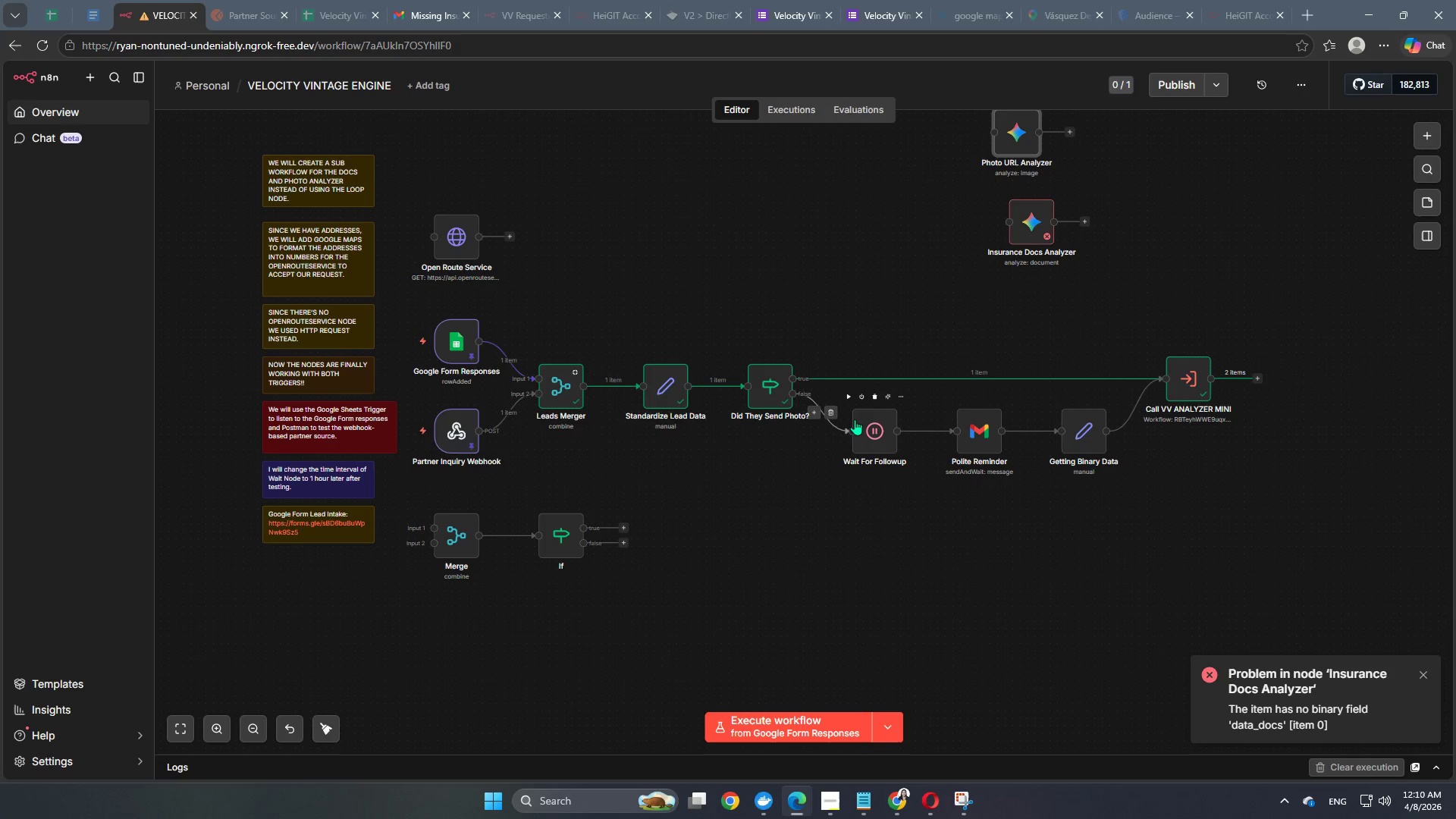 
left_click_drag(start_coordinate=[877, 431], to_coordinate=[891, 447])
 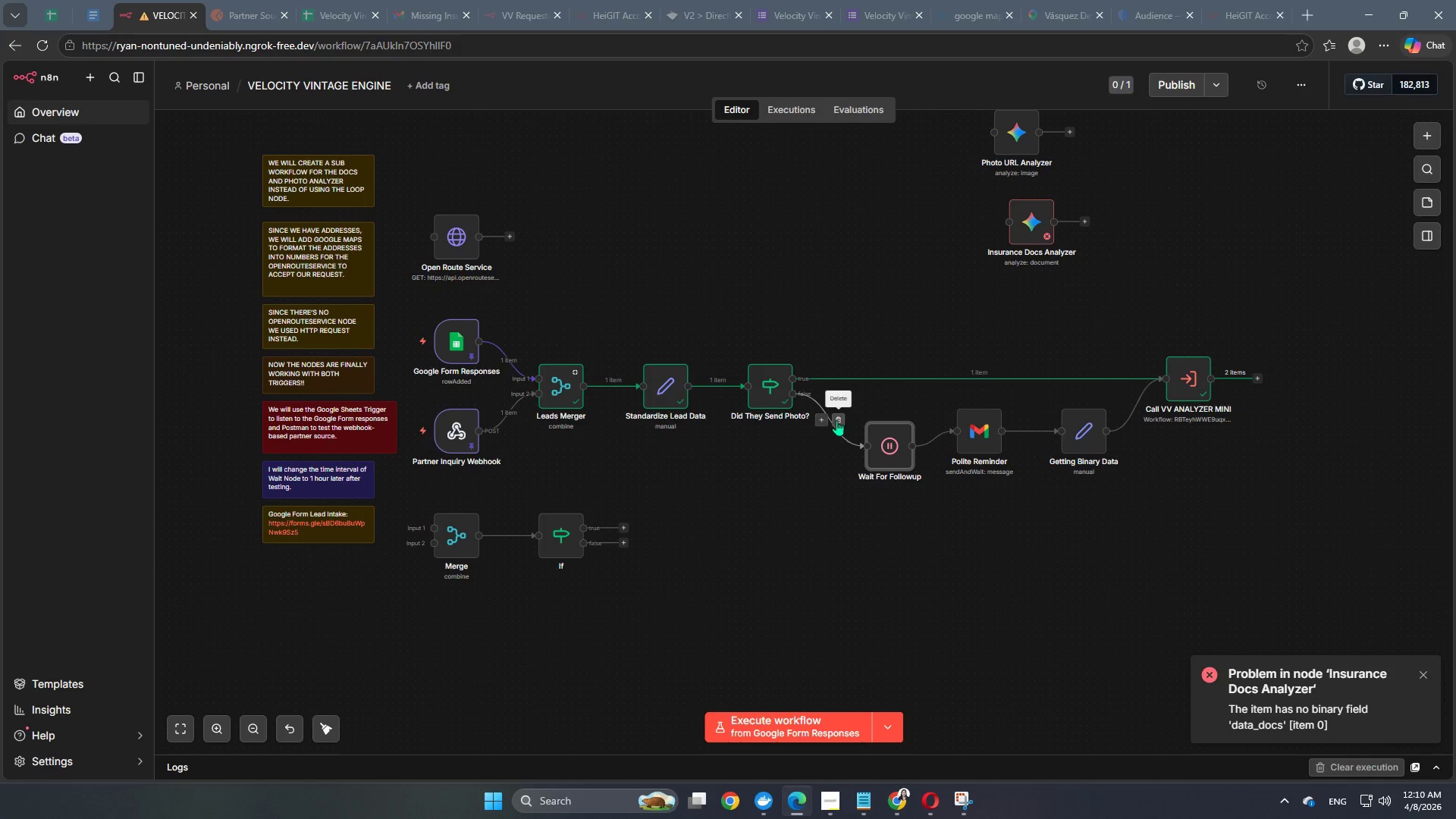 
left_click([837, 419])
 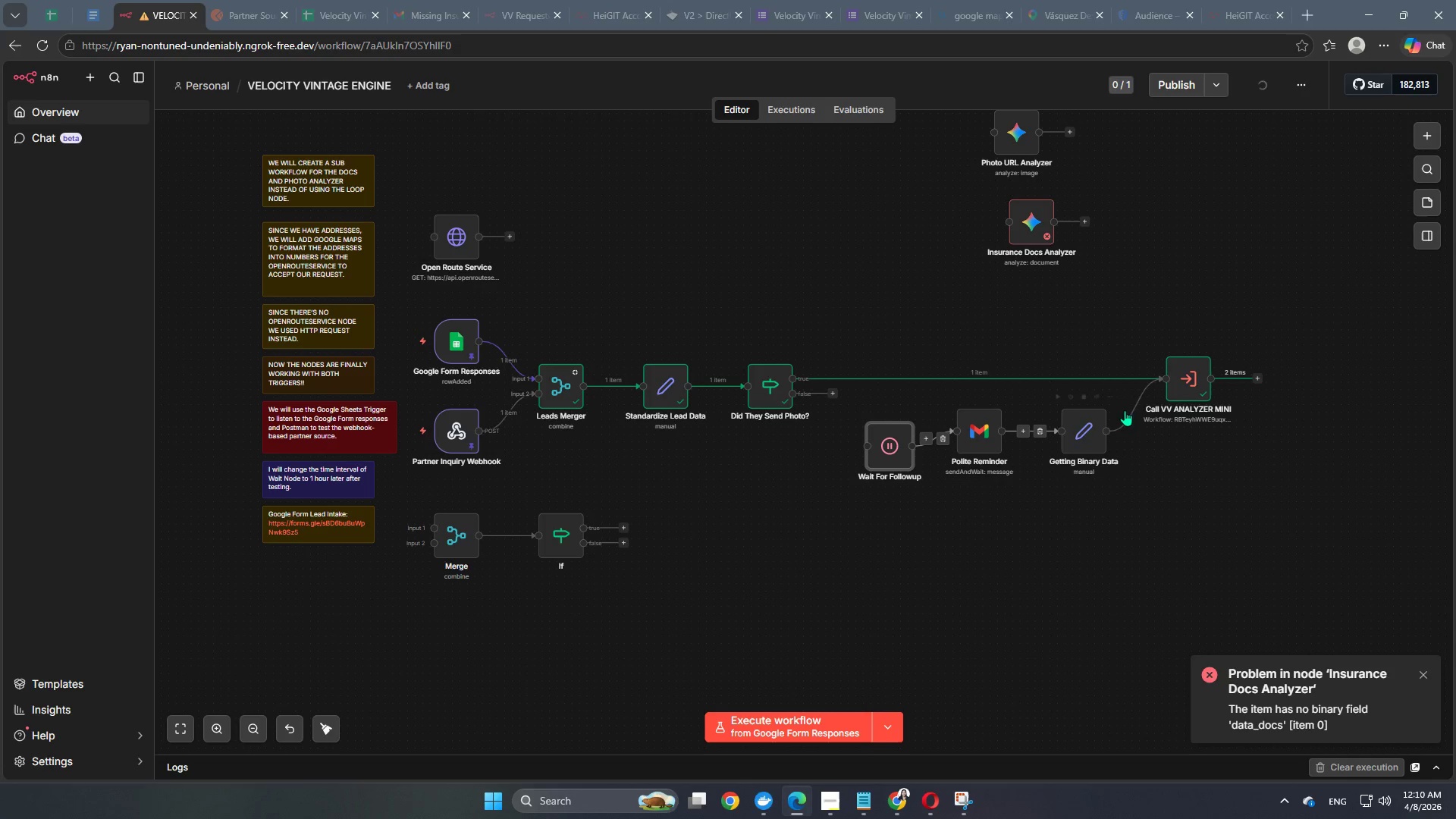 
left_click([1143, 404])
 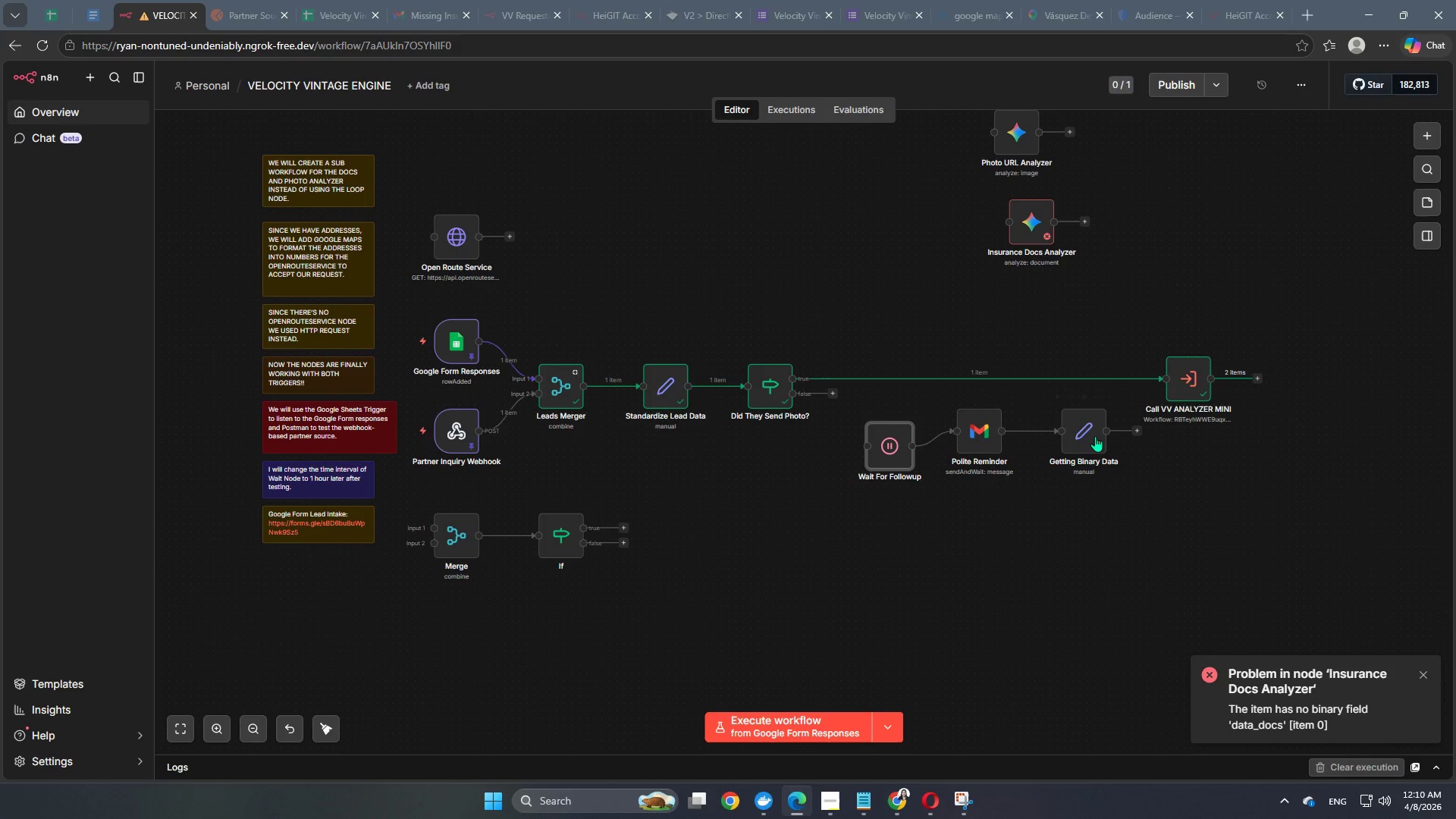 
left_click_drag(start_coordinate=[1095, 436], to_coordinate=[1106, 500])
 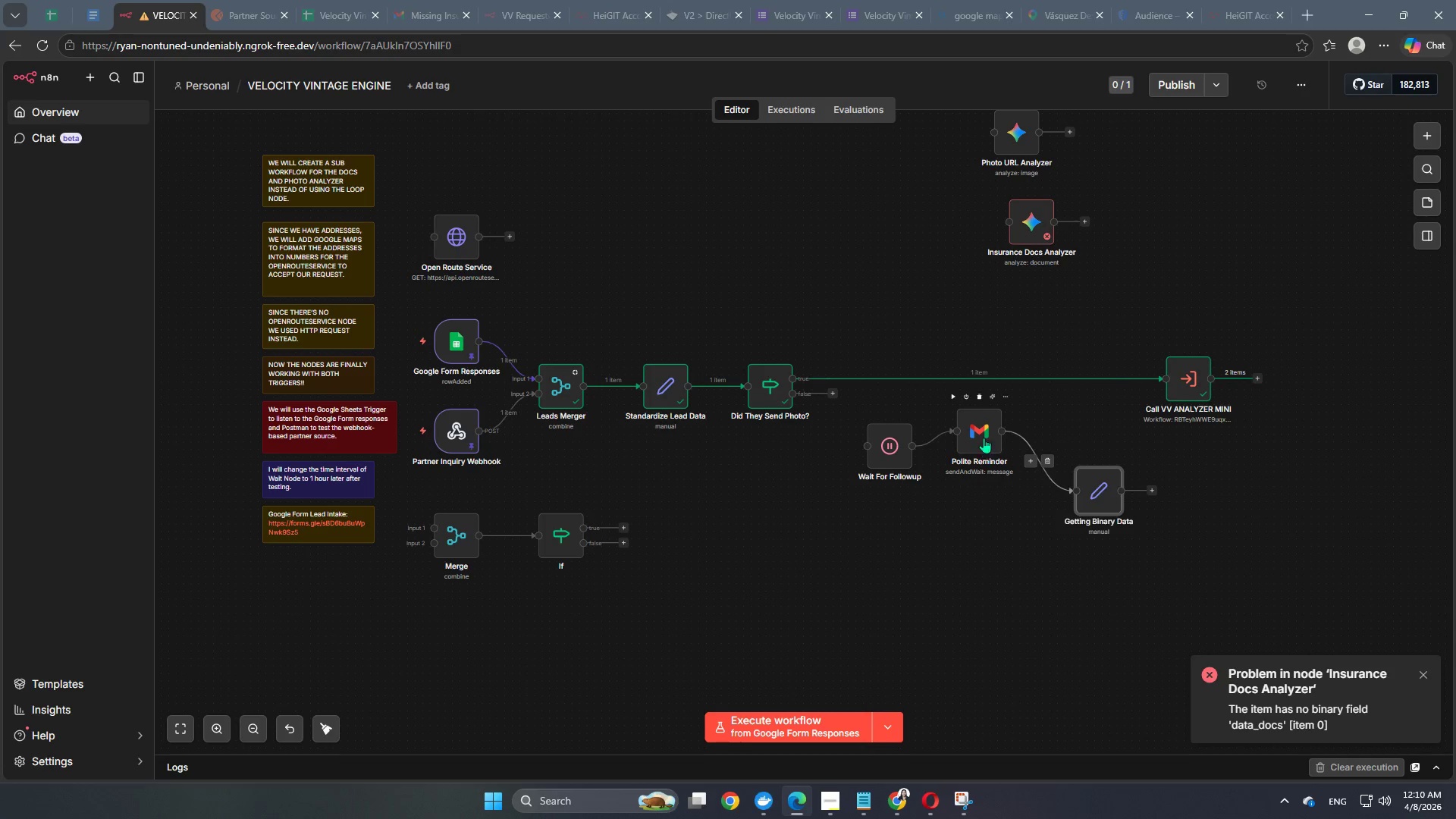 
left_click_drag(start_coordinate=[981, 431], to_coordinate=[1009, 498])
 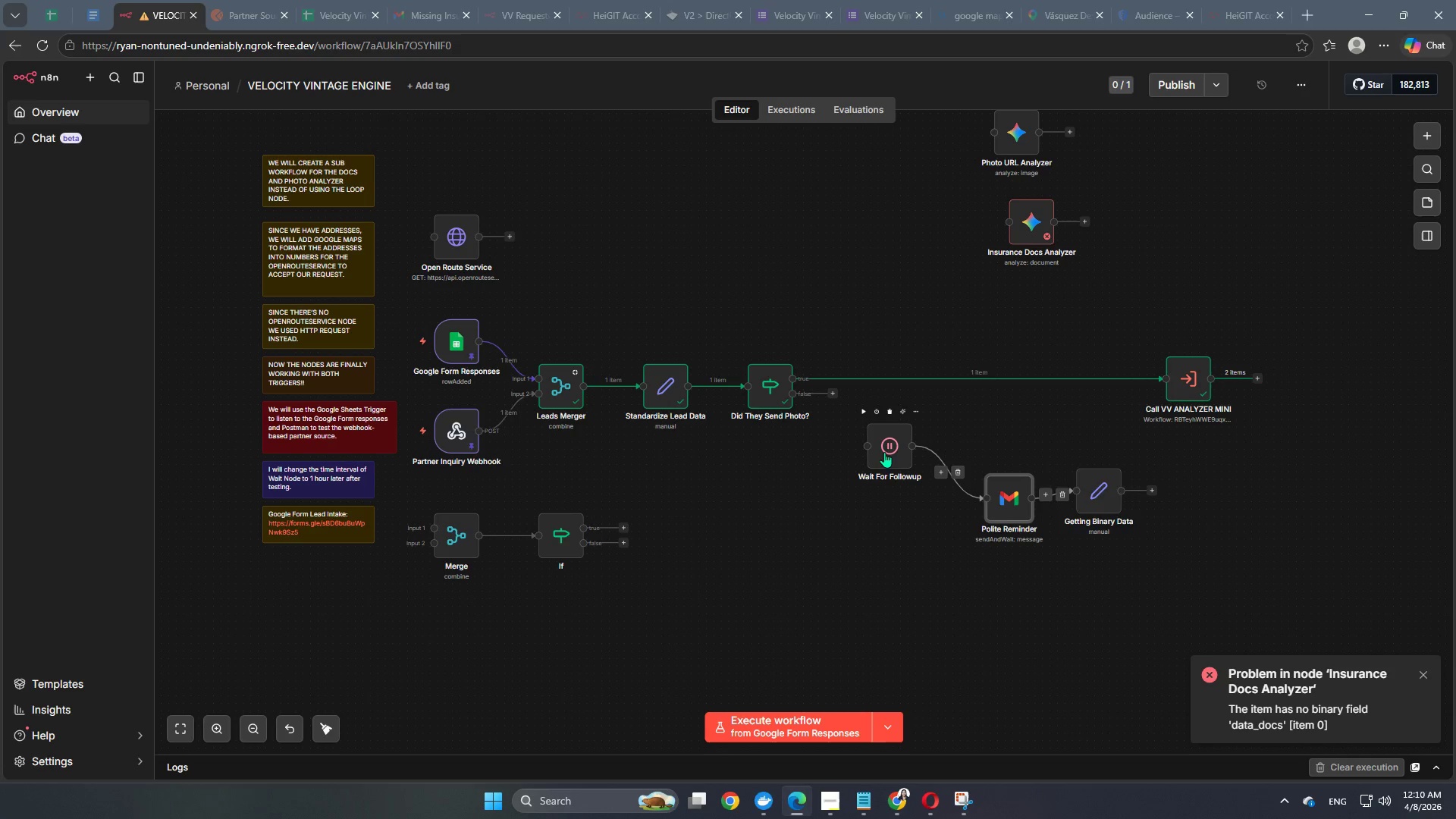 
left_click_drag(start_coordinate=[883, 447], to_coordinate=[904, 507])
 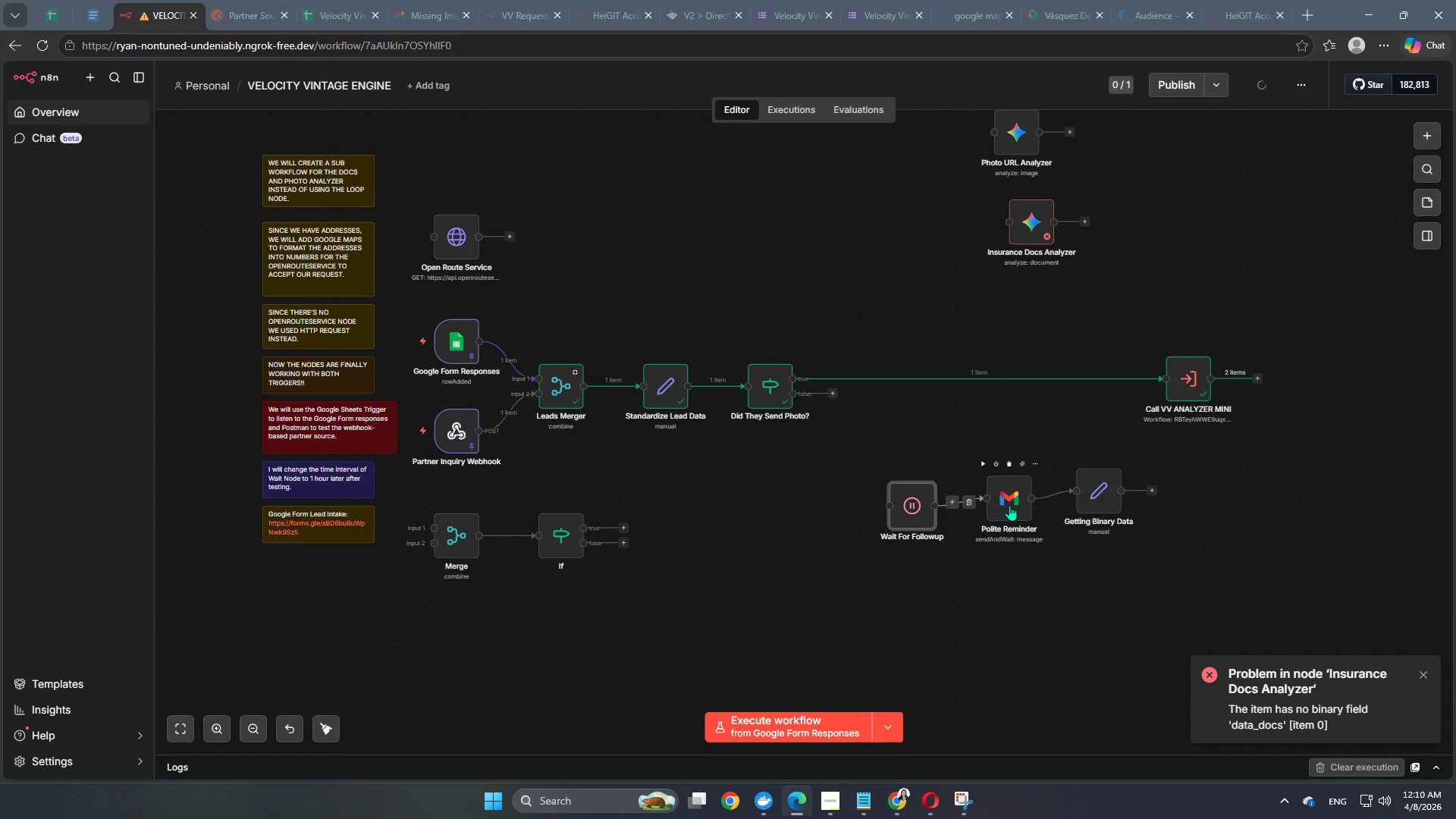 
left_click_drag(start_coordinate=[1011, 505], to_coordinate=[1012, 512])
 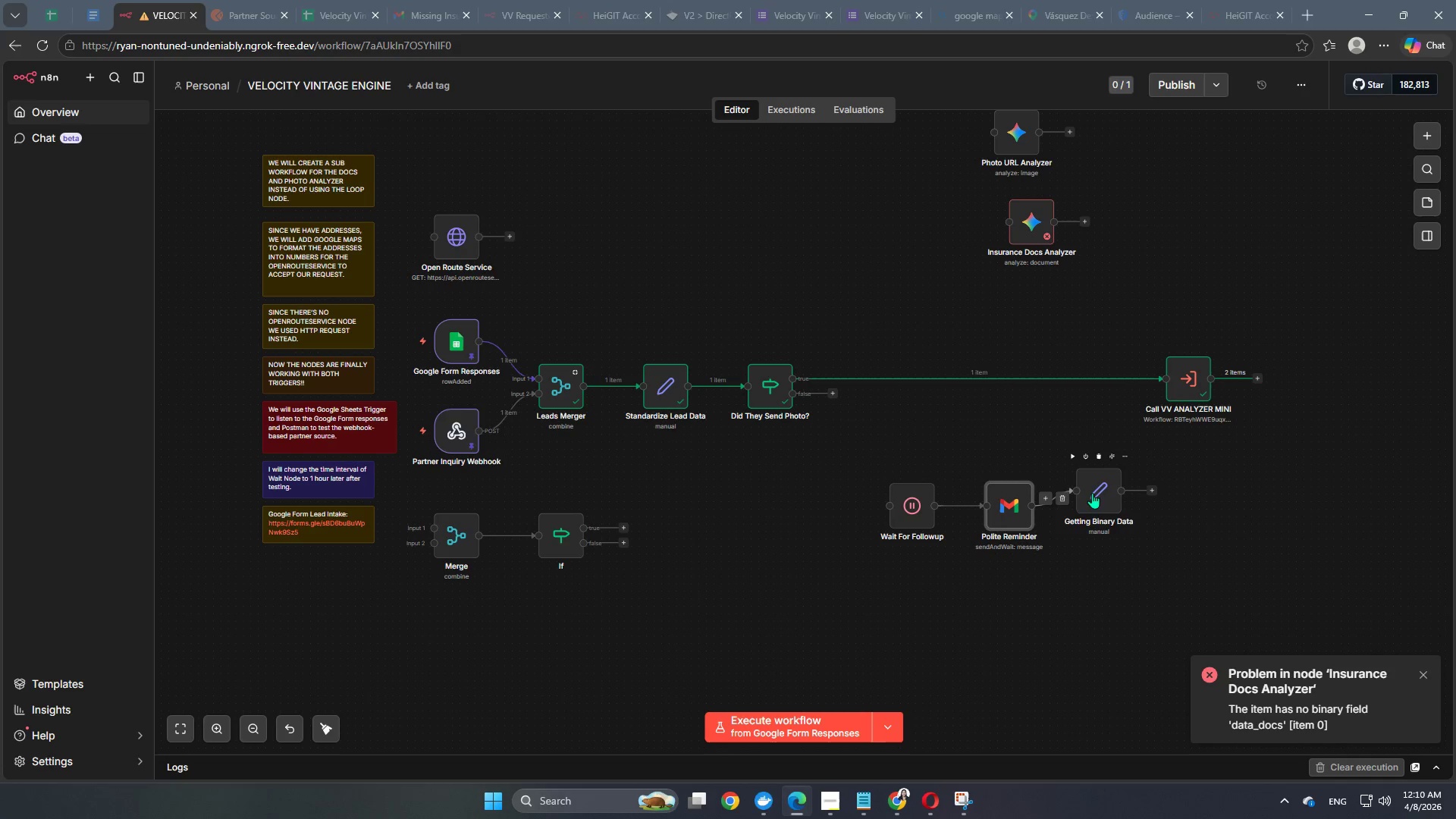 
left_click_drag(start_coordinate=[1092, 493], to_coordinate=[1098, 512])
 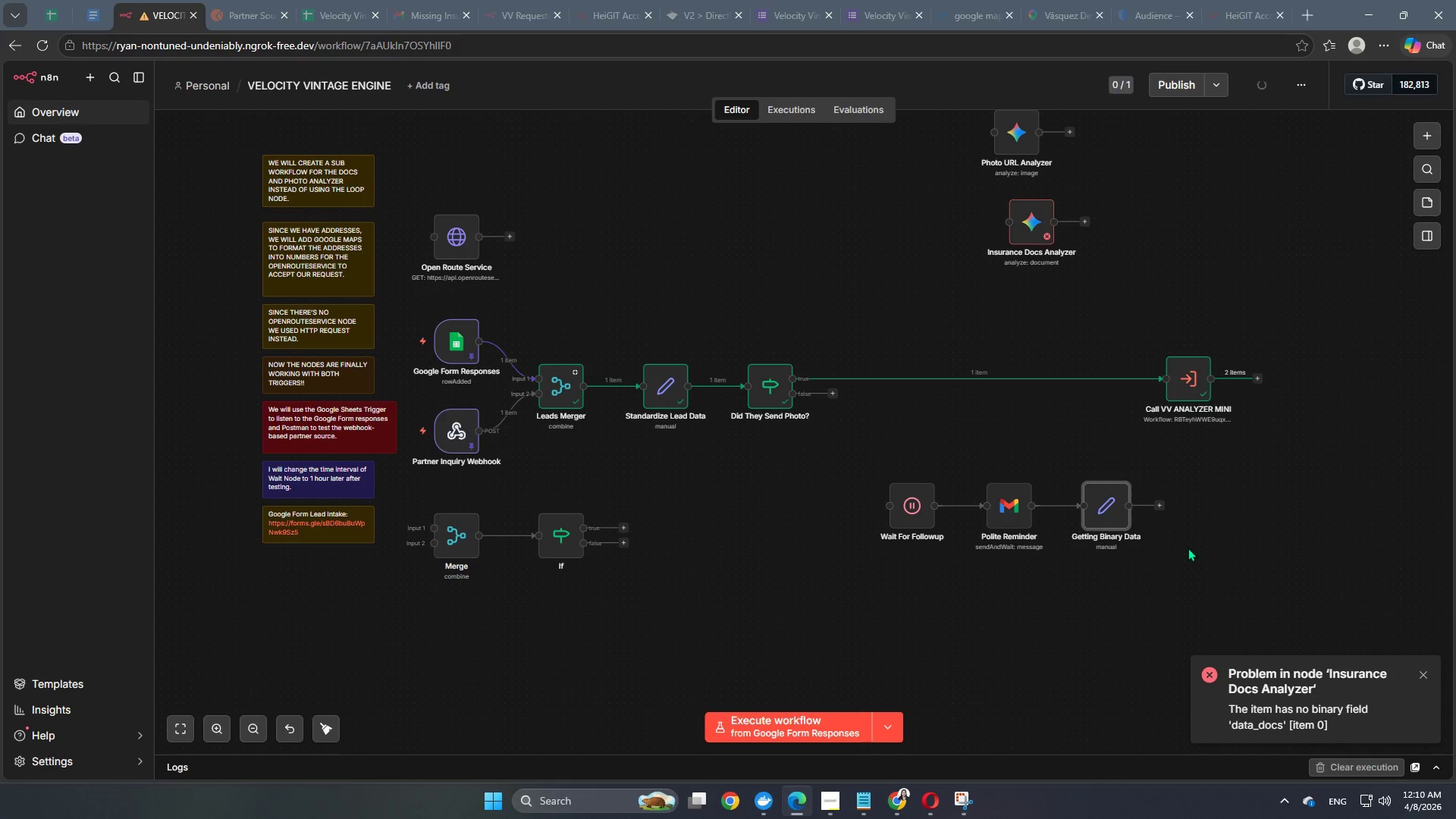 
left_click_drag(start_coordinate=[1188, 548], to_coordinate=[823, 468])
 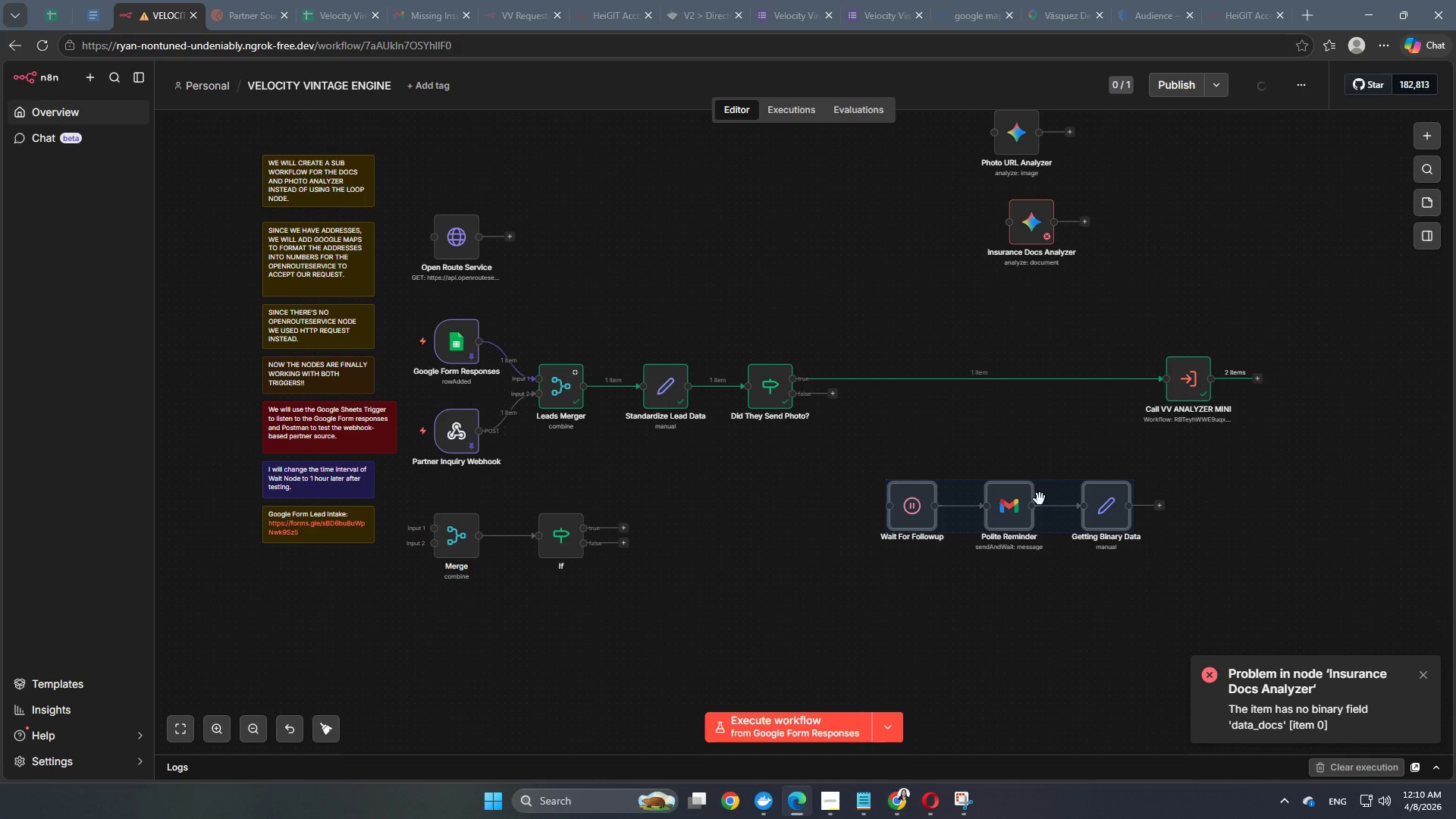 
left_click_drag(start_coordinate=[1040, 511], to_coordinate=[558, 629])
 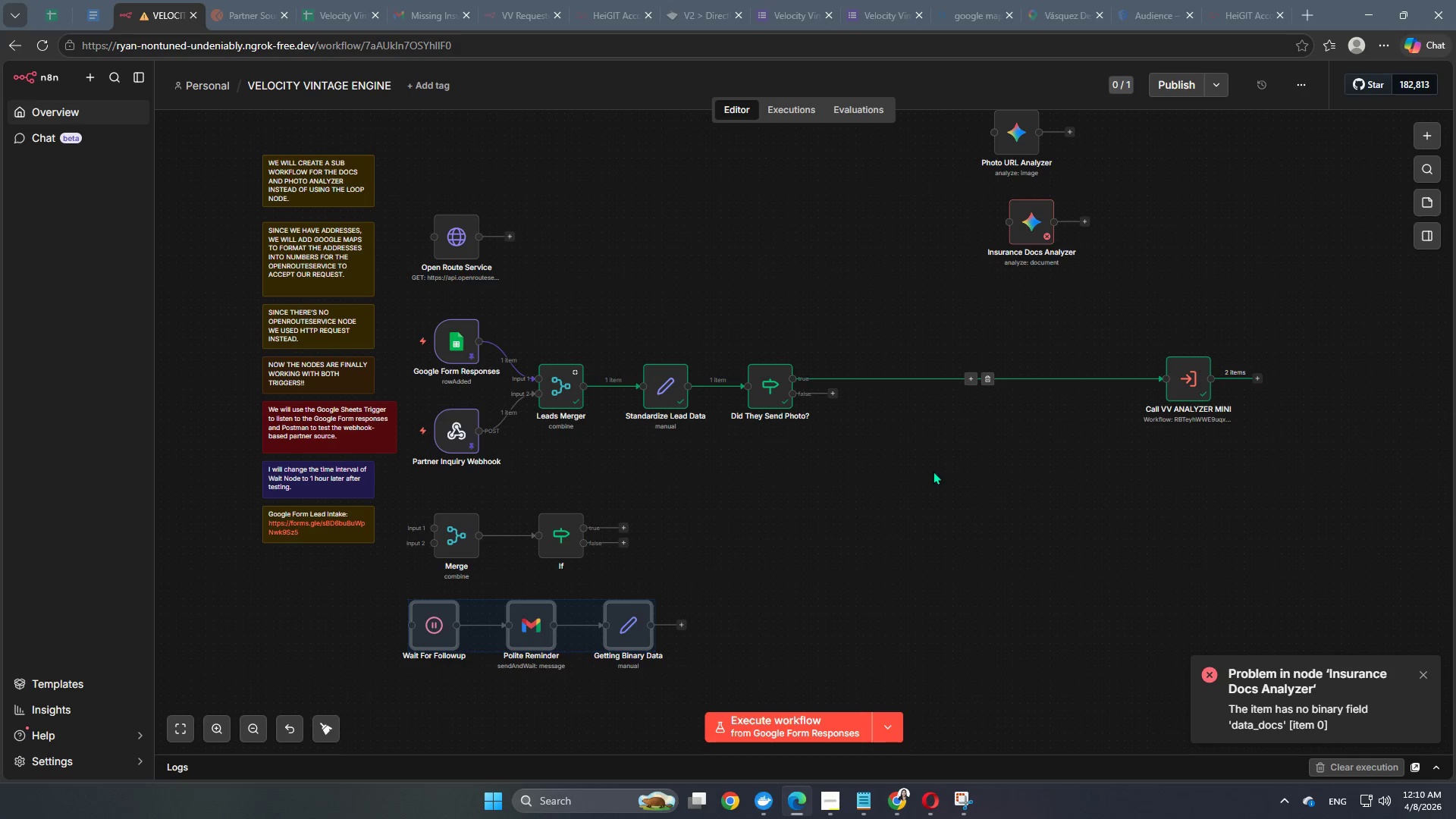 
scroll: coordinate [932, 517], scroll_direction: up, amount: 1.0
 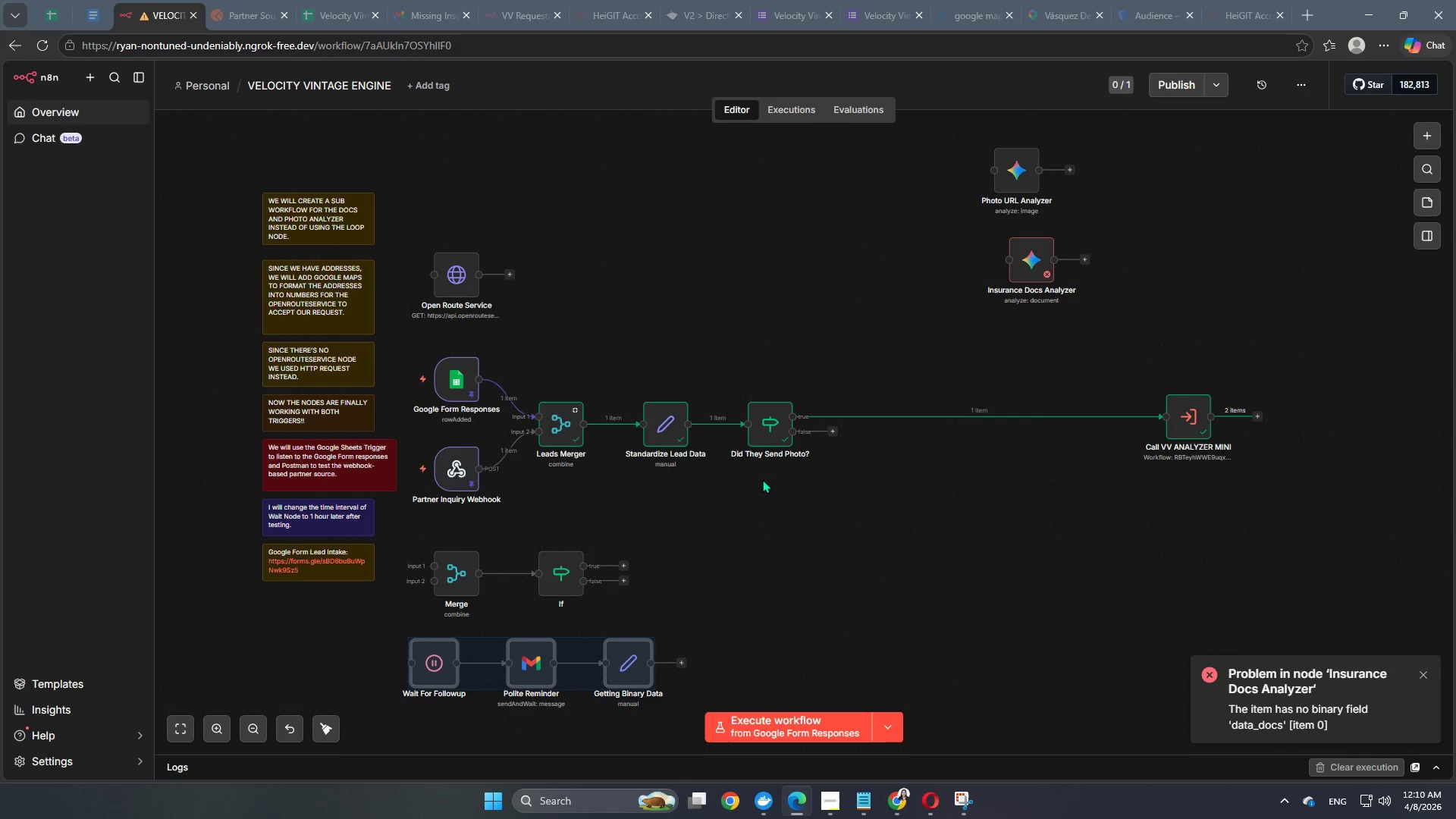 
wait(25.57)
 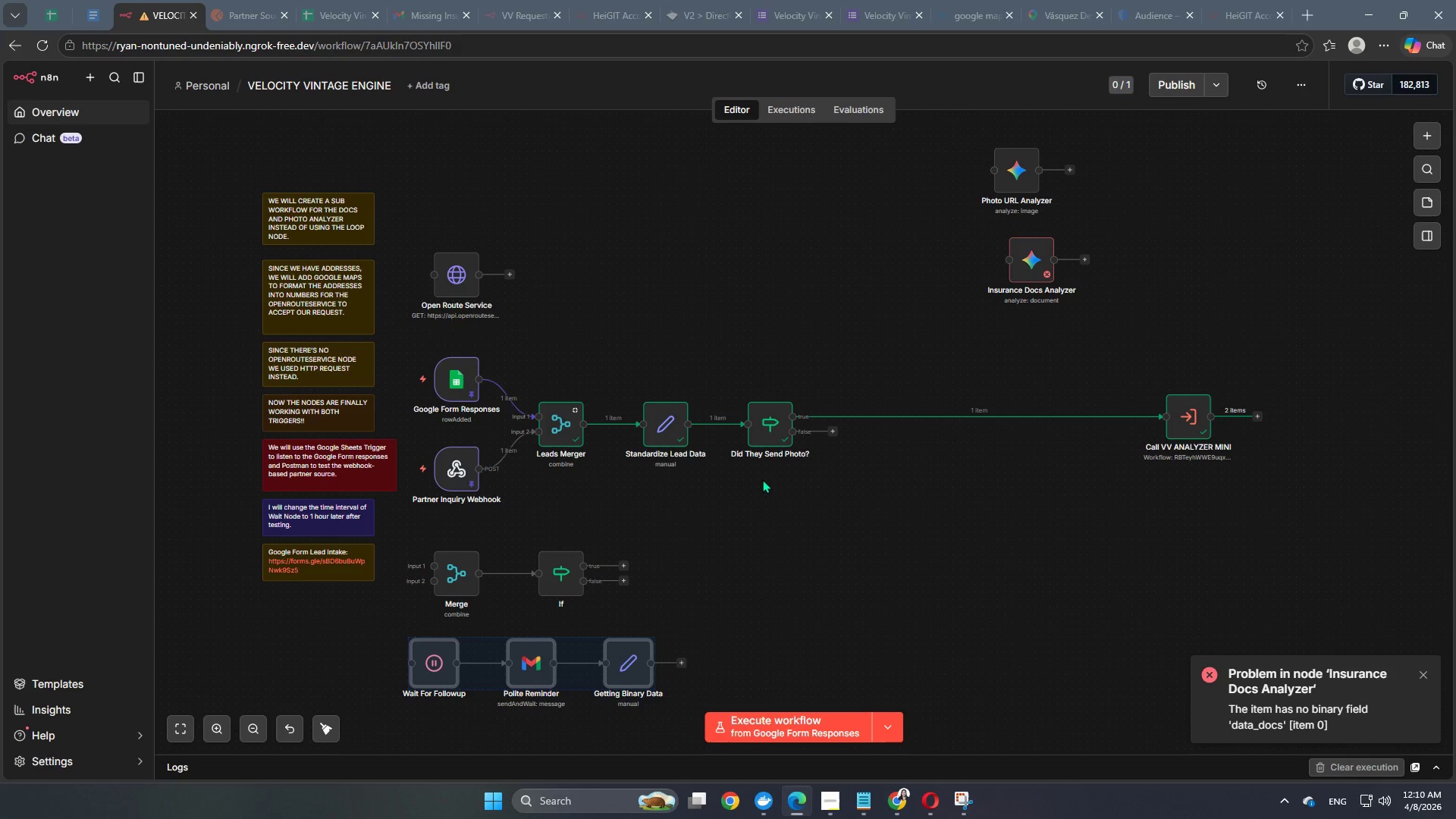 
mouse_move([868, 454])
 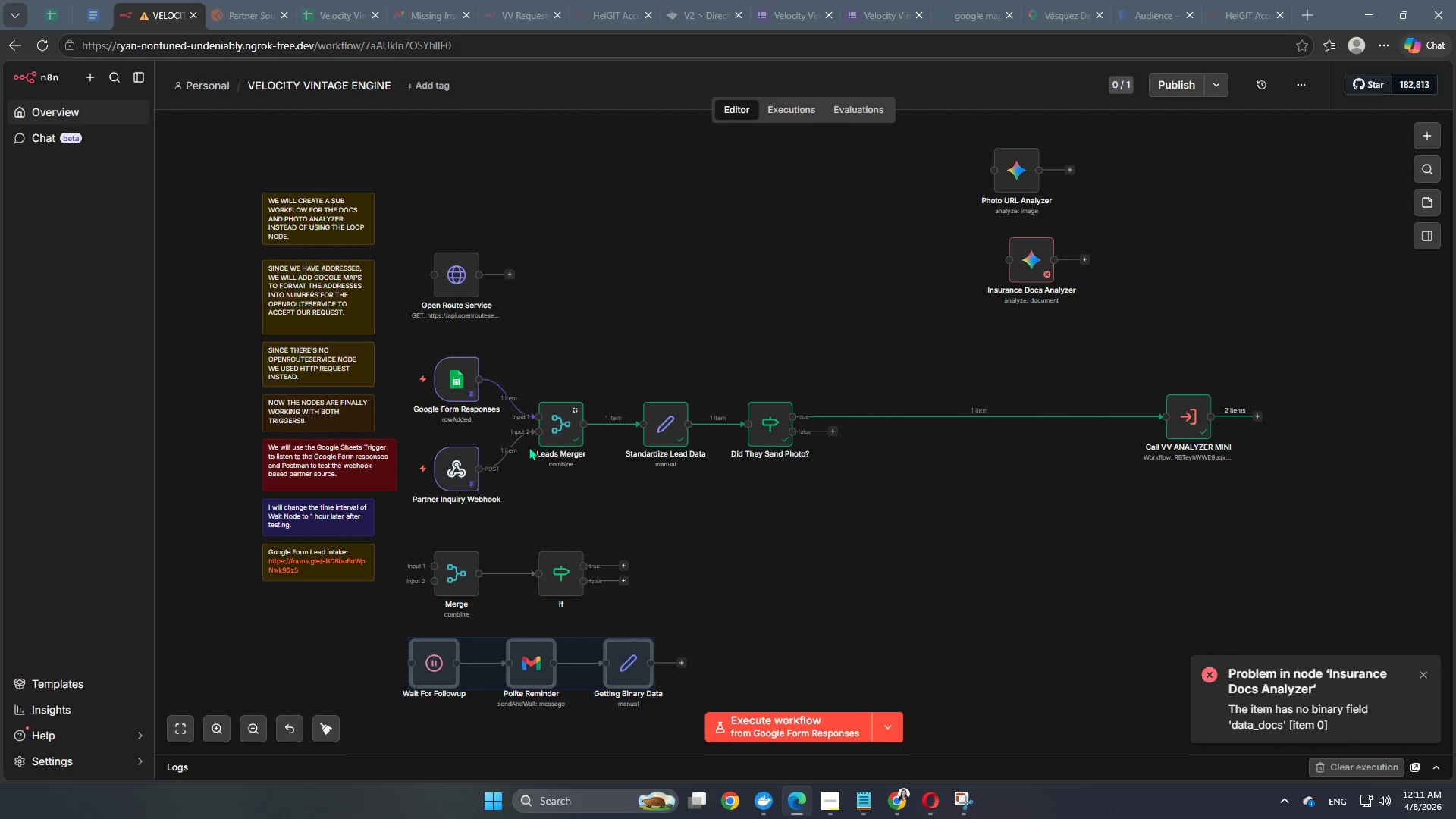 
wait(11.63)
 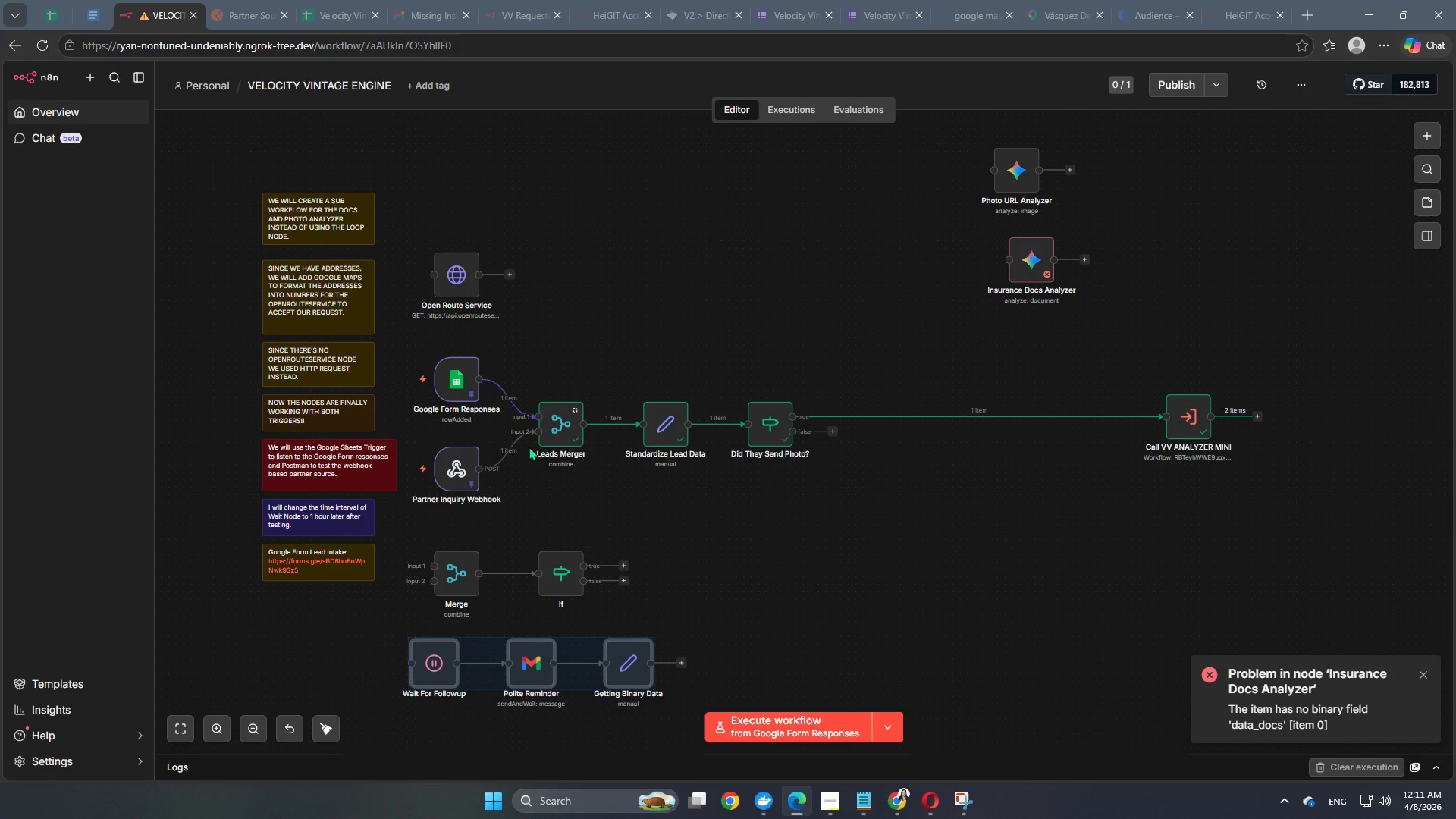 
left_click([986, 416])
 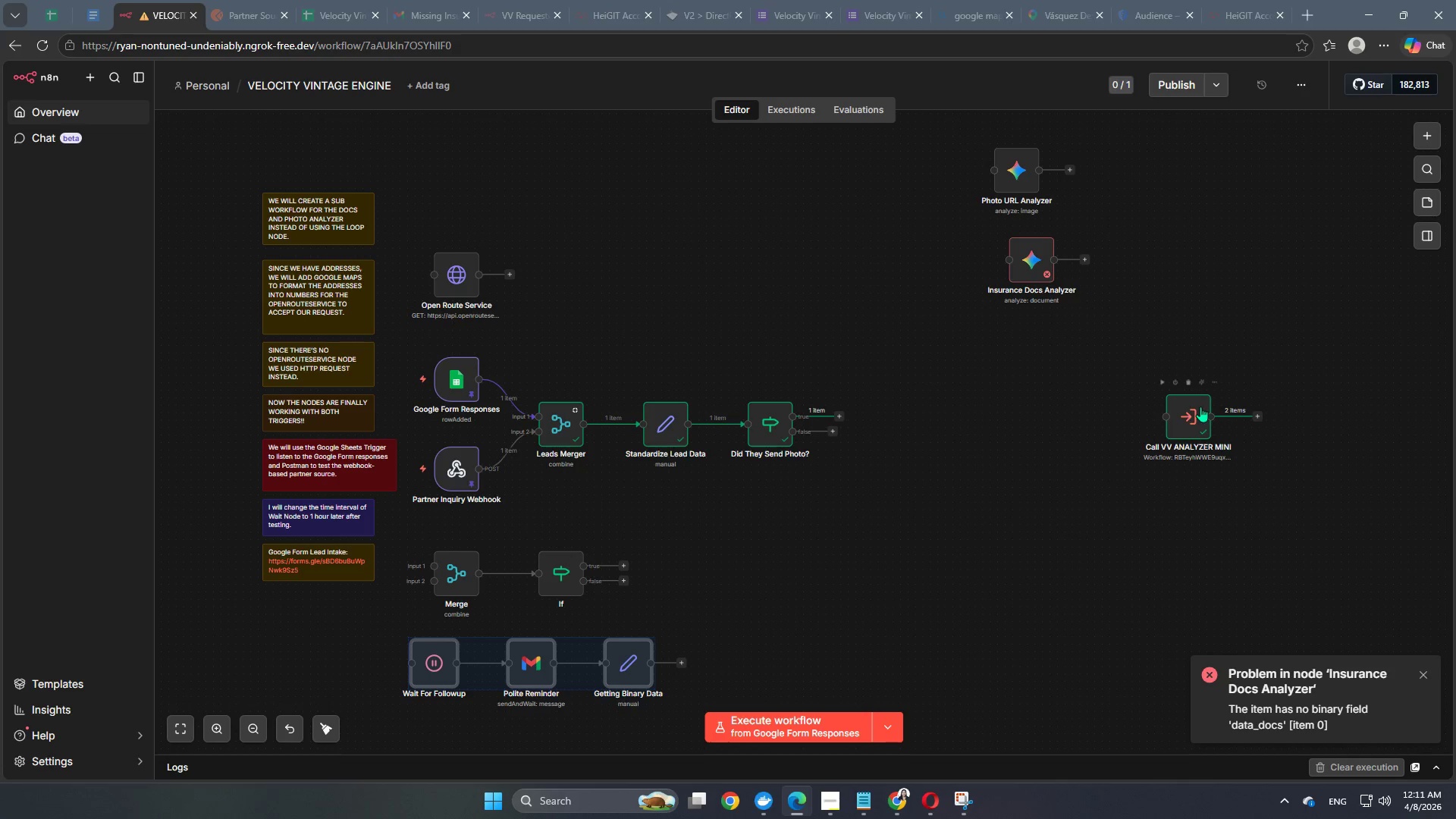 
left_click_drag(start_coordinate=[1200, 406], to_coordinate=[758, 233])
 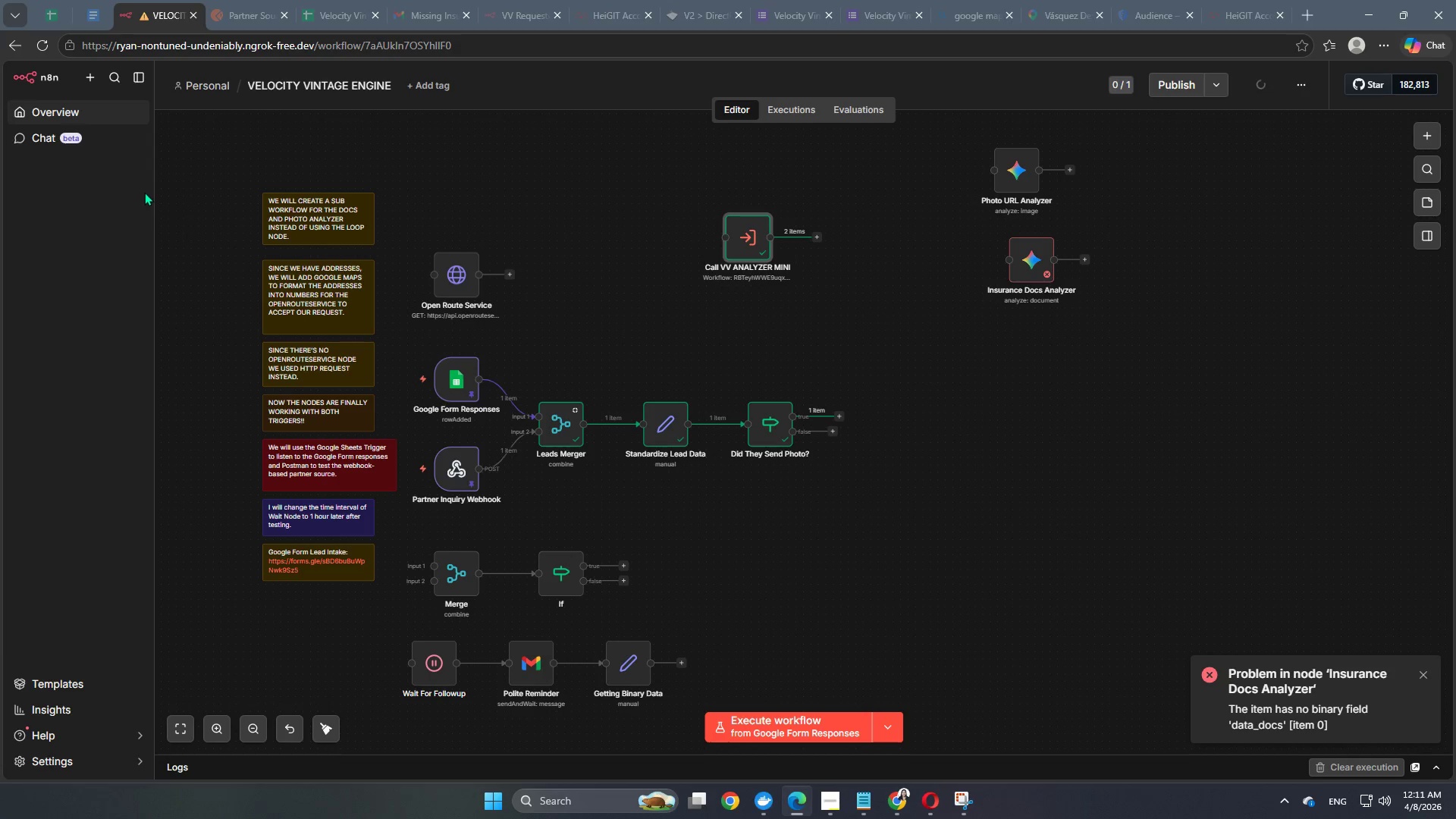 
left_click([98, 118])
 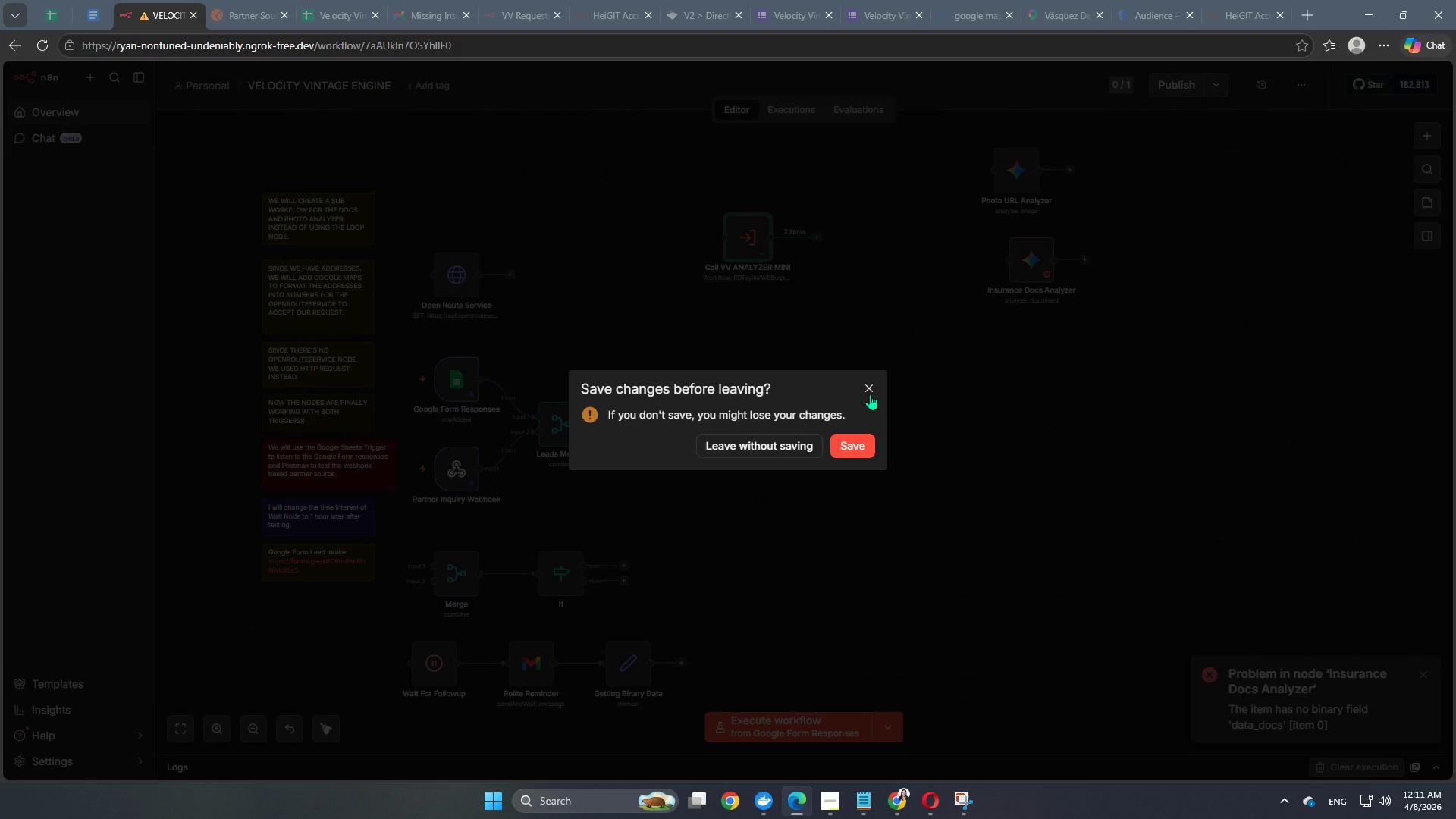 
double_click([1018, 428])
 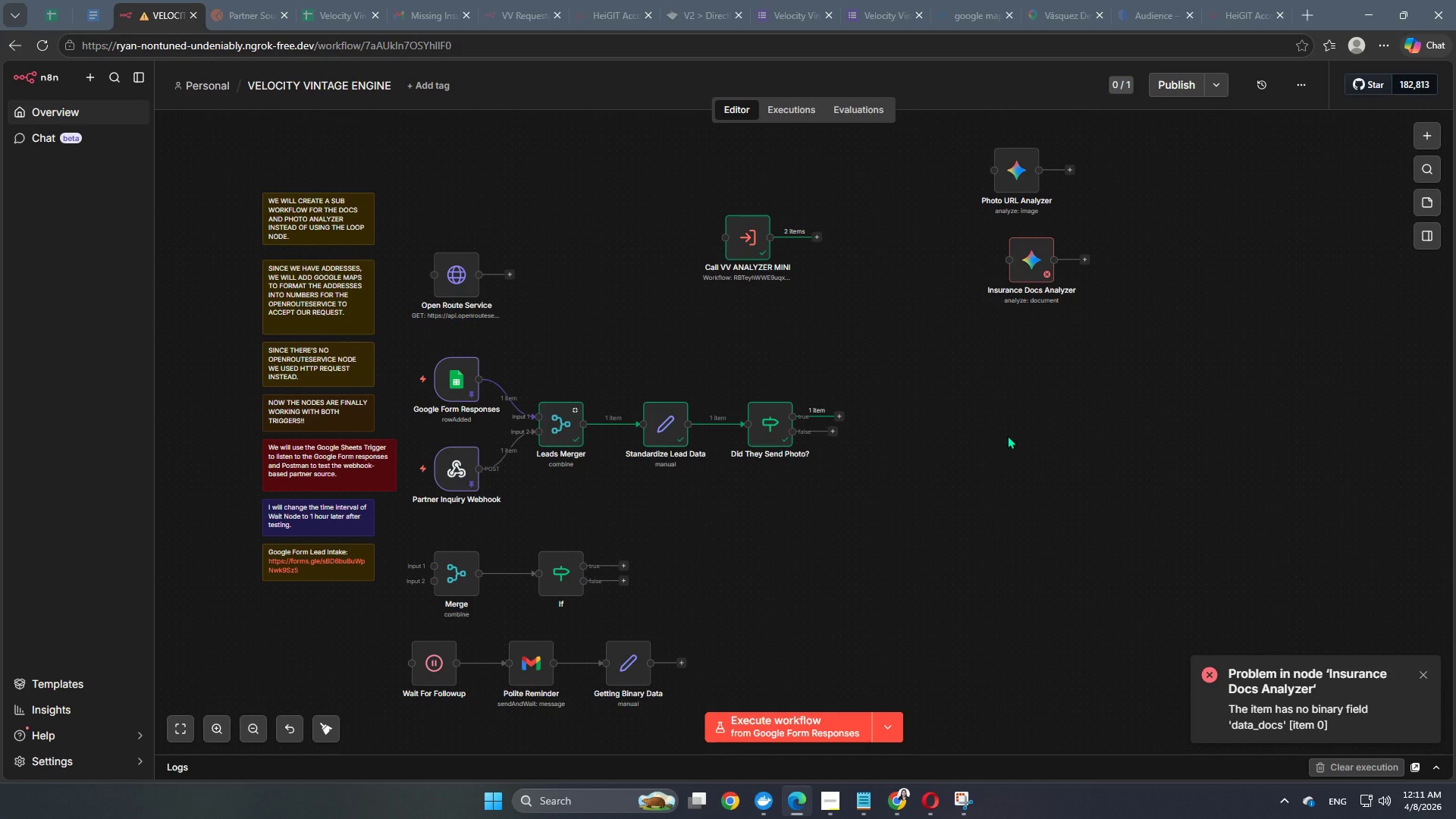 
scroll: coordinate [1007, 435], scroll_direction: up, amount: 1.0
 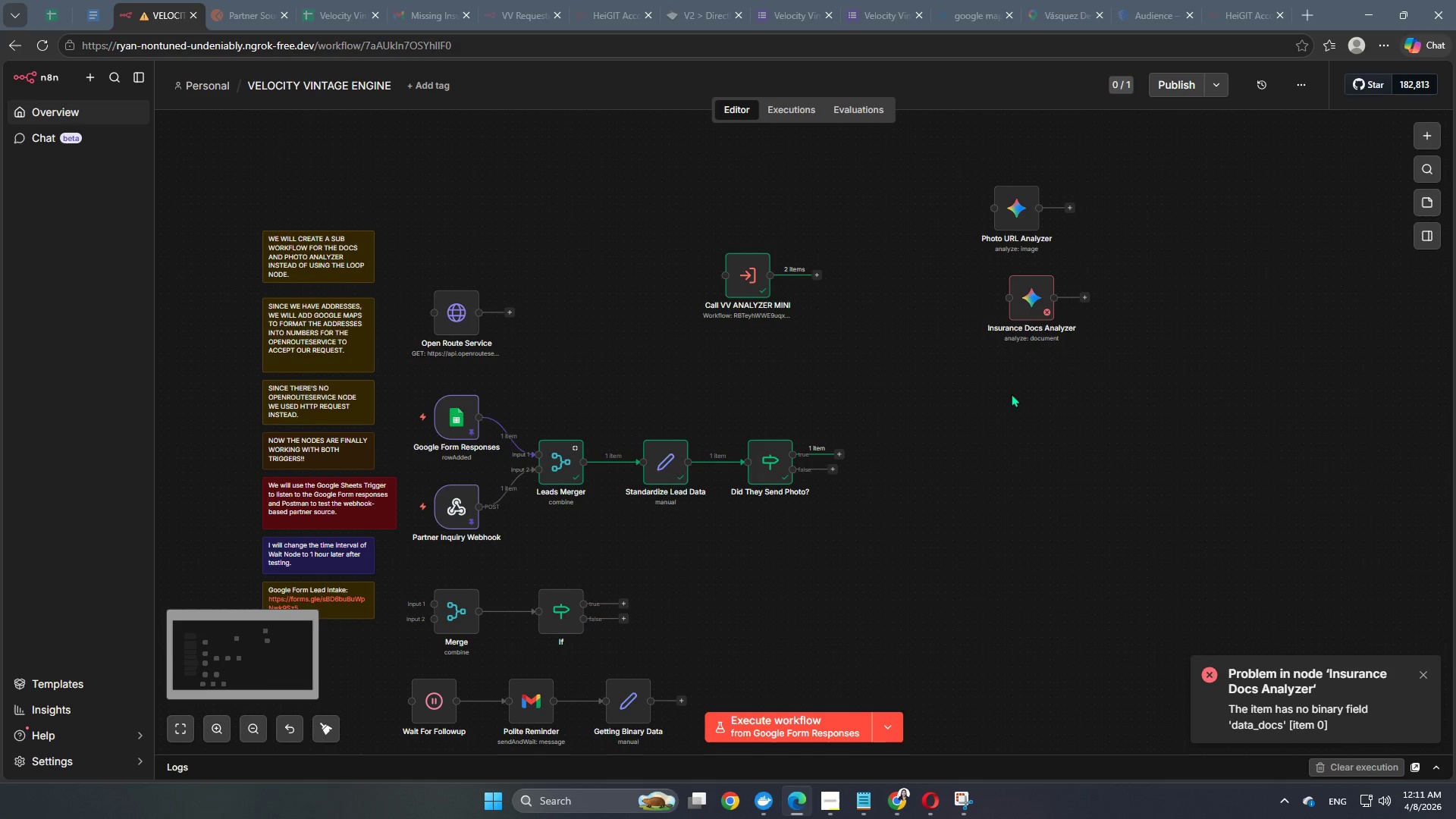 
scroll: coordinate [1009, 464], scroll_direction: down, amount: 1.0
 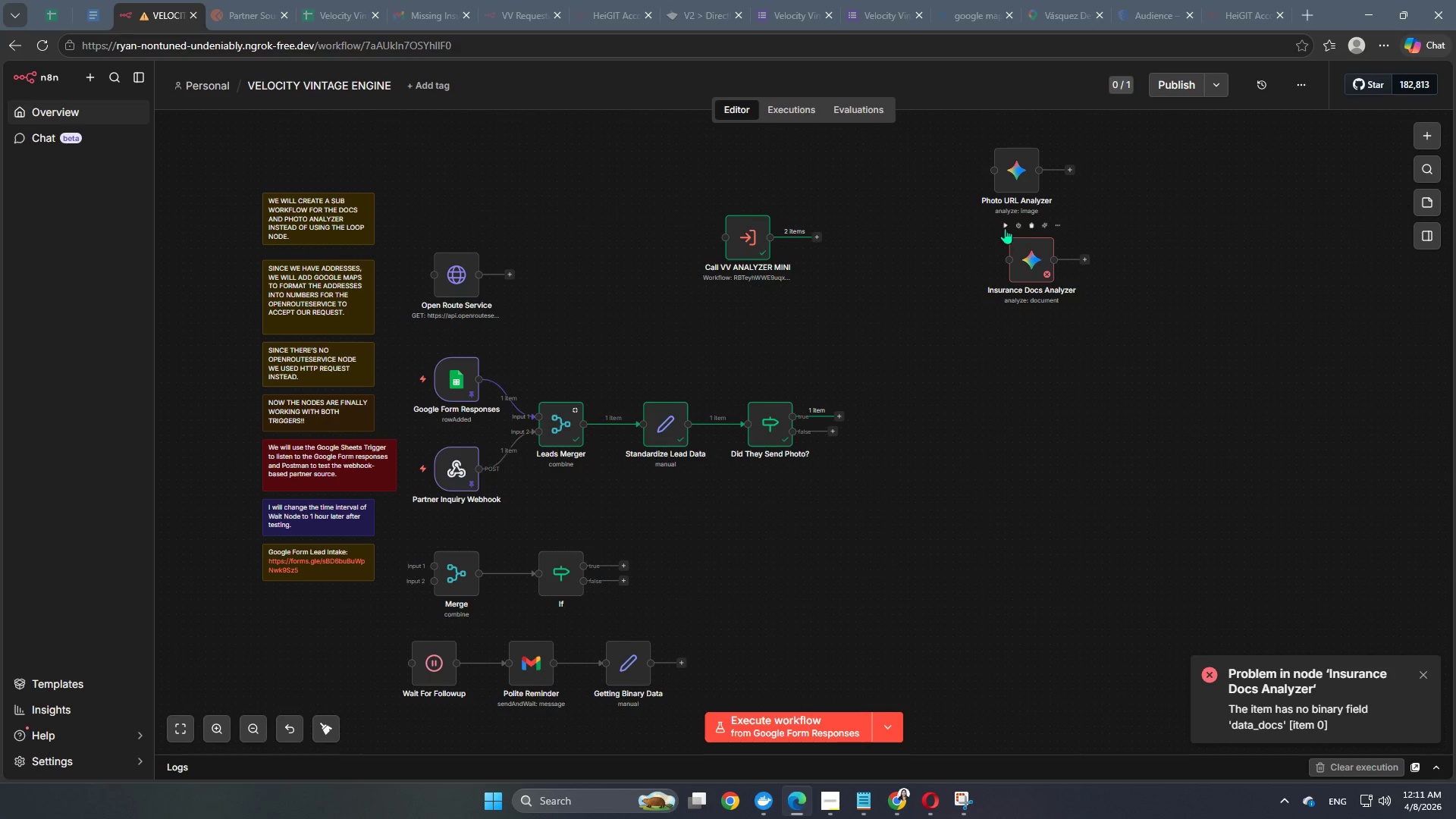 
left_click([1004, 228])
 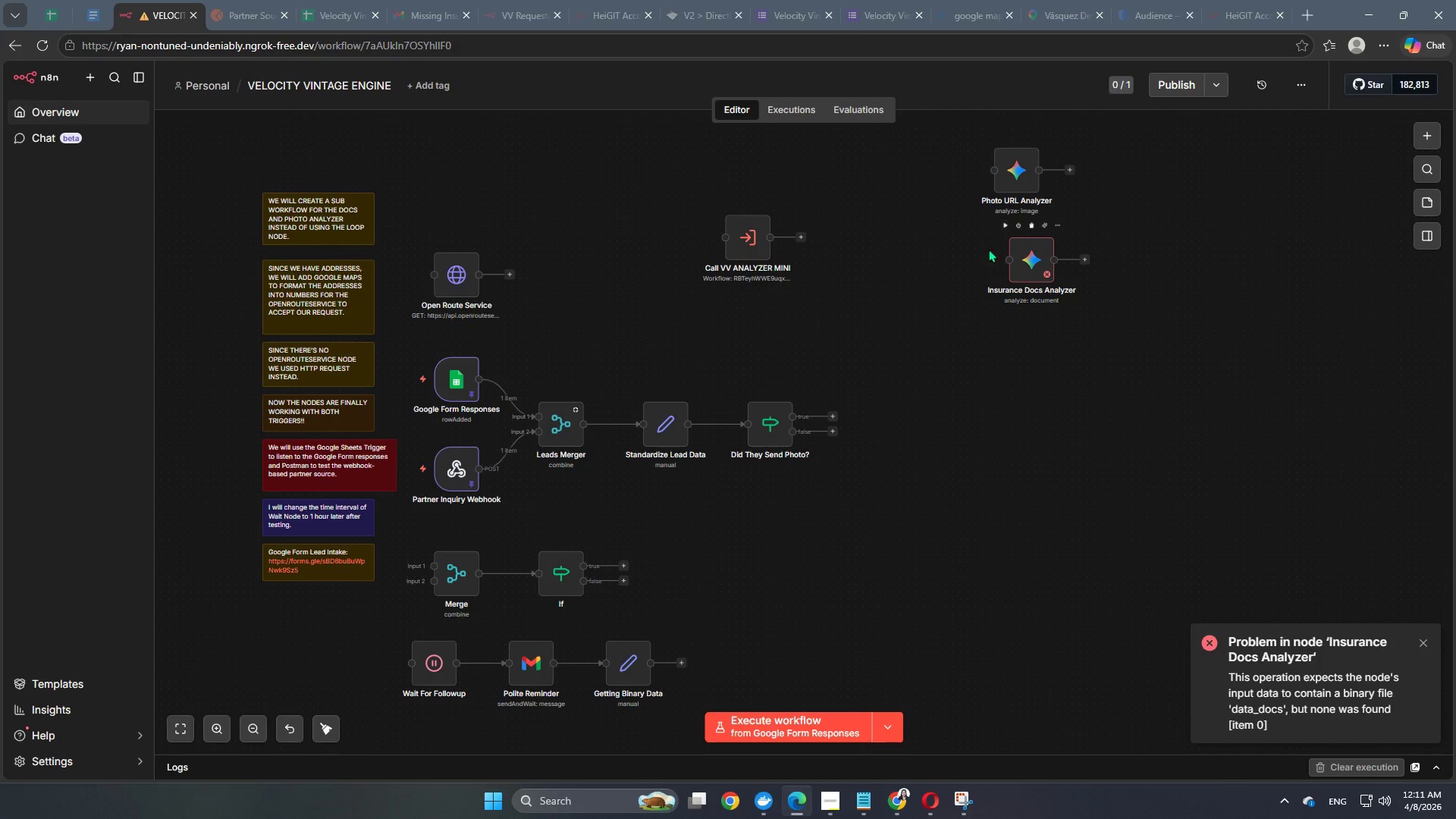 
scroll: coordinate [900, 572], scroll_direction: none, amount: 0.0
 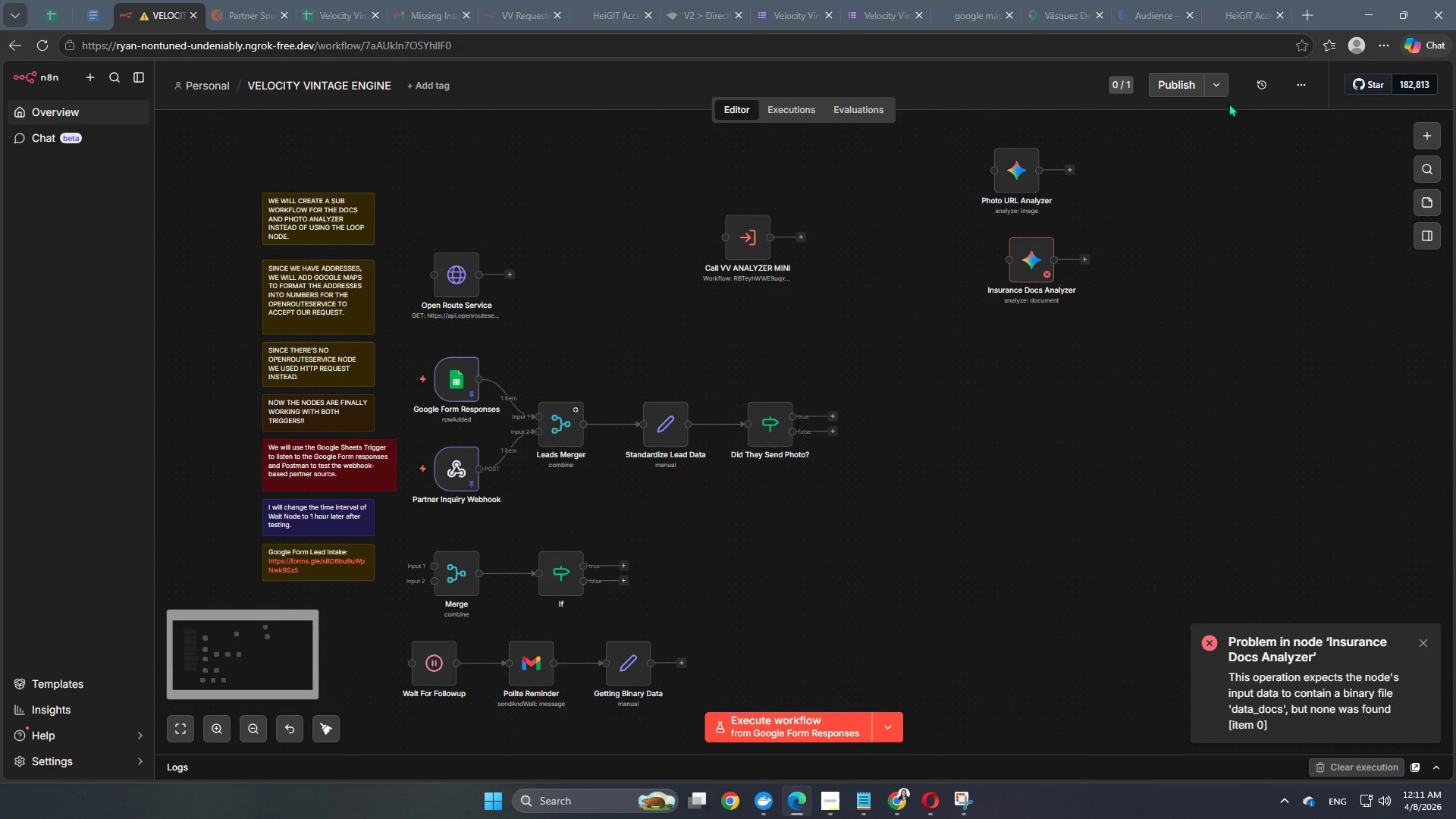 
left_click([1219, 83])
 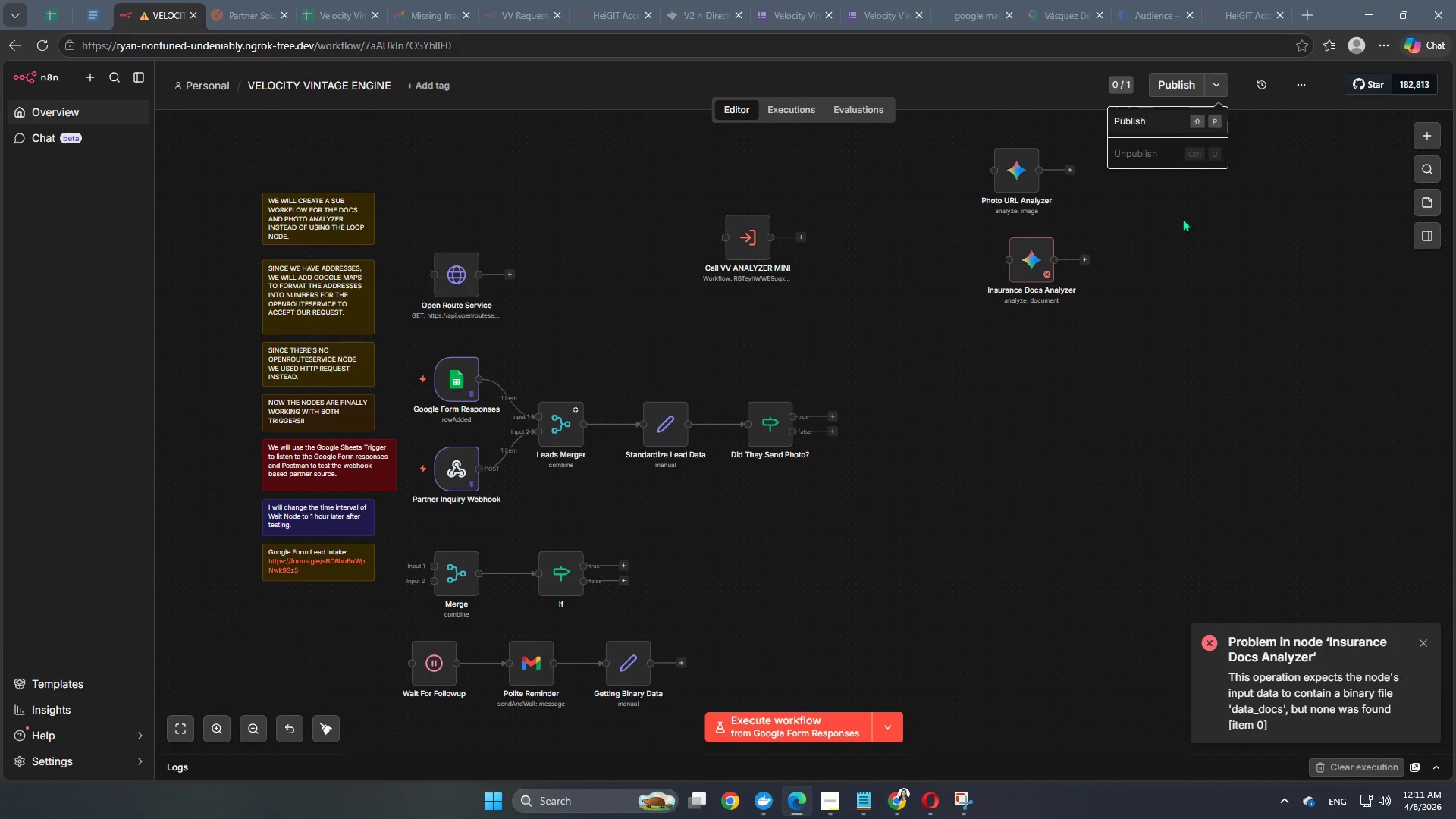 
left_click([1167, 318])
 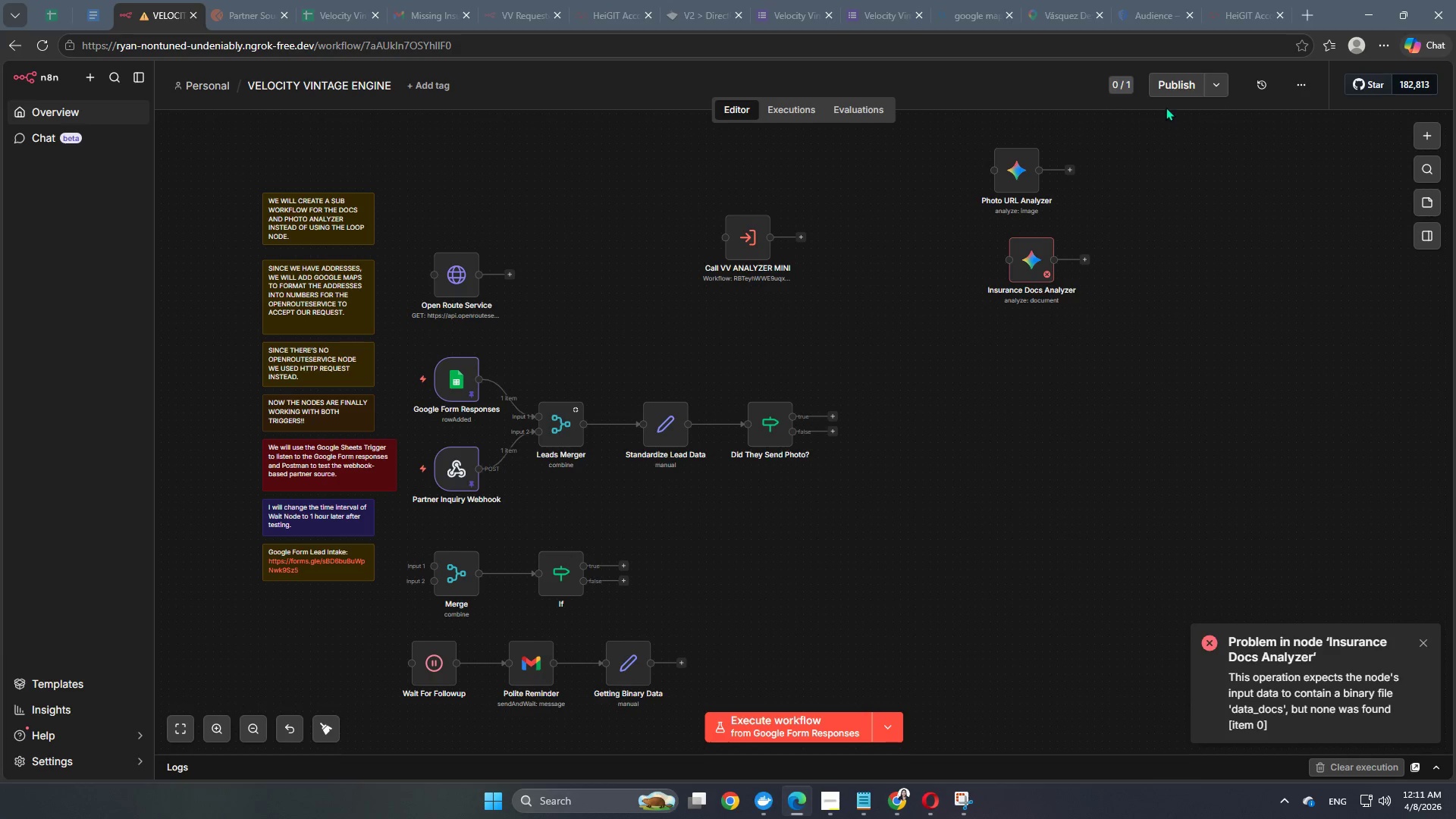 
left_click([1165, 91])
 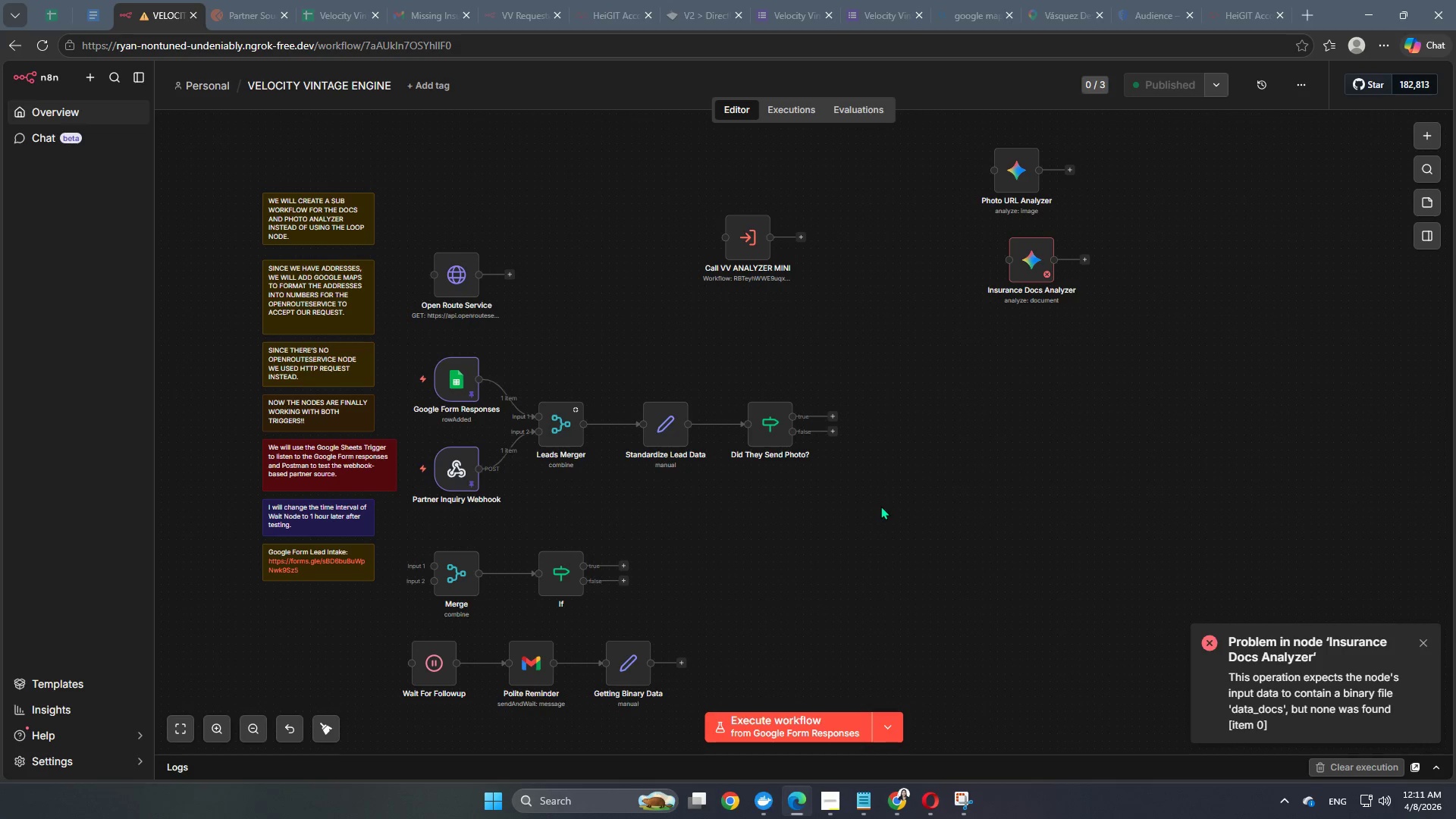 
wait(6.98)
 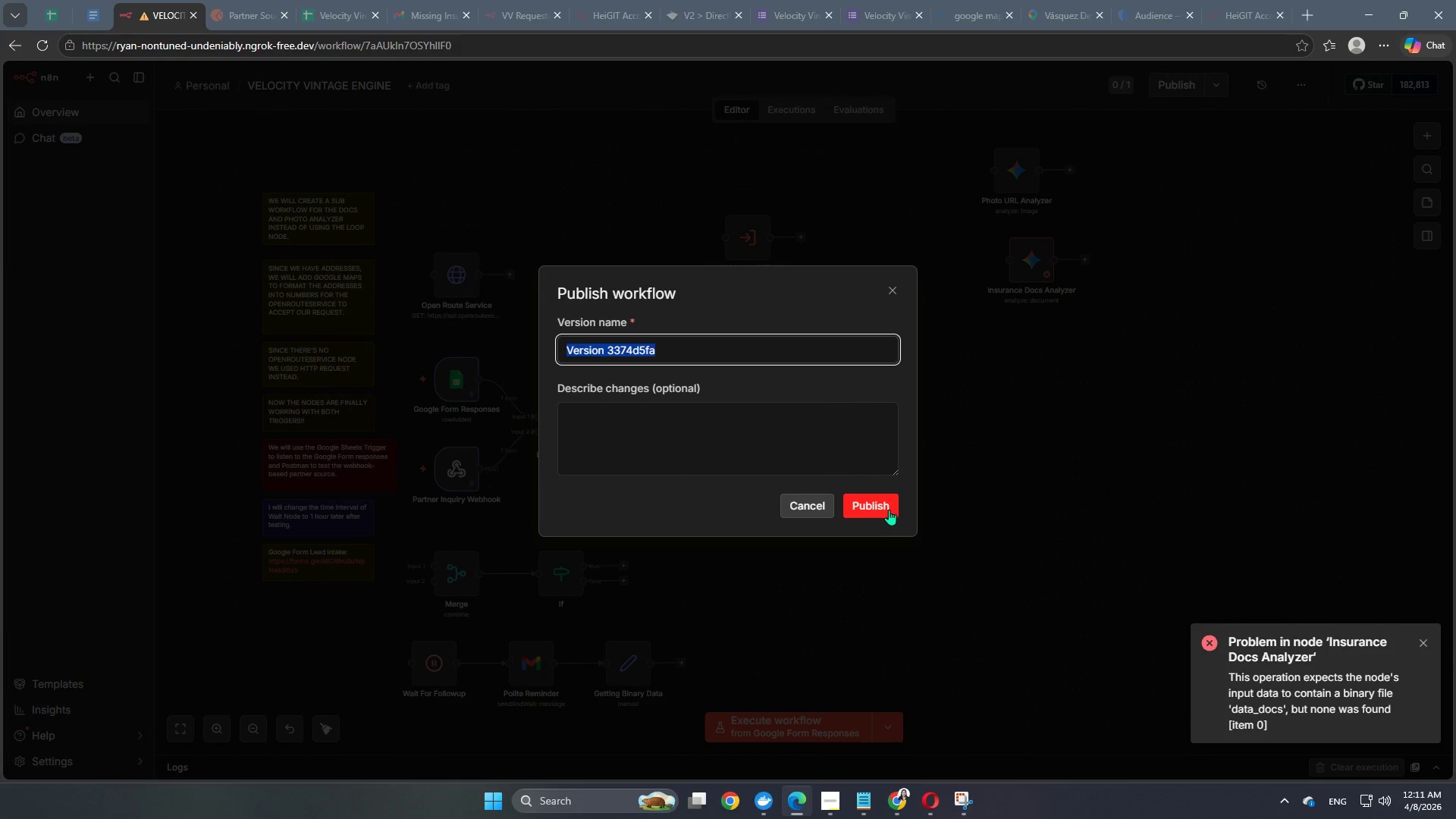 
left_click([62, 111])
 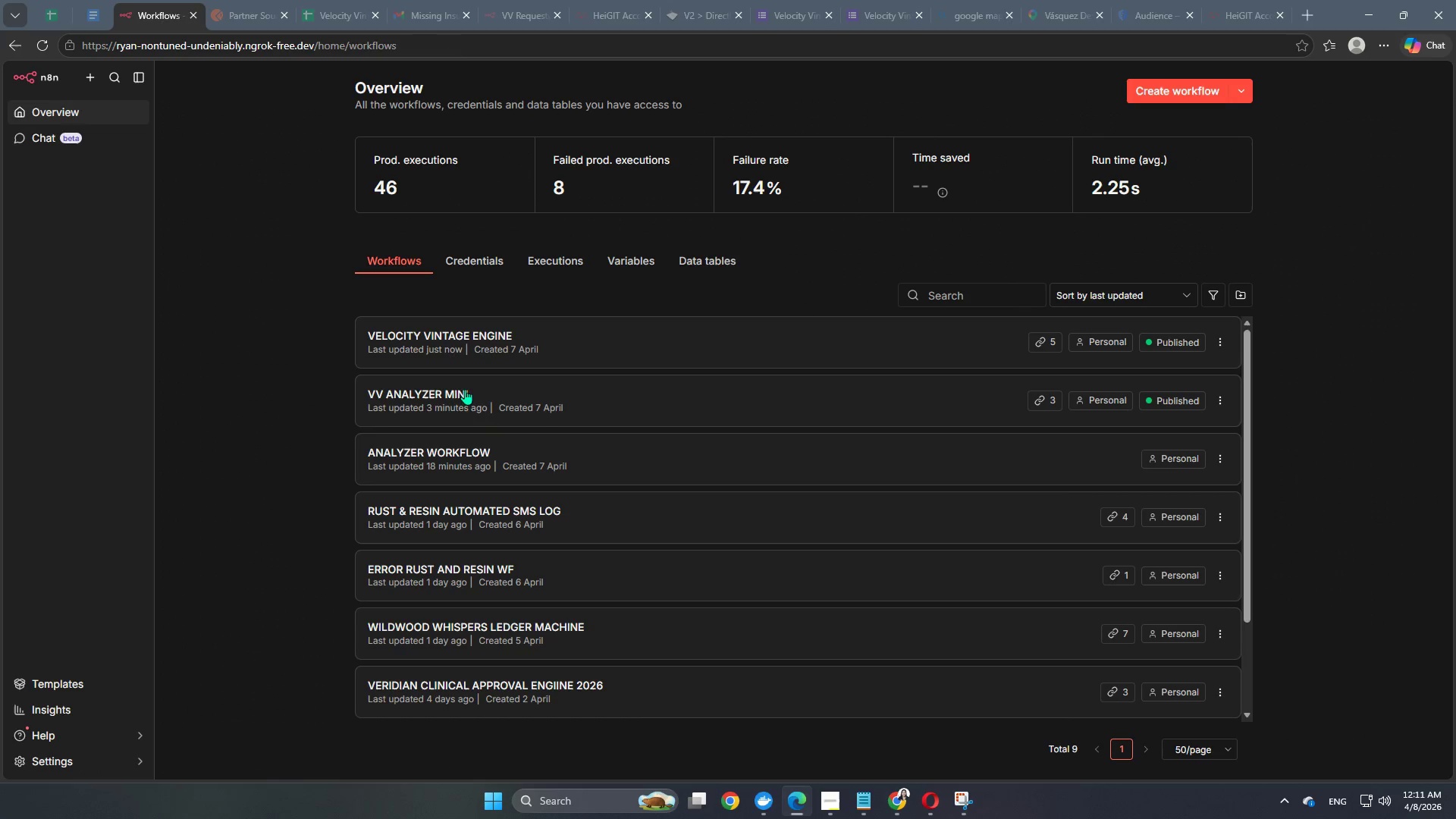 
double_click([463, 388])
 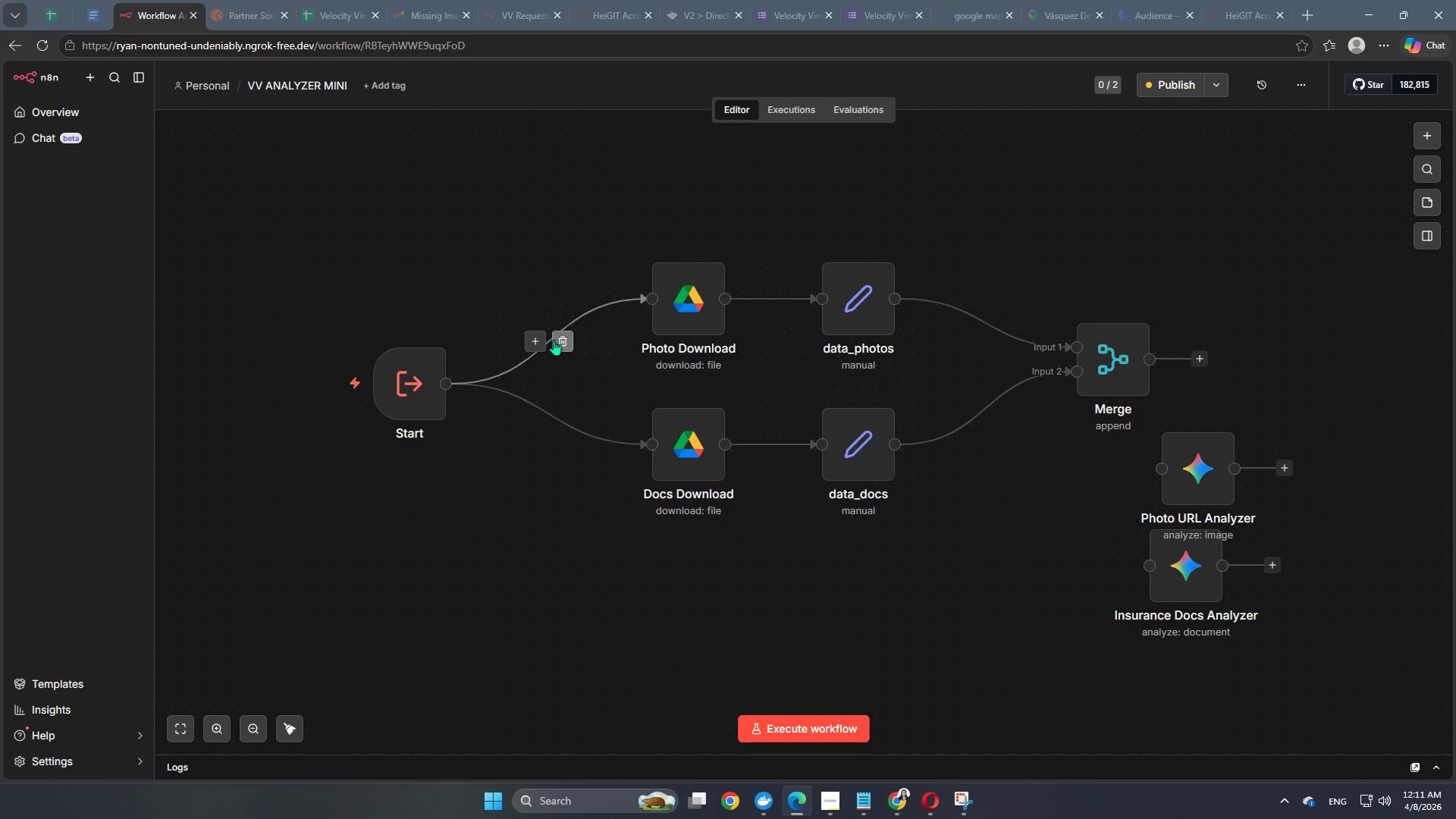 
left_click([563, 416])
 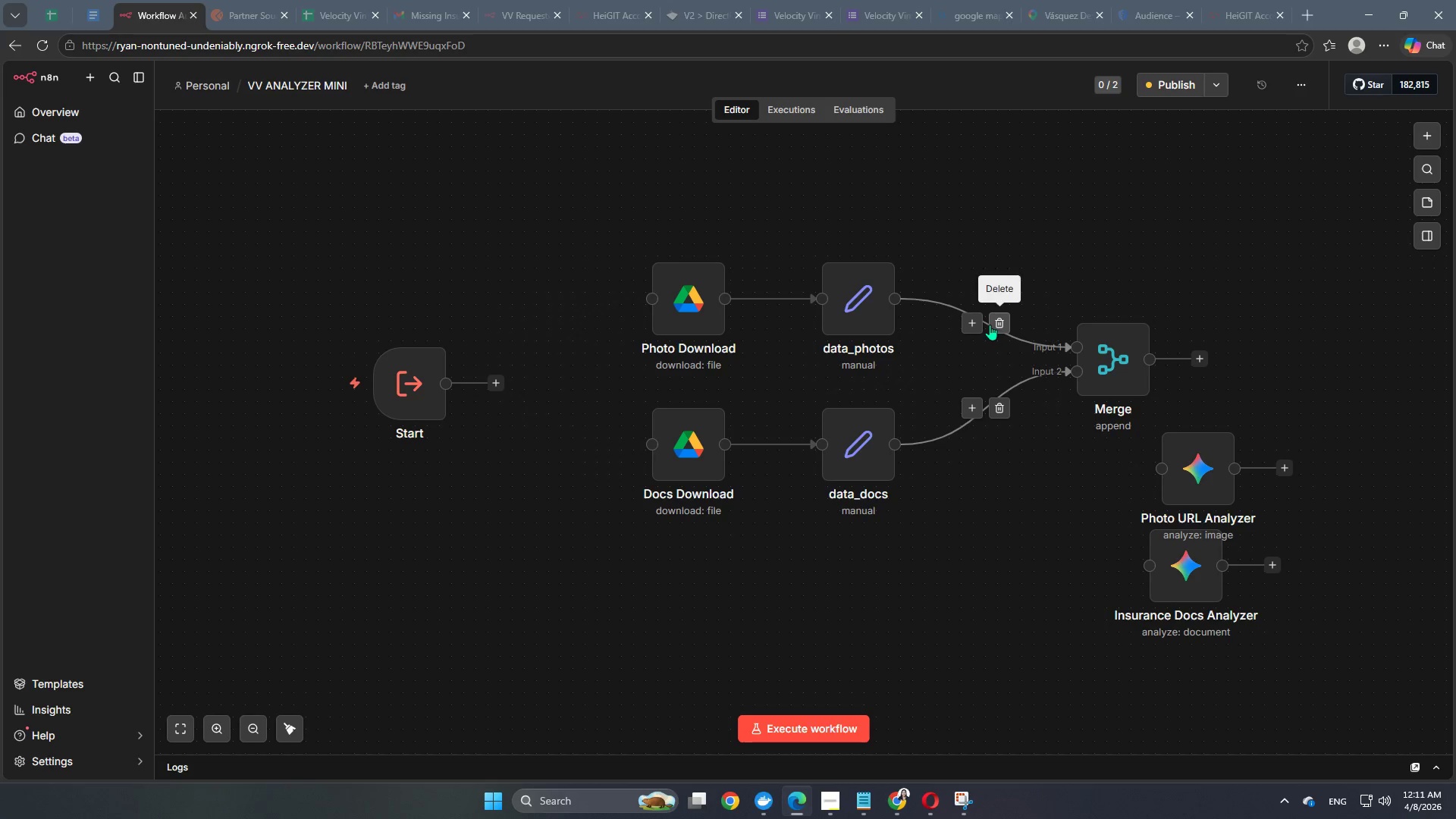 
left_click([995, 322])
 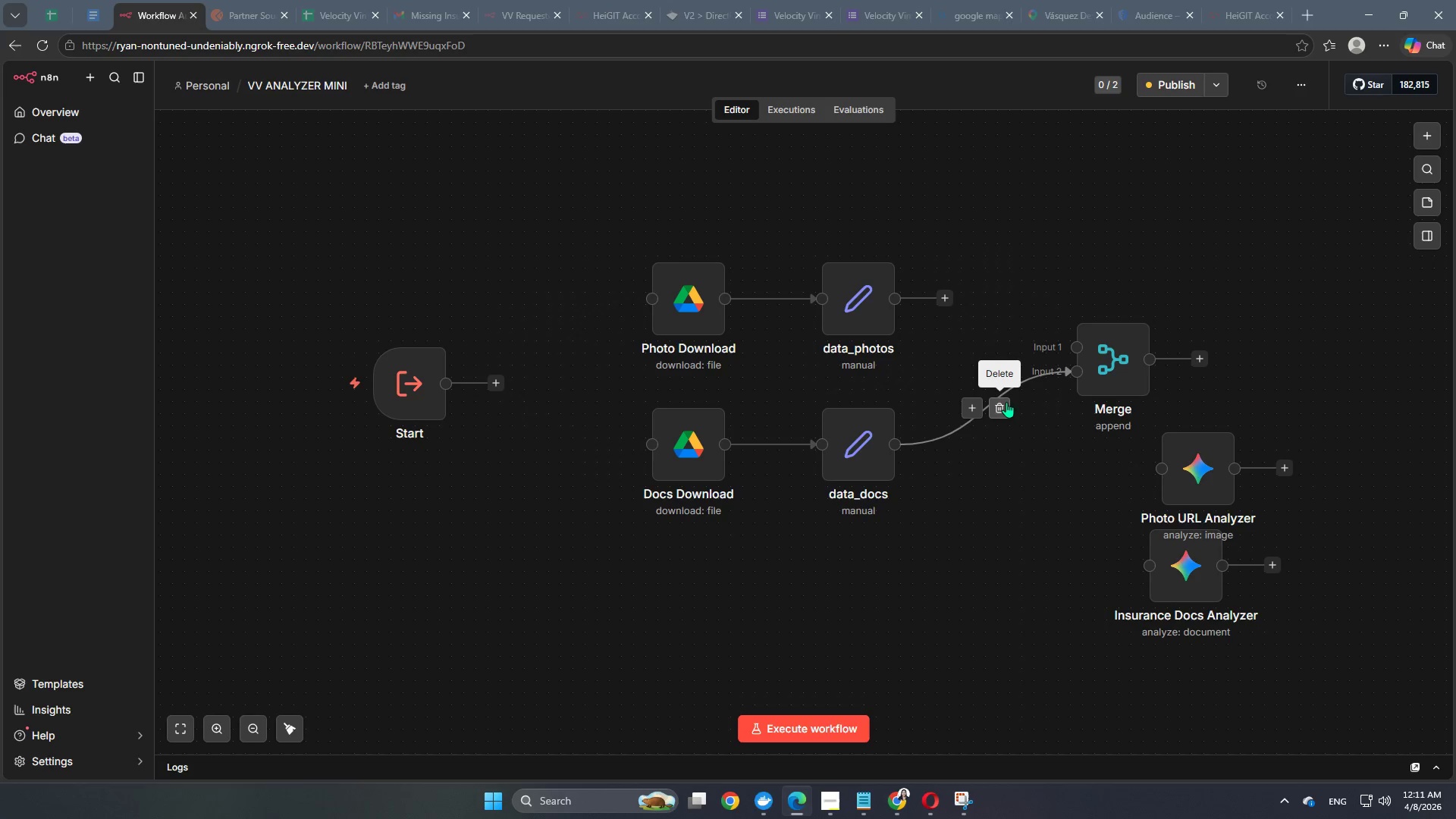 
left_click([1006, 408])
 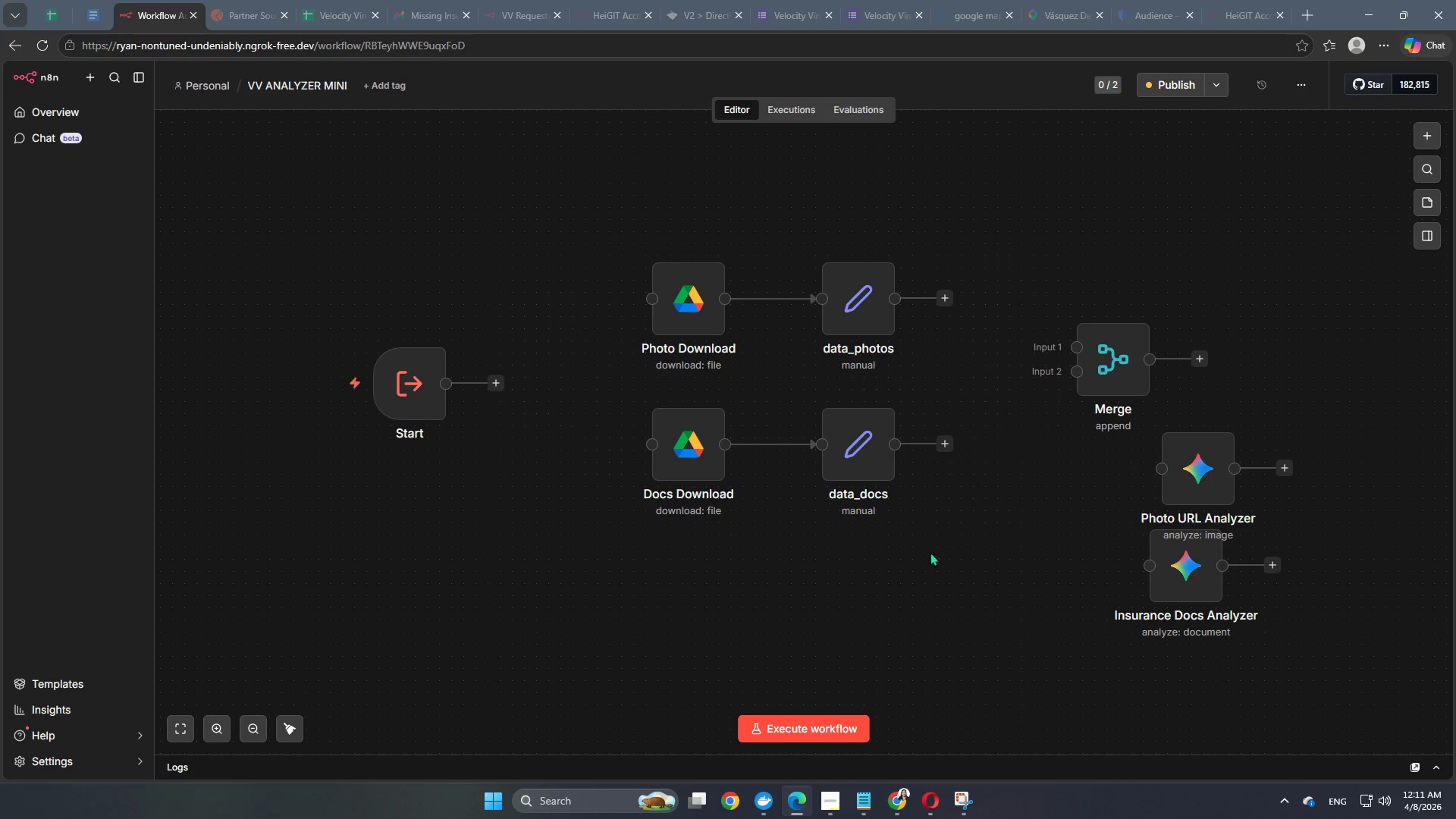 
left_click_drag(start_coordinate=[927, 557], to_coordinate=[613, 205])
 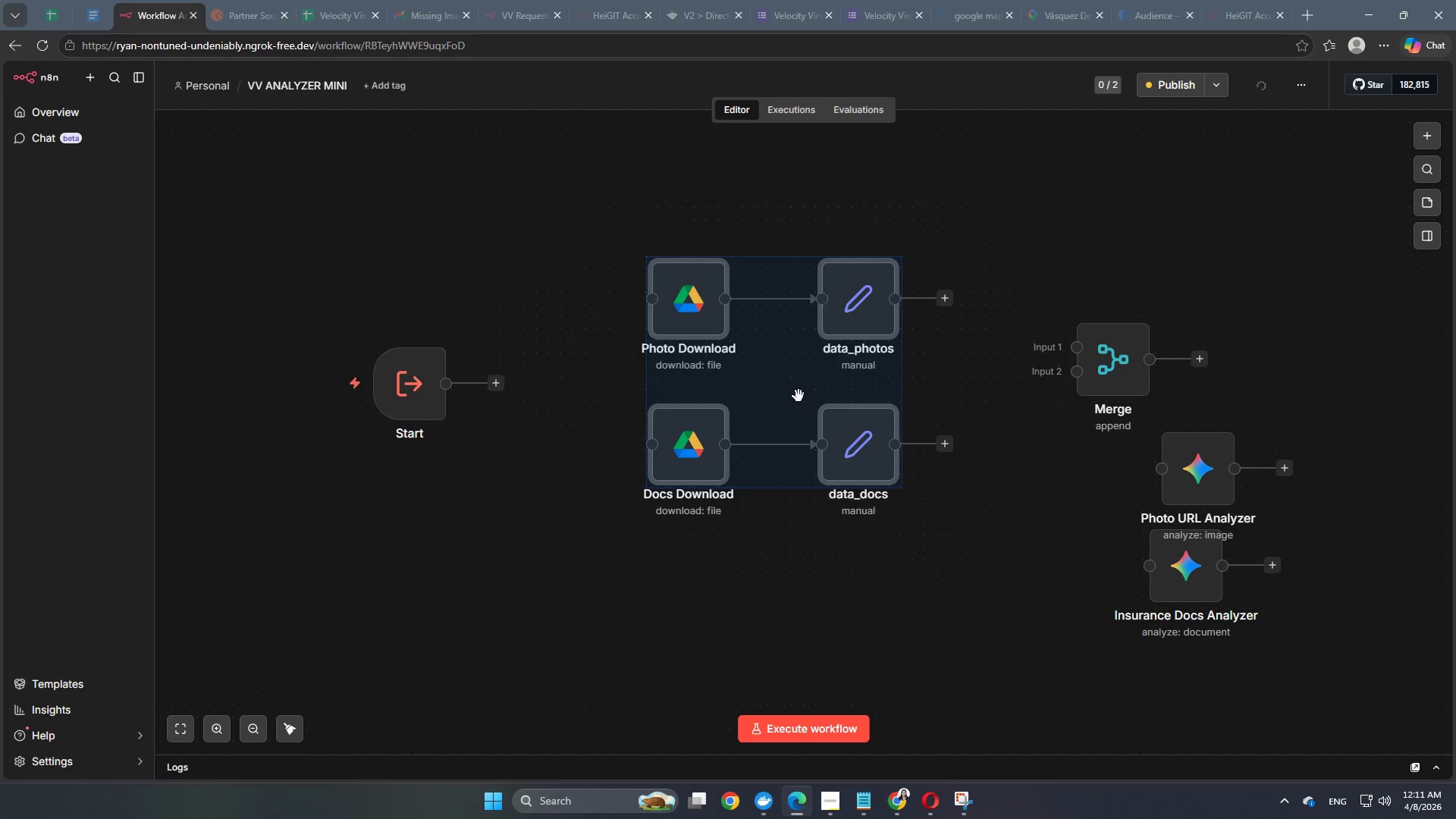 
right_click([796, 393])
 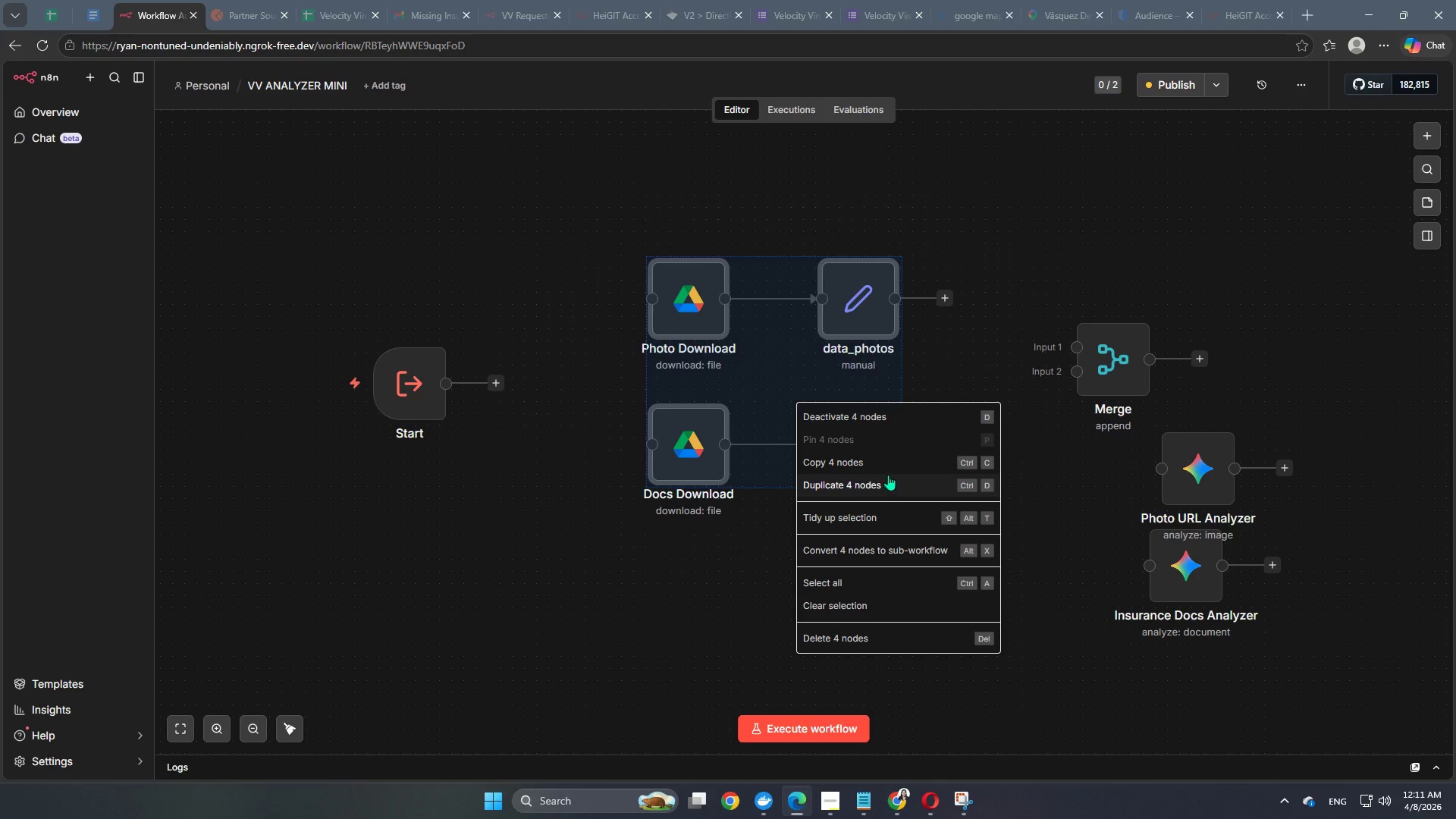 
left_click([888, 466])
 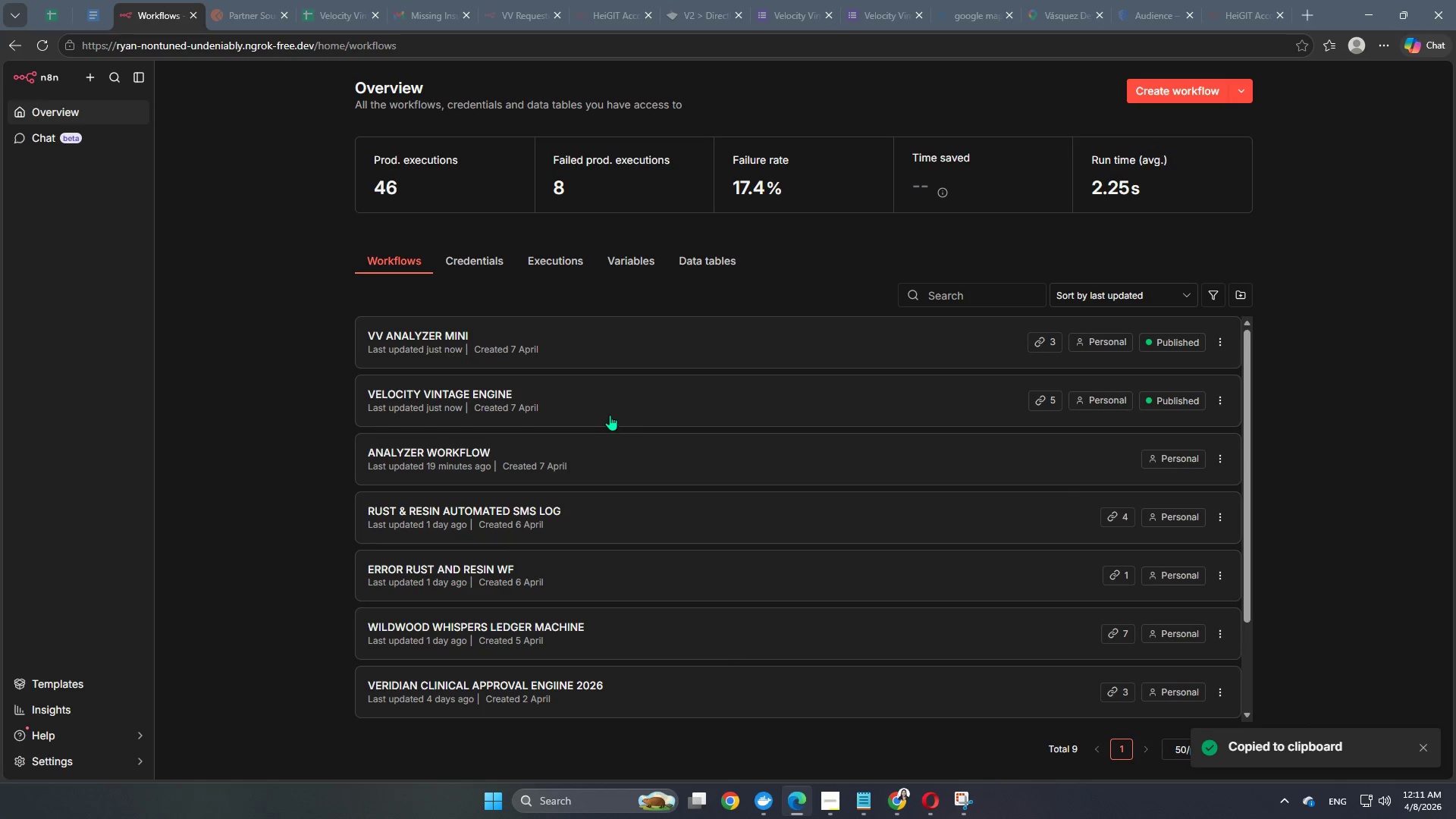 
double_click([491, 388])
 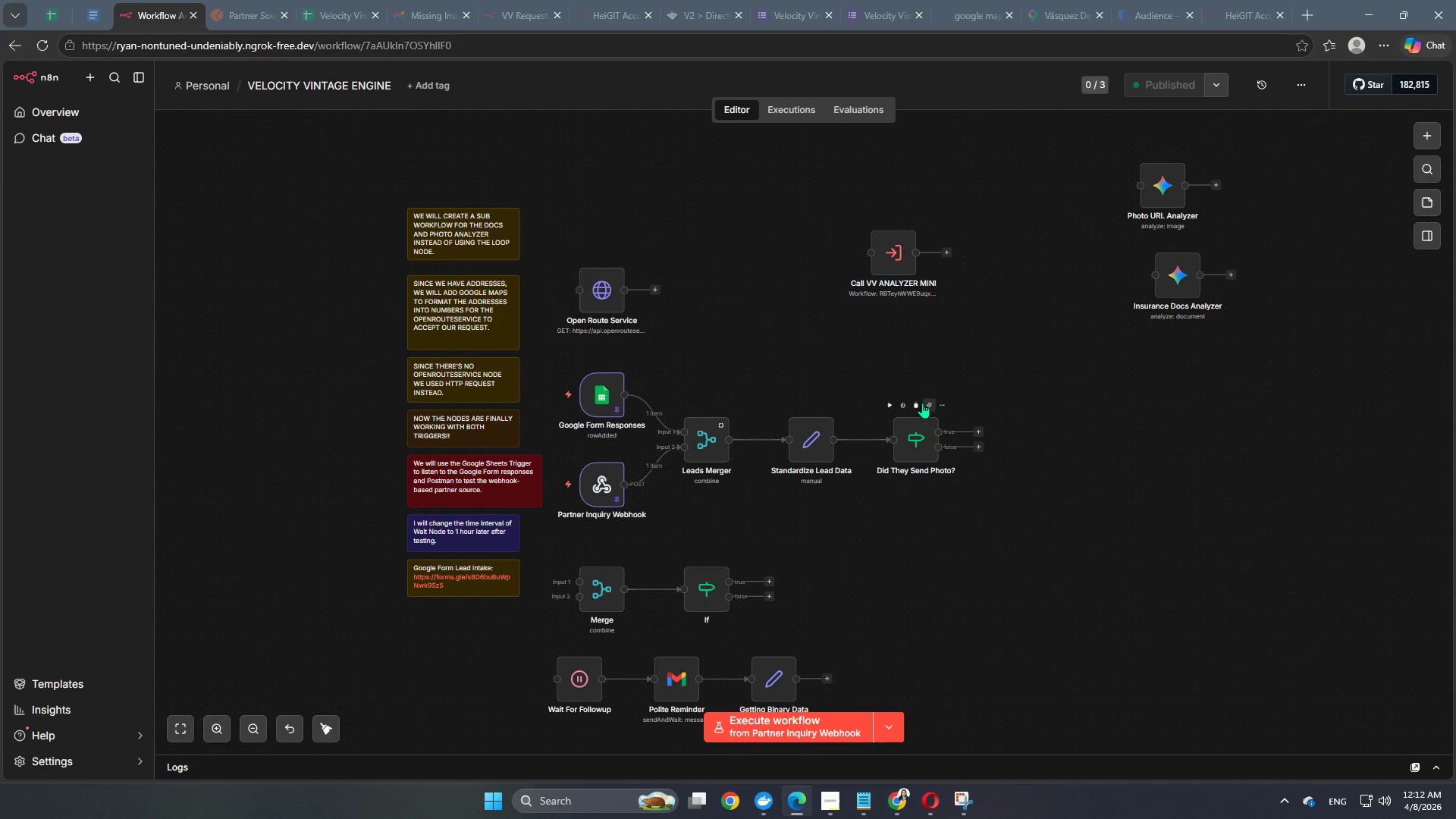 
wait(6.25)
 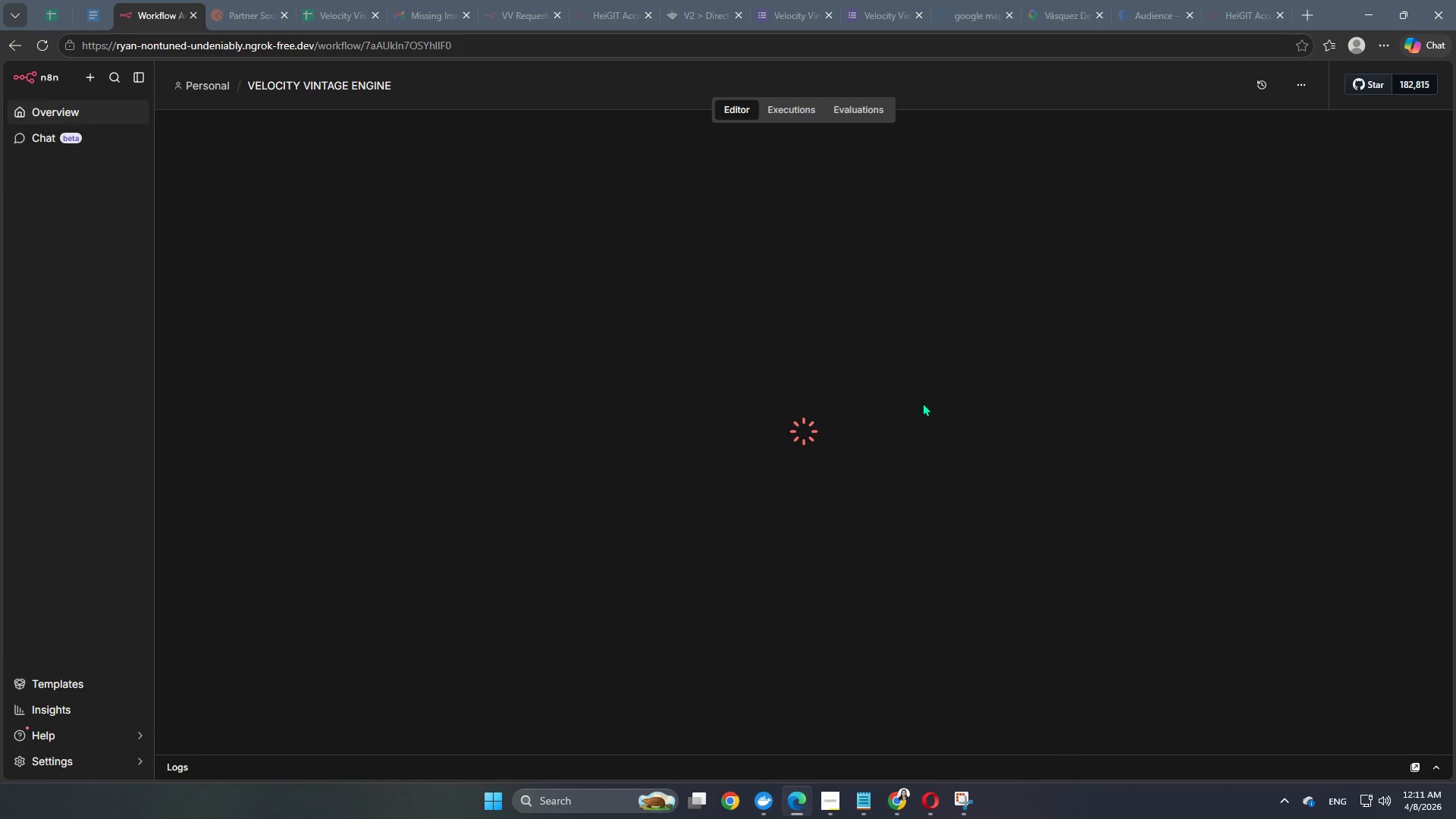 
left_click([1070, 517])
 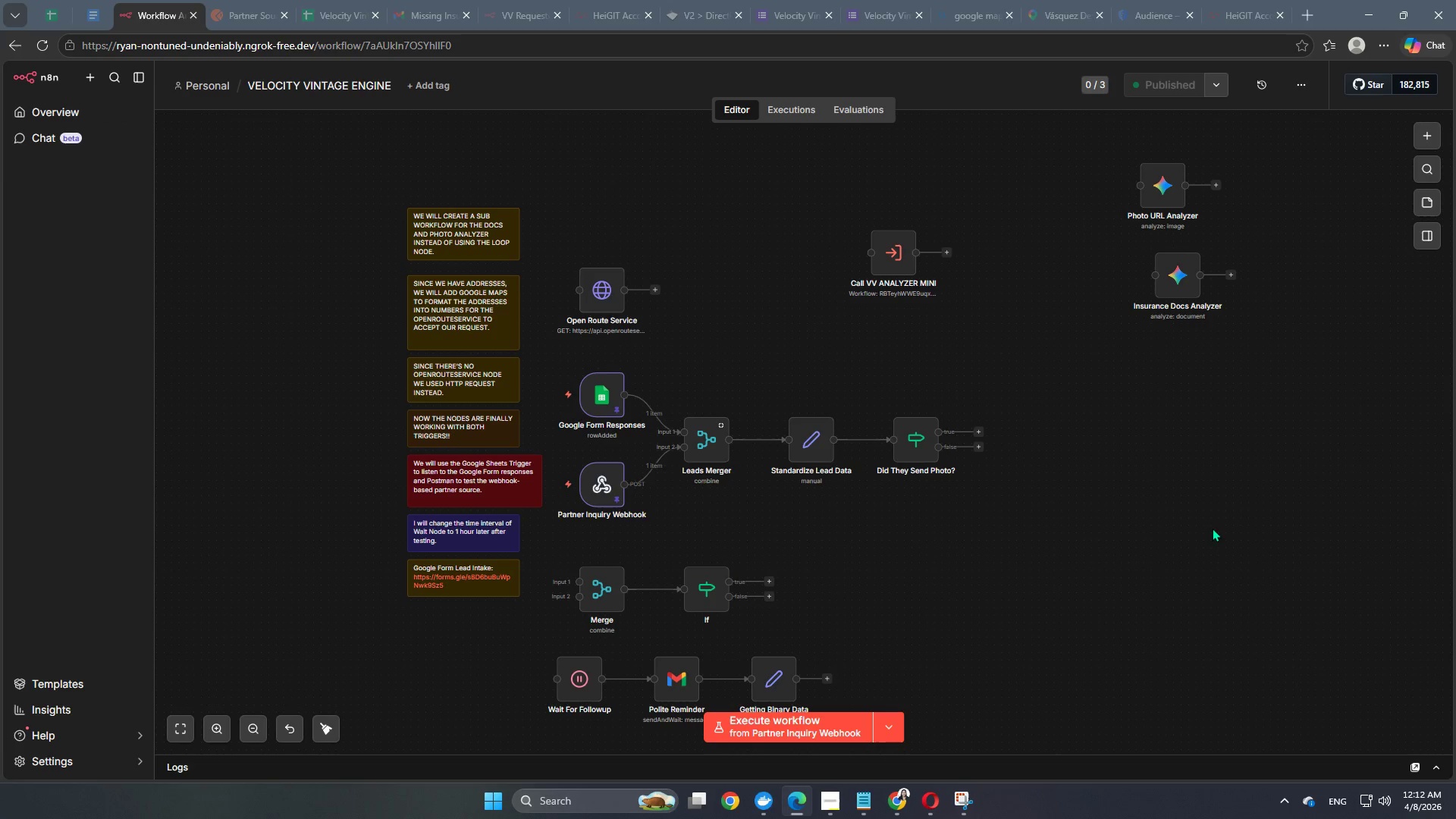 
hold_key(key=ControlLeft, duration=1.14)
 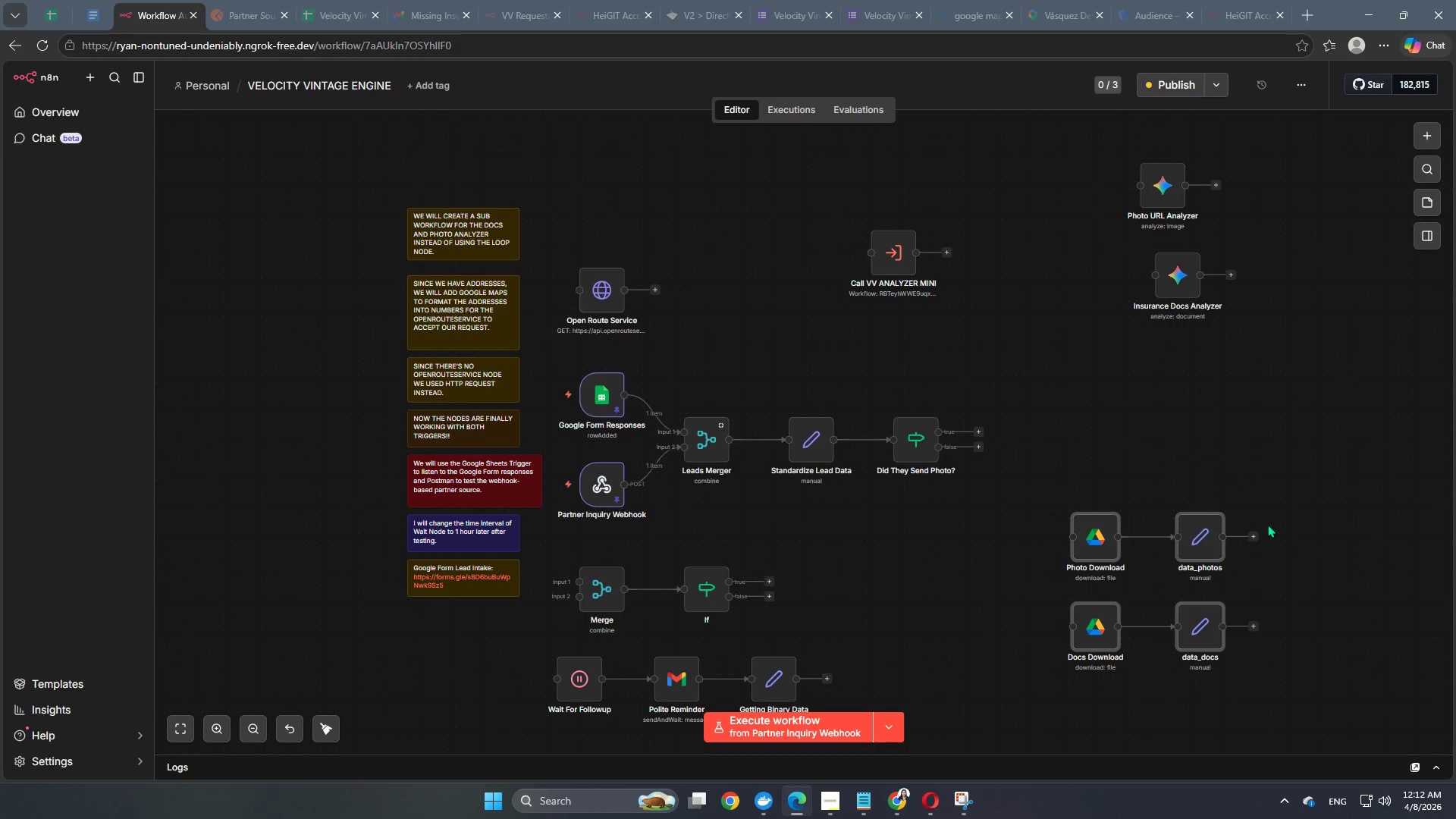 
hold_key(key=V, duration=0.34)
 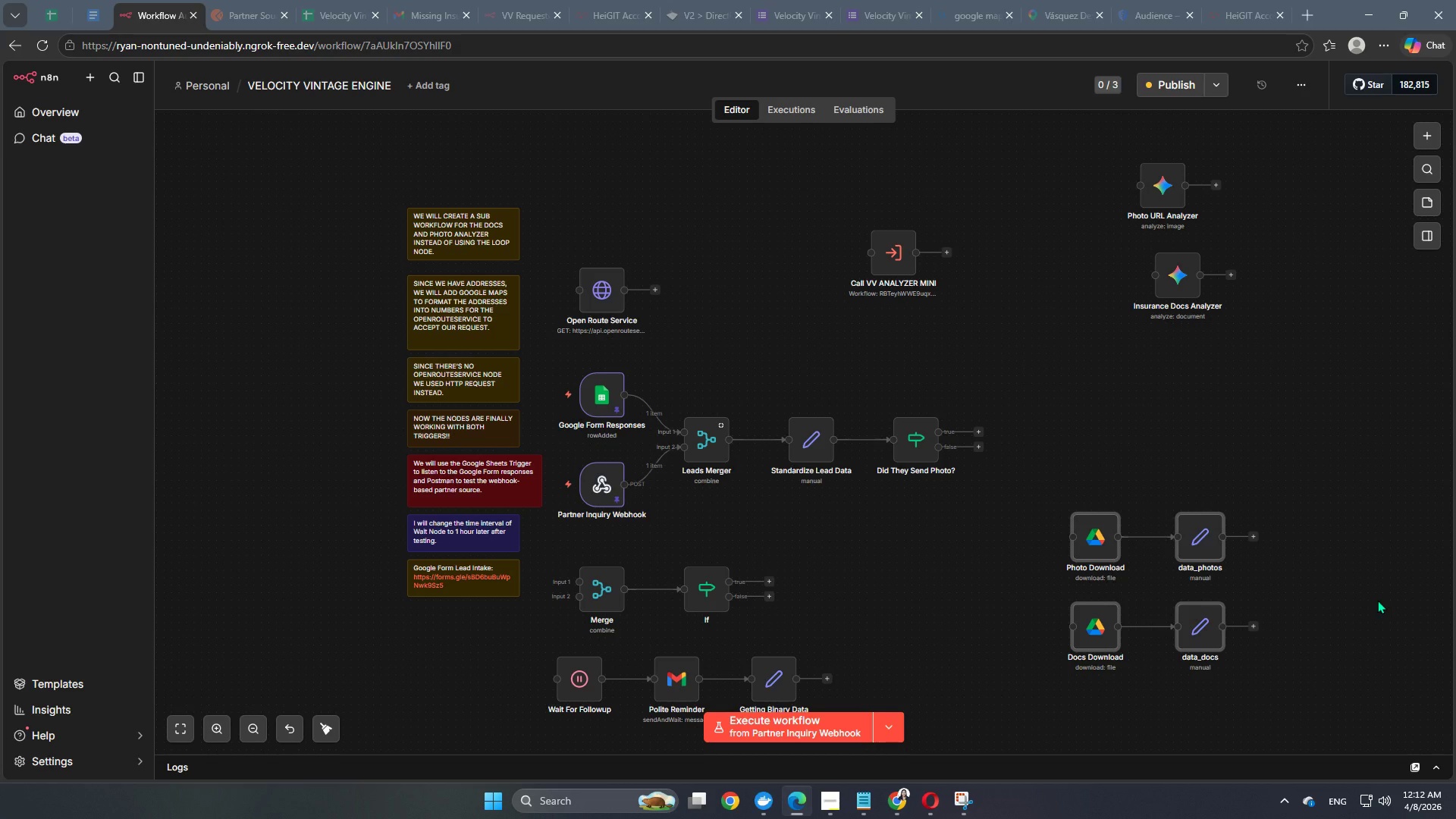 
left_click([1377, 600])
 